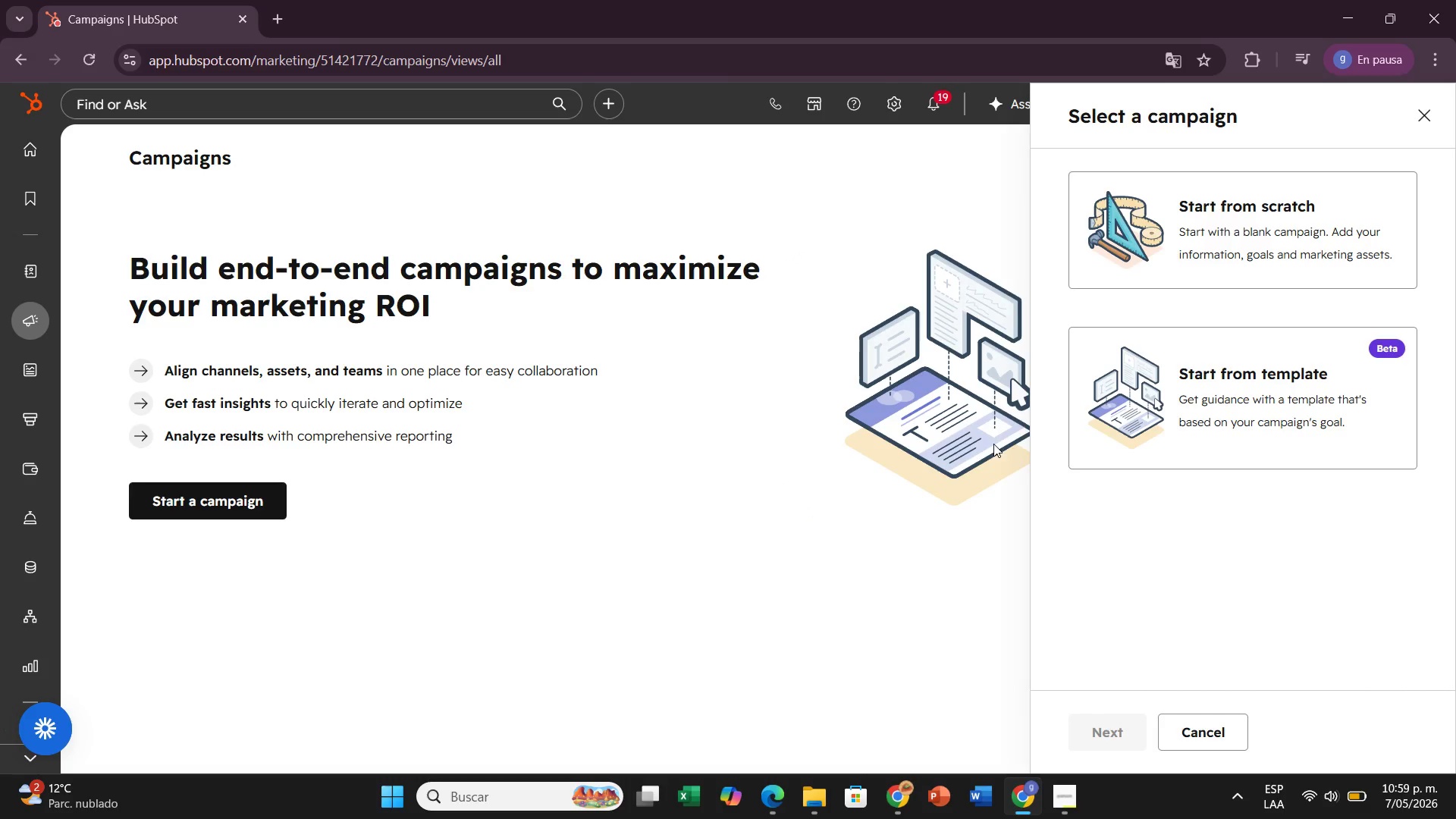 
left_click([1248, 191])
 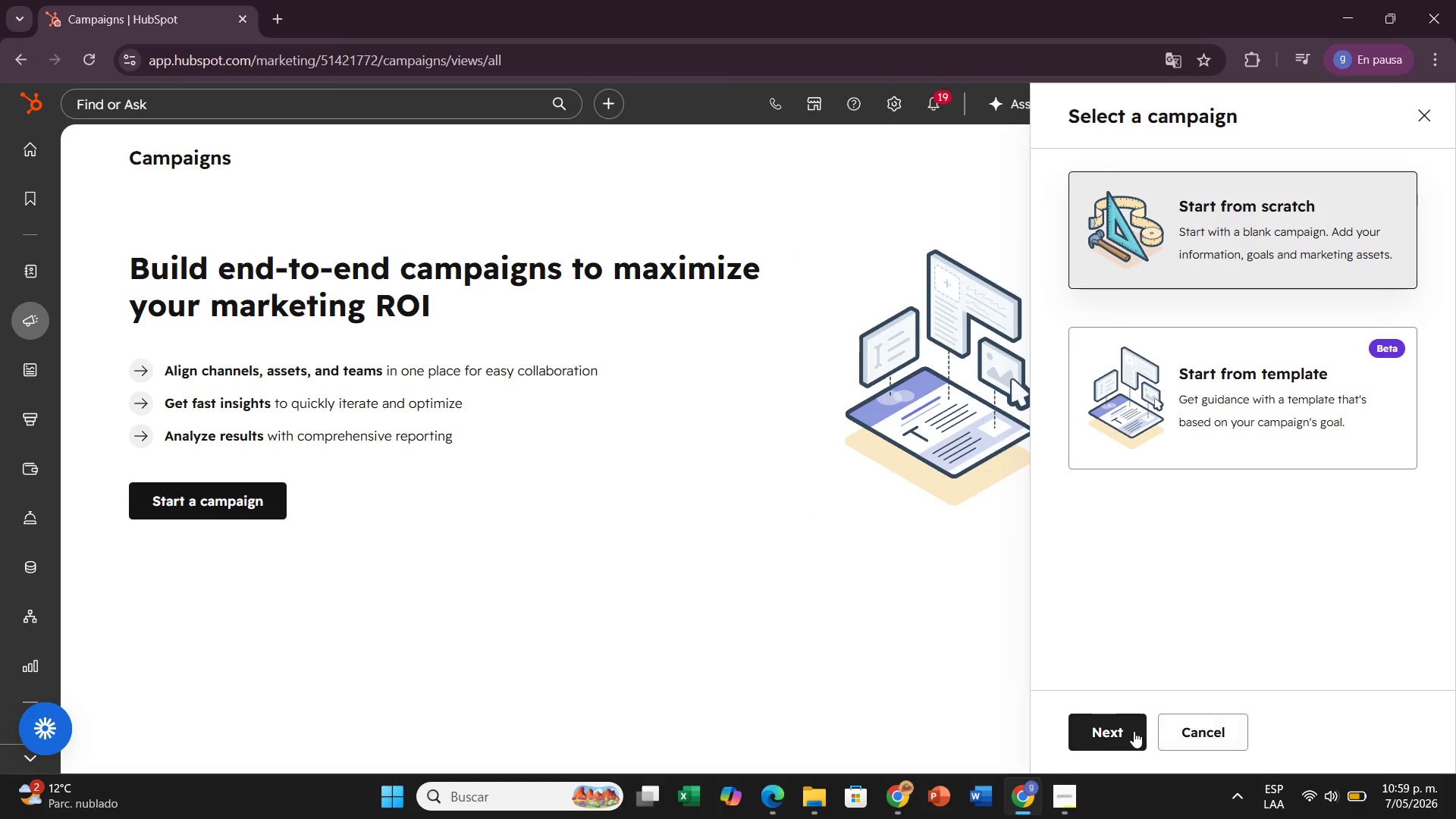 
left_click([1125, 731])
 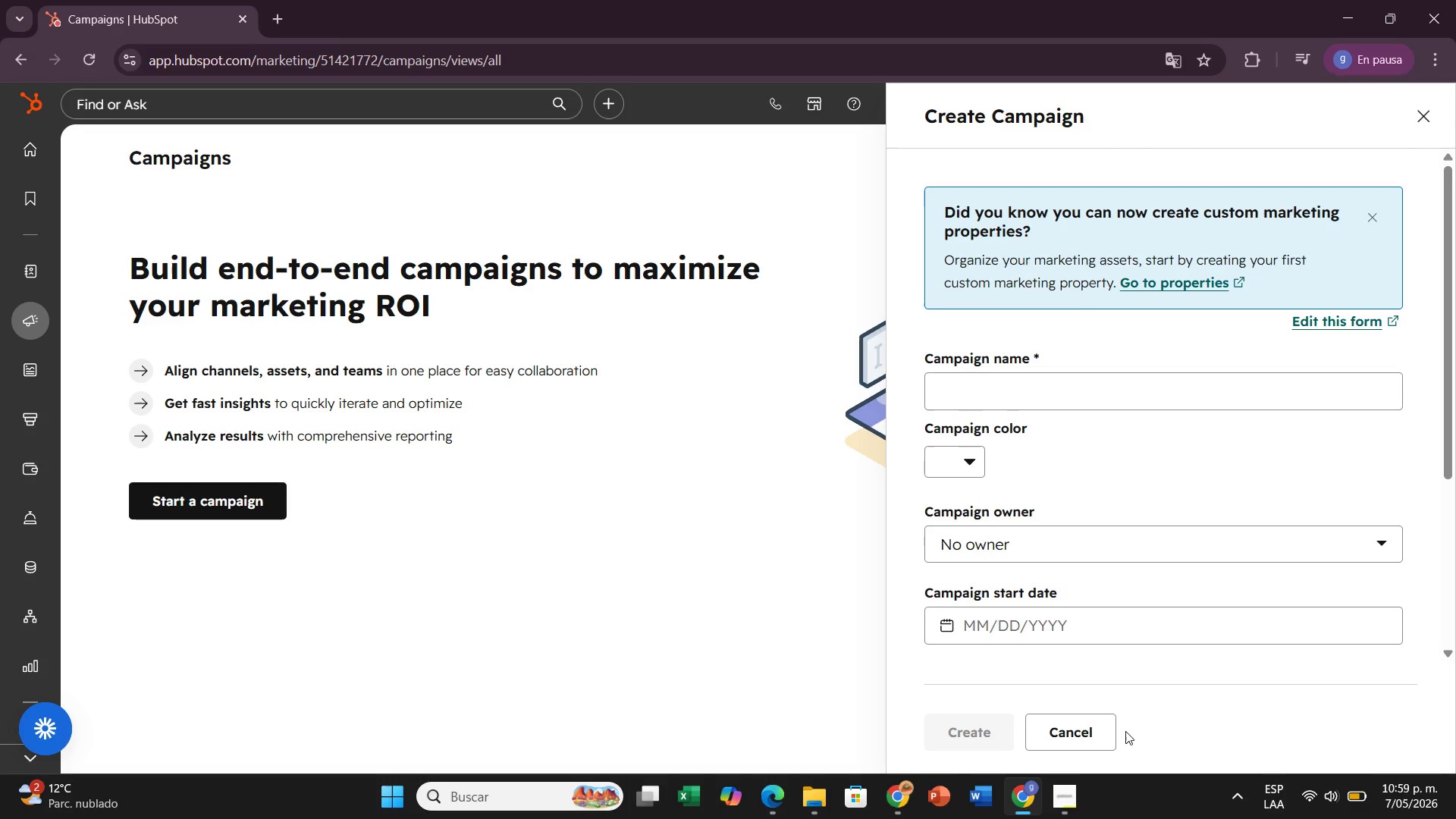 
wait(5.55)
 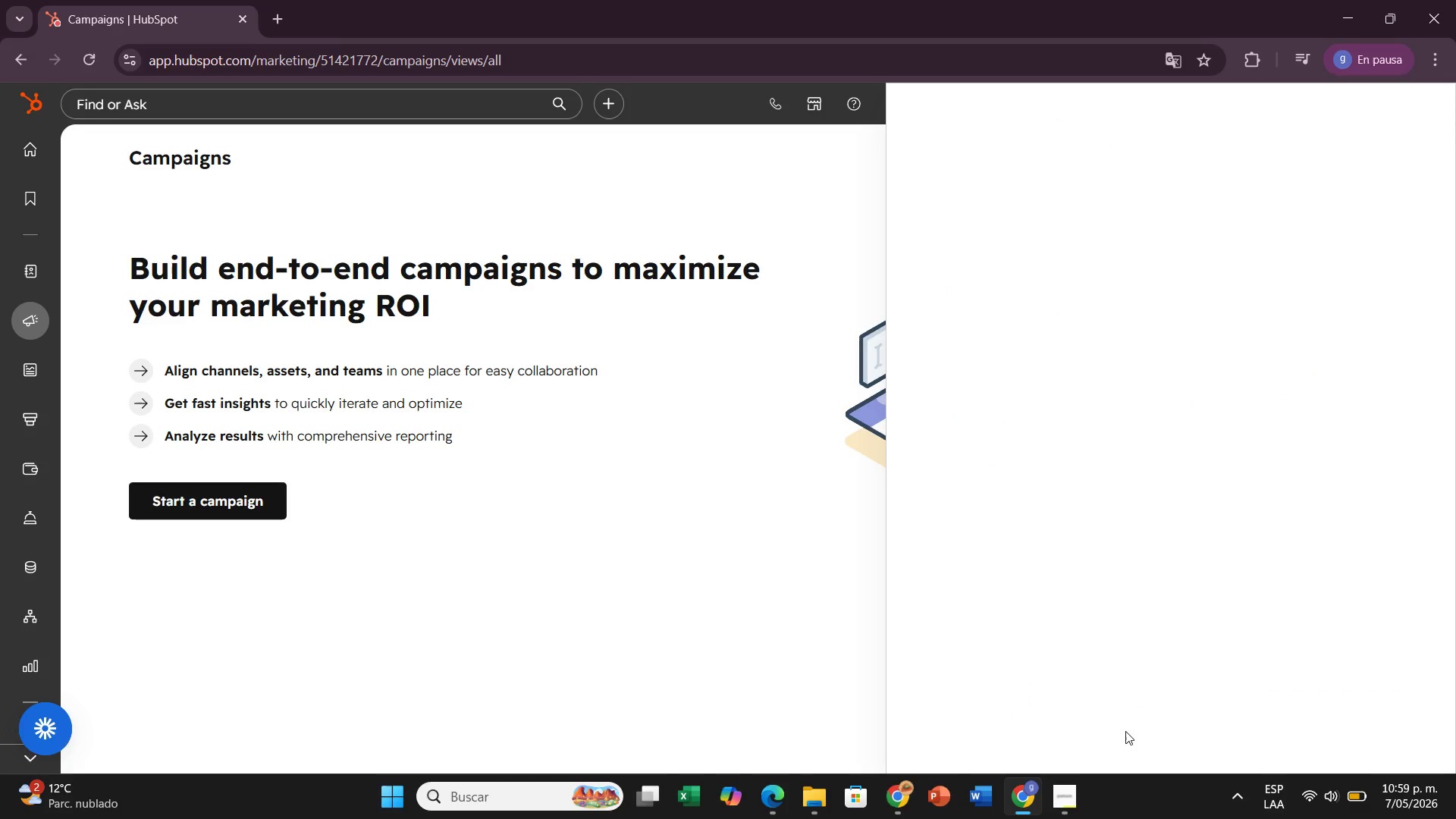 
left_click([1046, 386])
 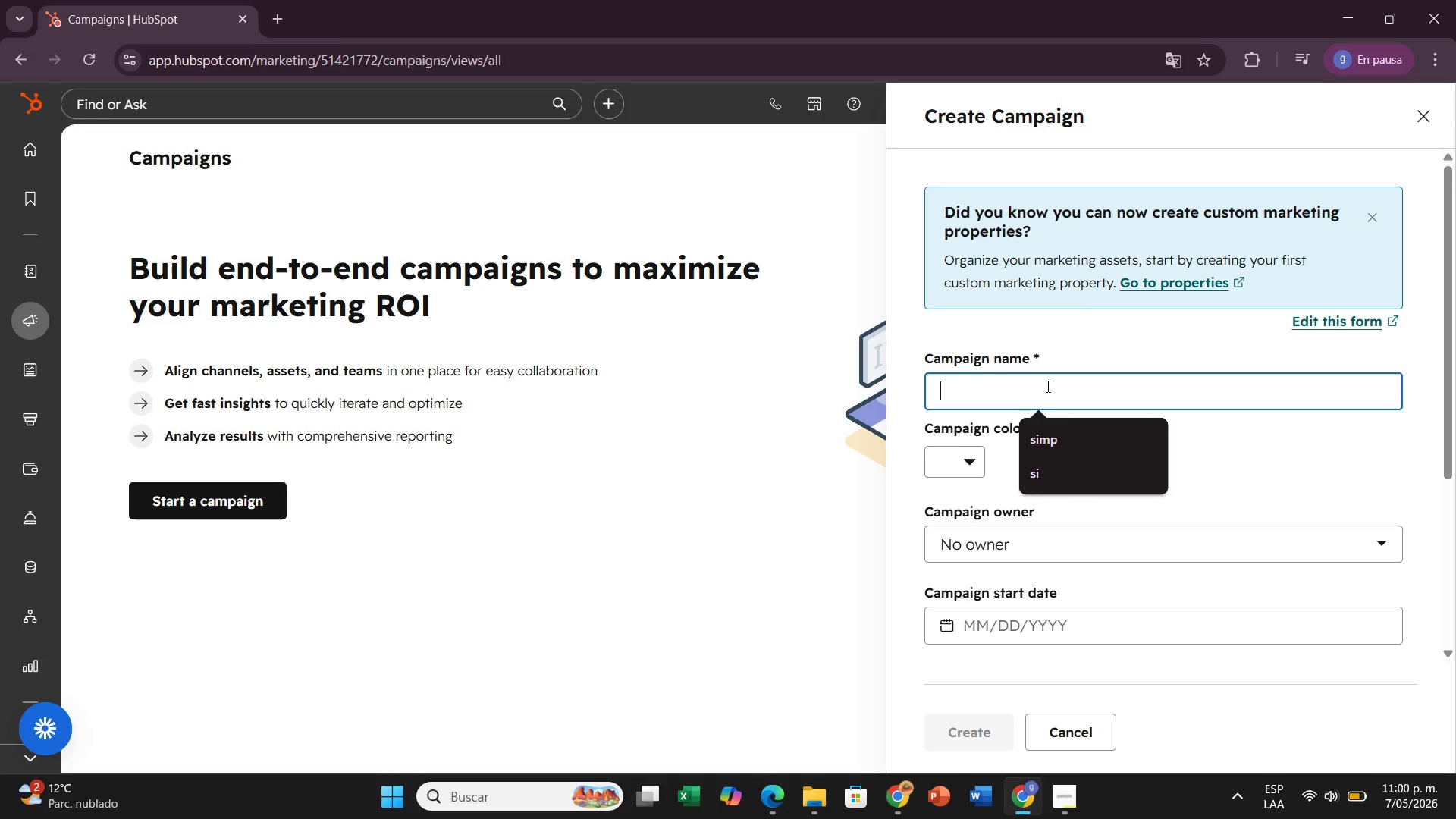 
type(Legacy Protection 2024)
 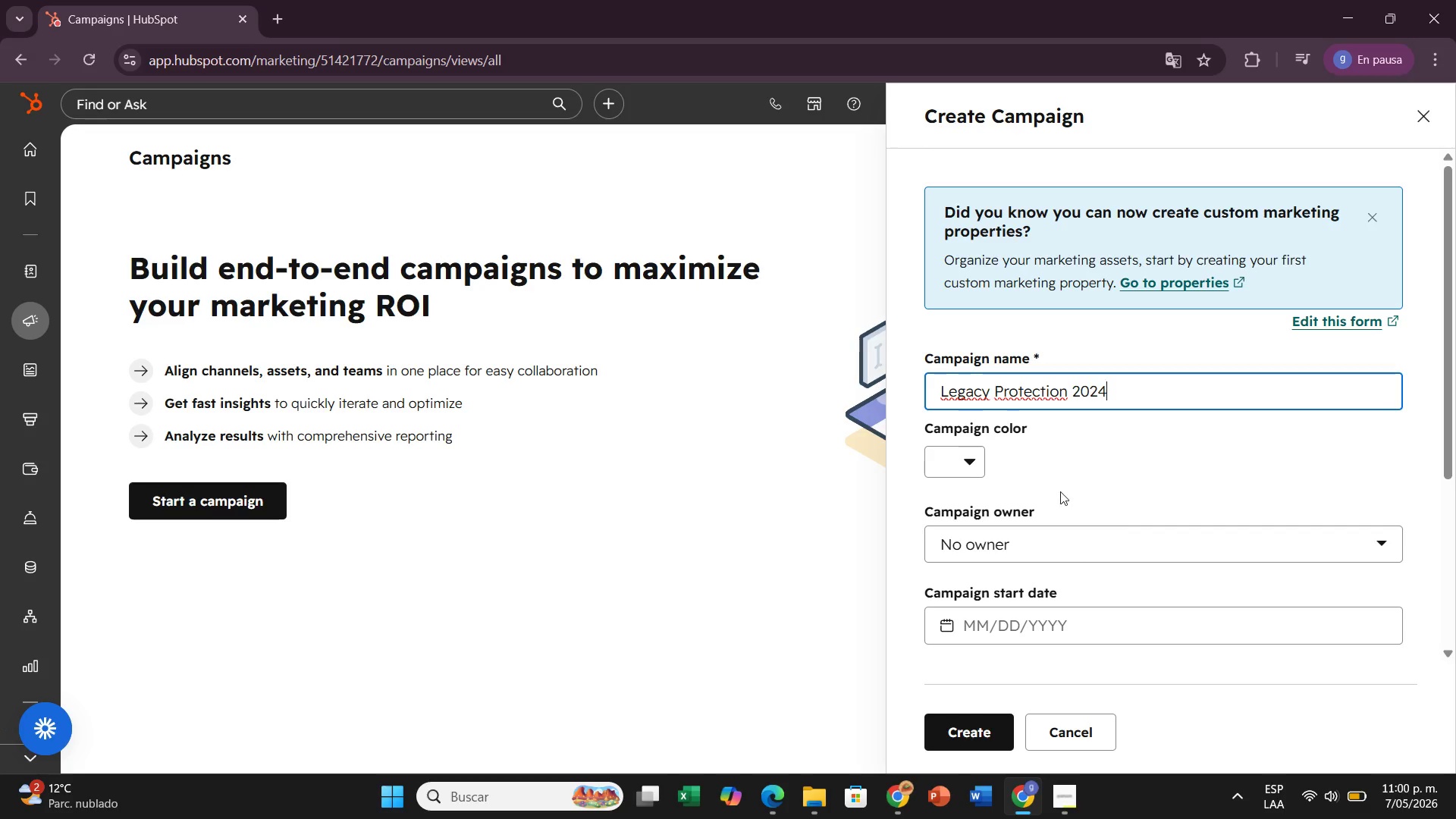 
wait(5.92)
 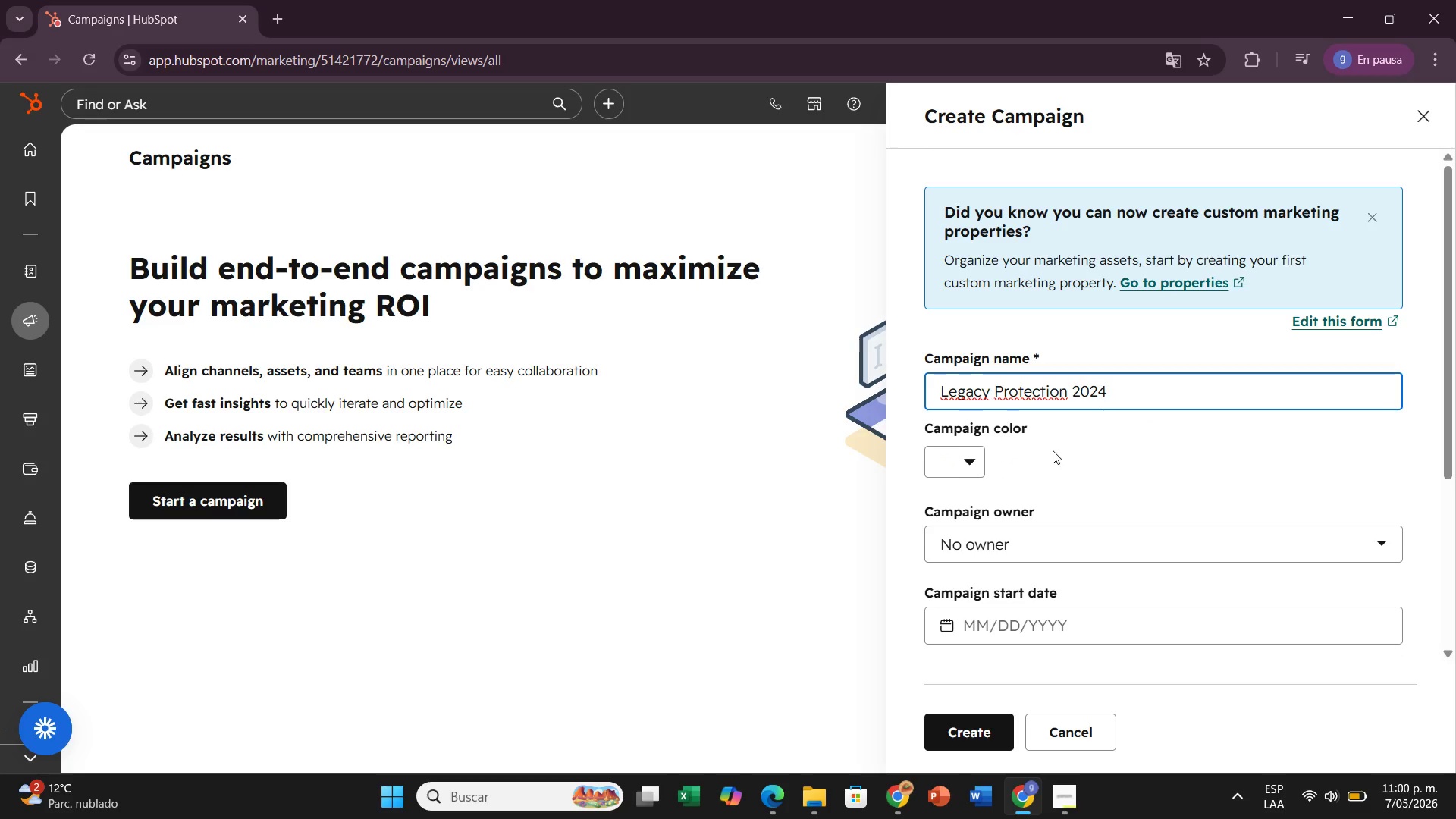 
left_click([953, 469])
 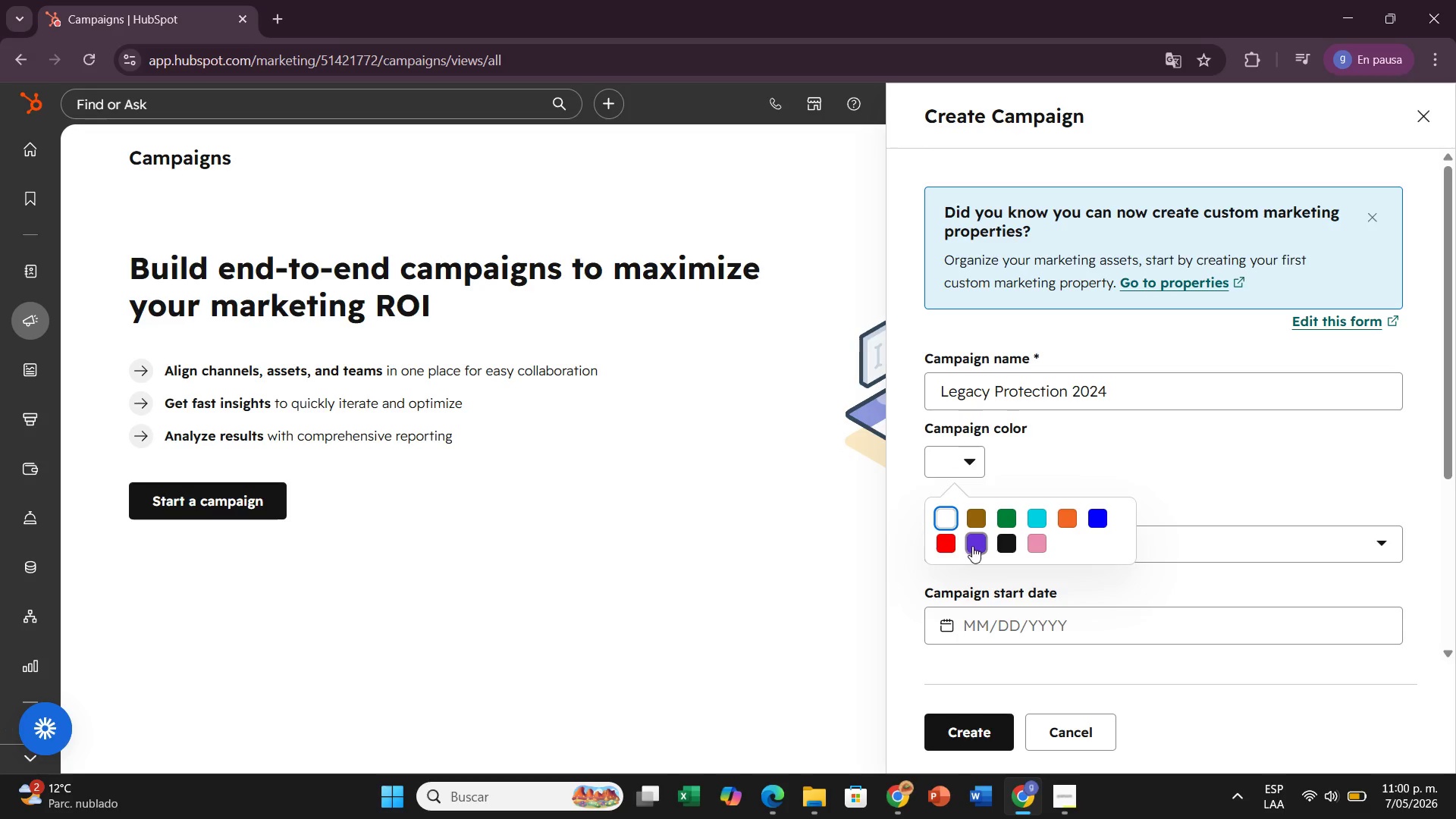 
left_click([937, 544])
 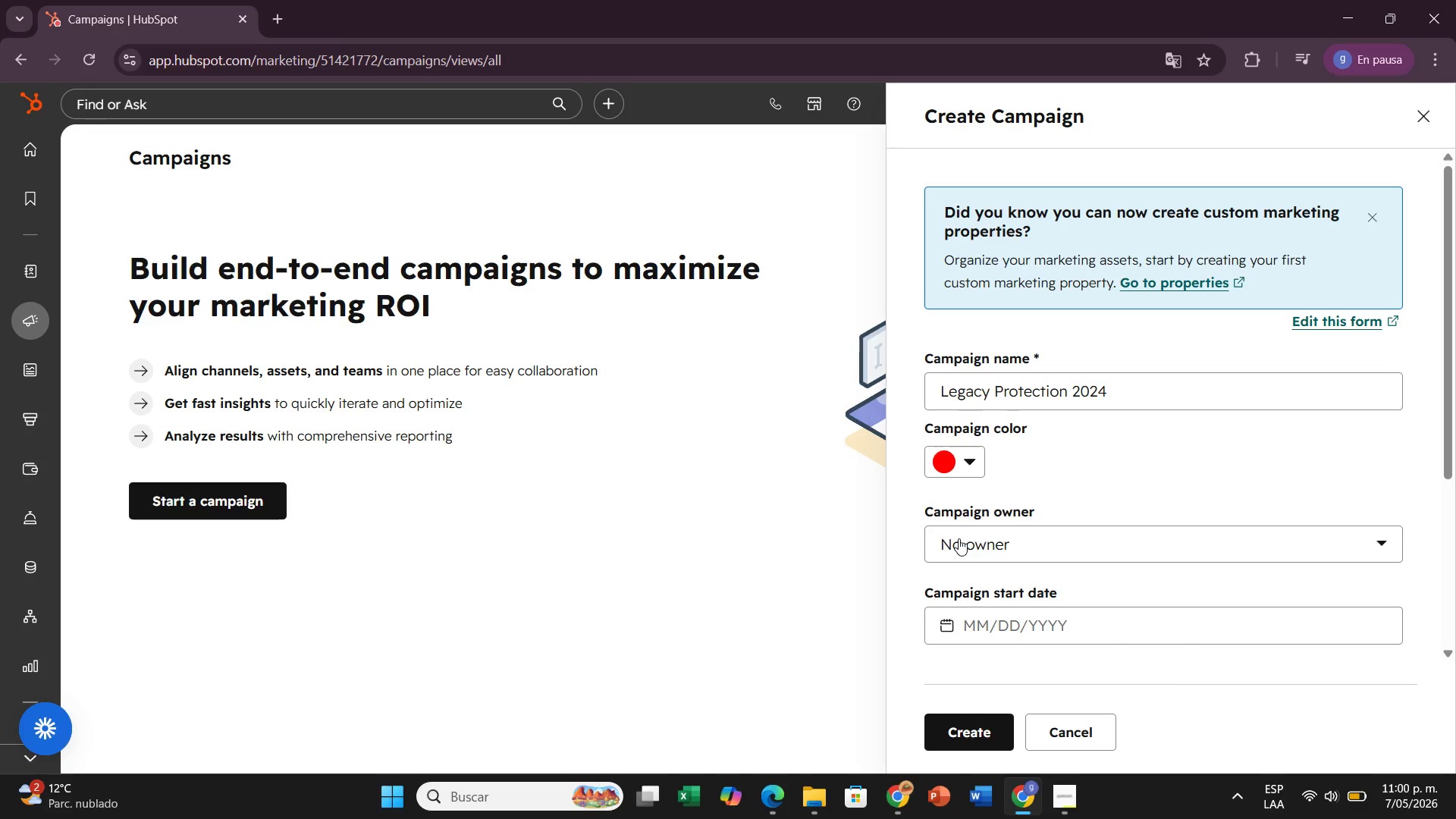 
scroll: coordinate [1122, 484], scroll_direction: down, amount: 1.0
 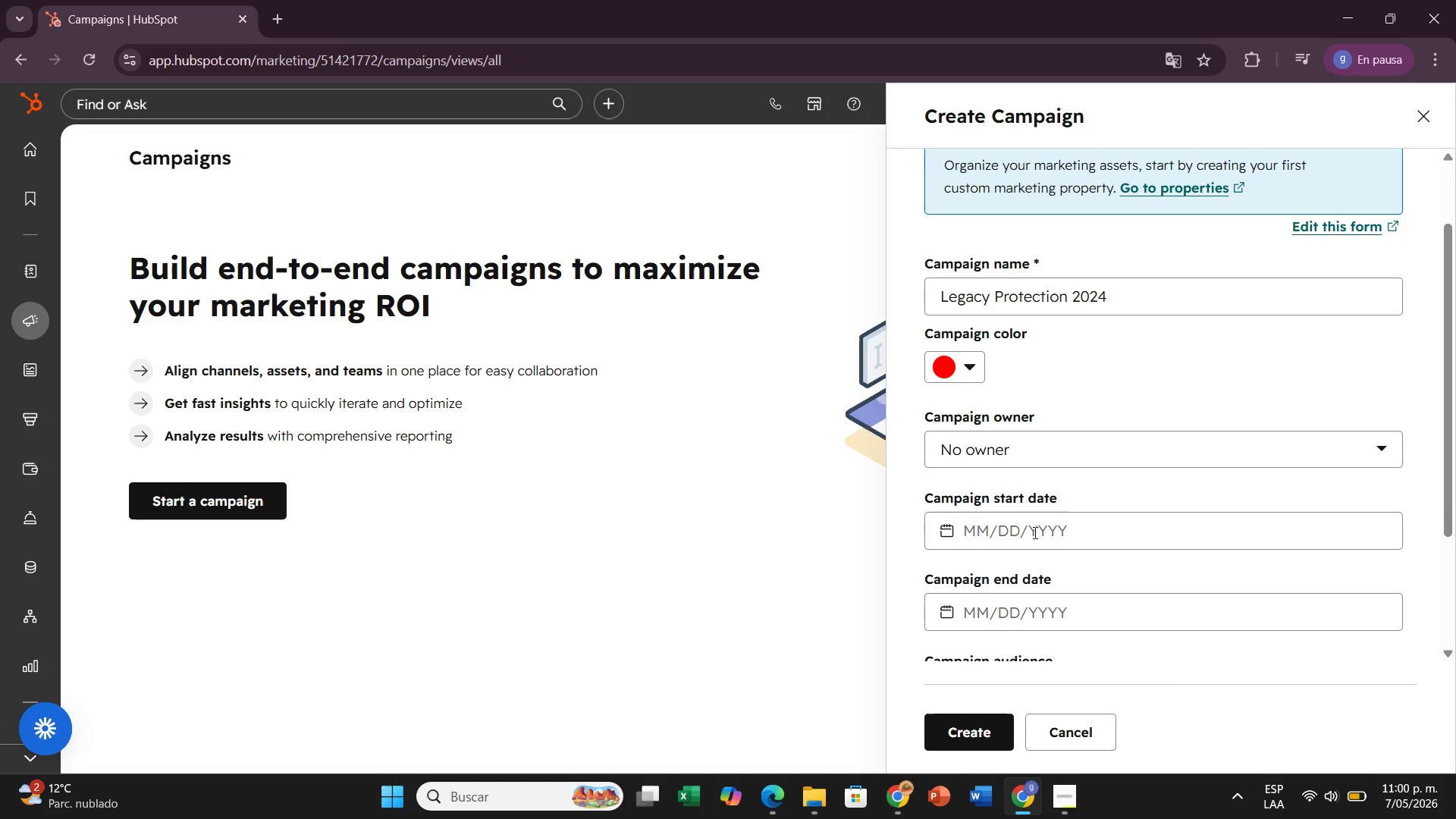 
left_click([1034, 532])
 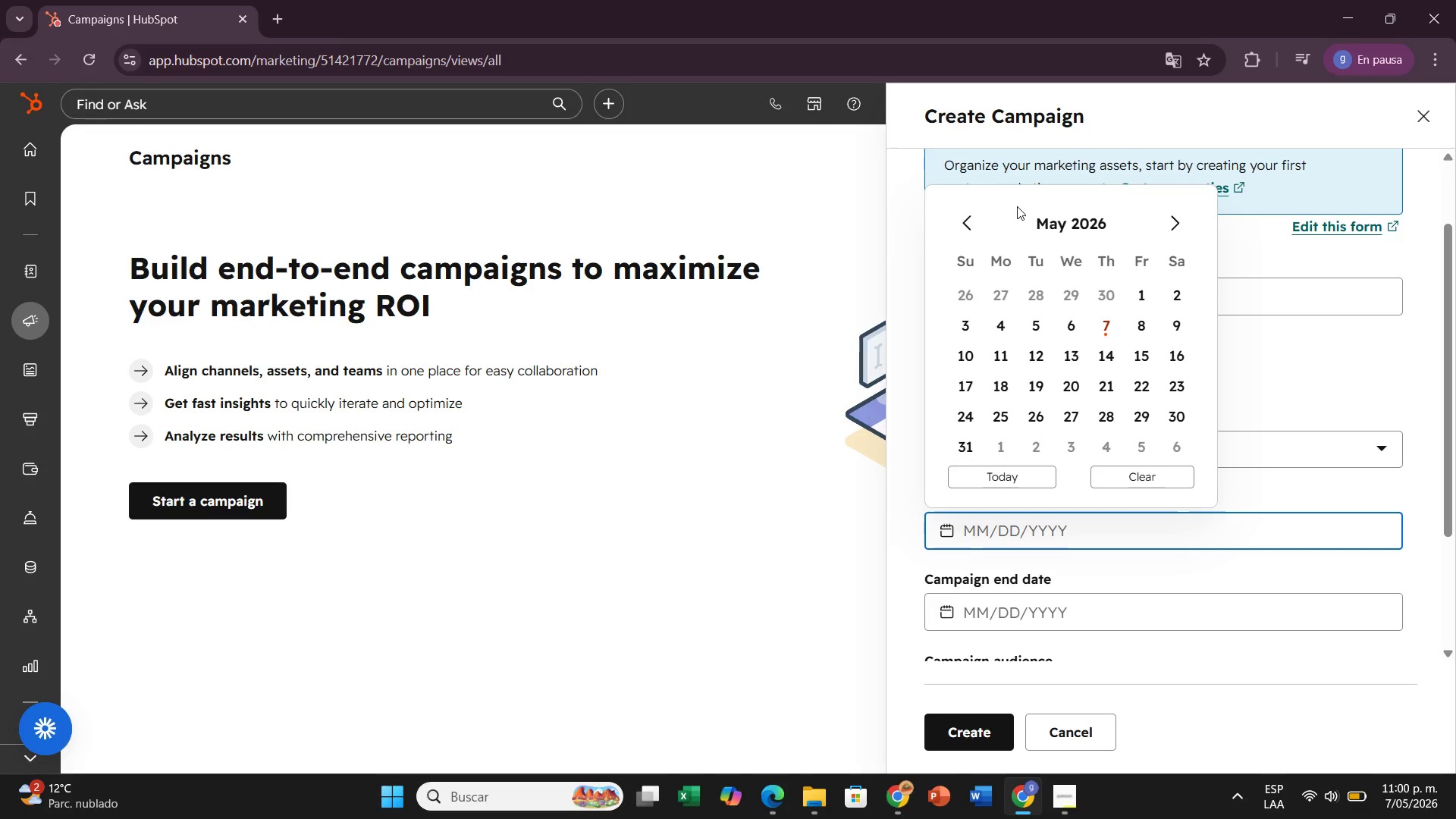 
double_click([1070, 225])
 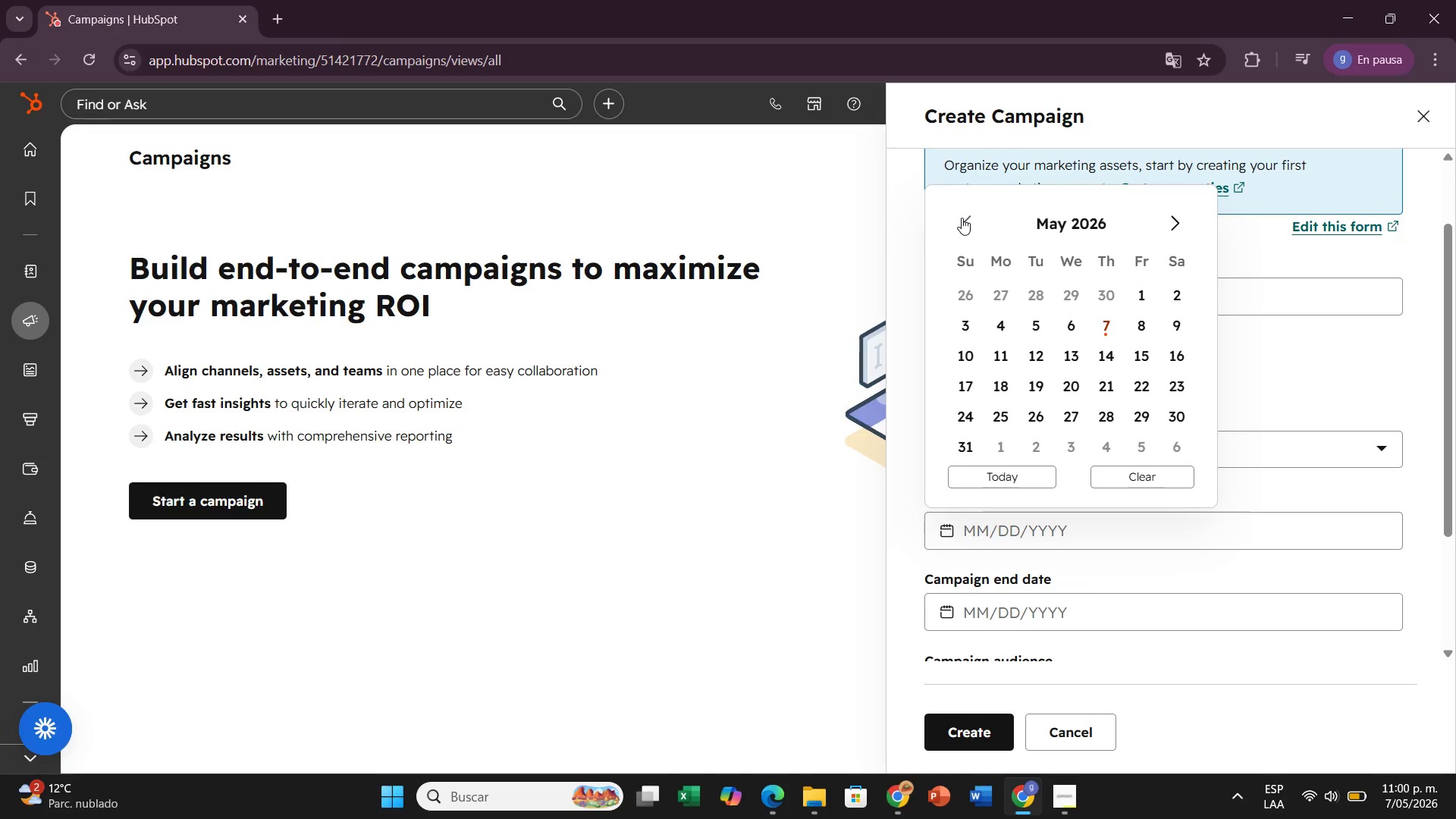 
double_click([962, 218])
 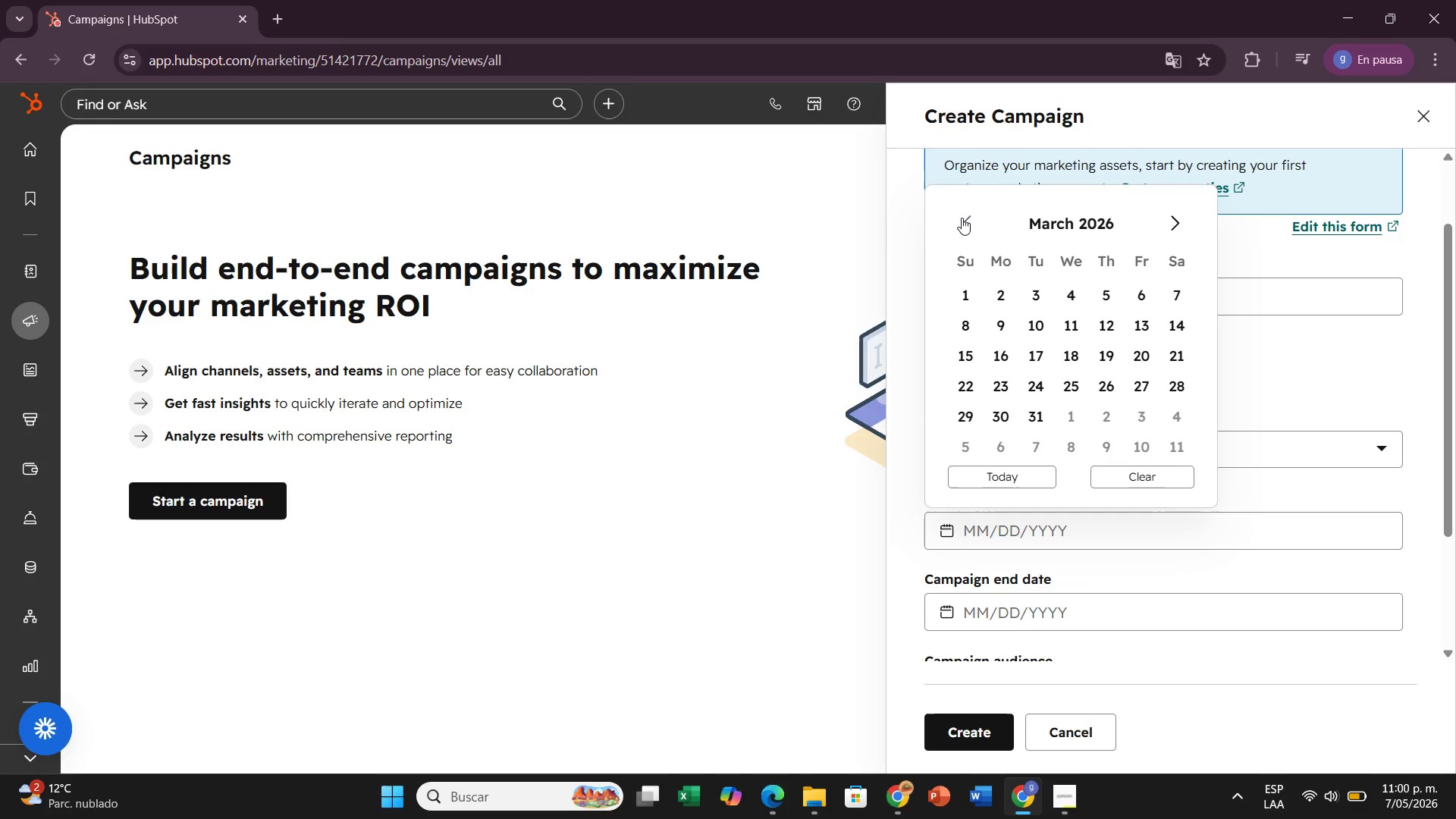 
triple_click([962, 218])
 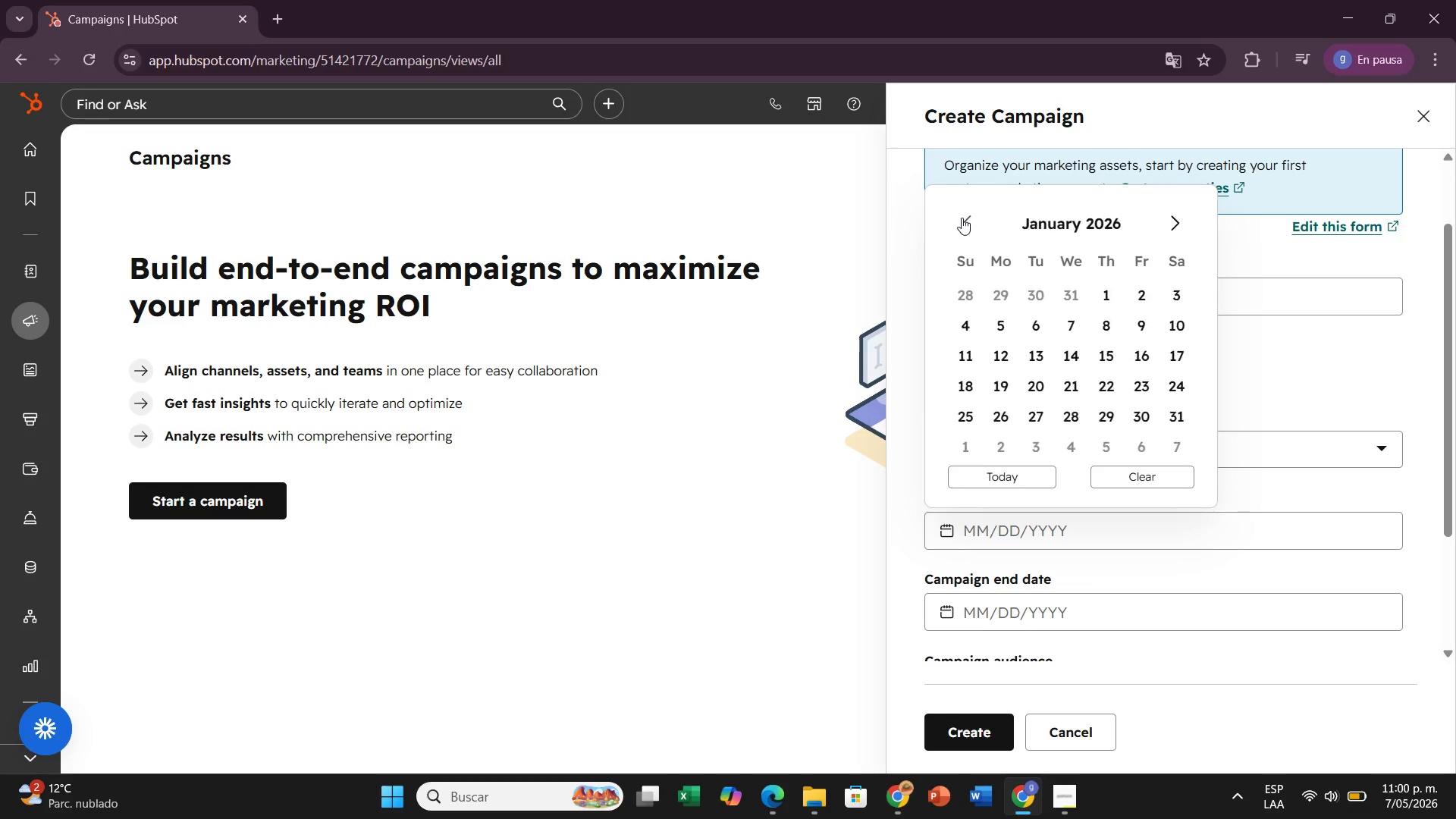 
double_click([962, 218])
 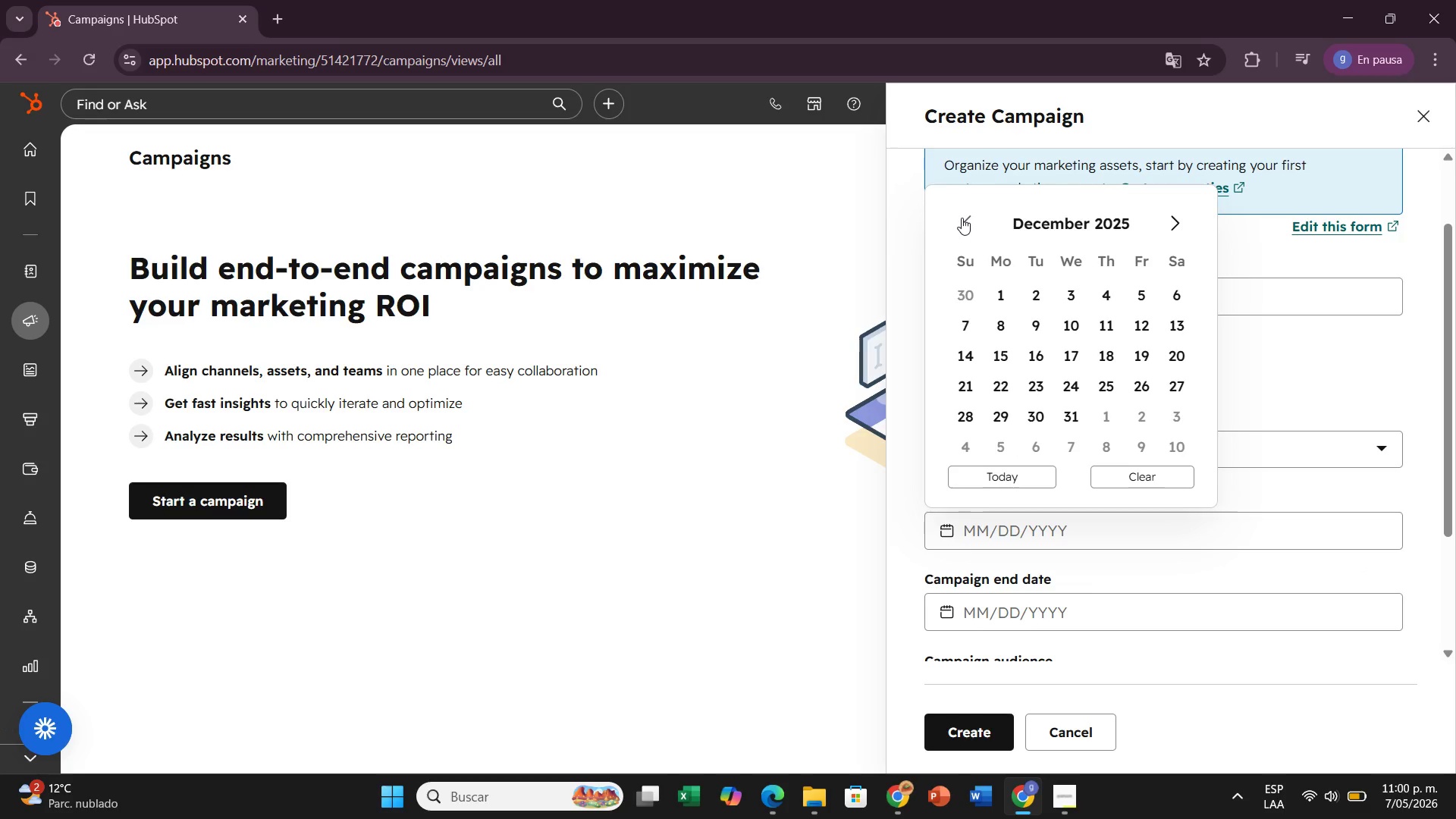 
triple_click([962, 218])
 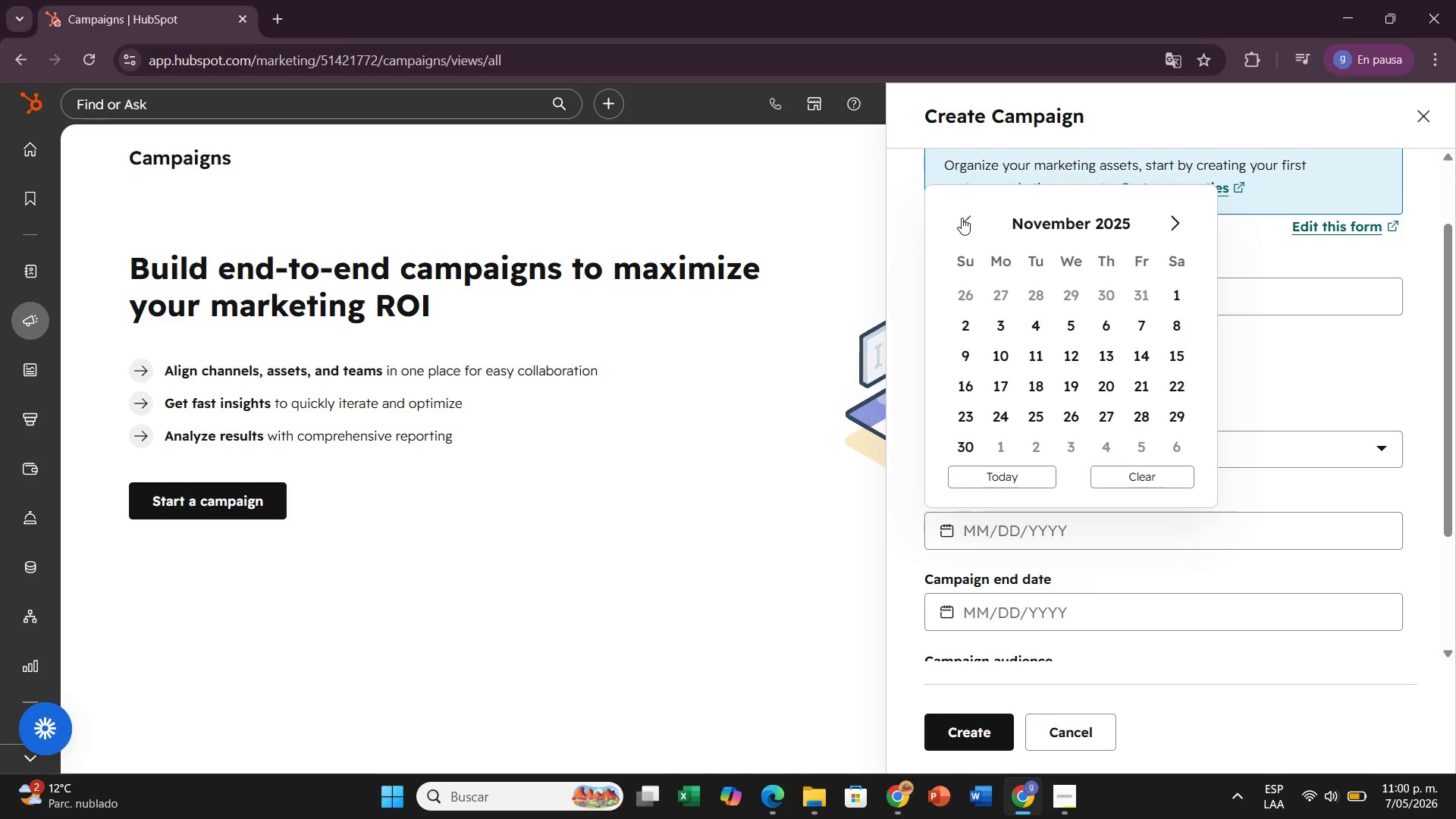 
triple_click([962, 218])
 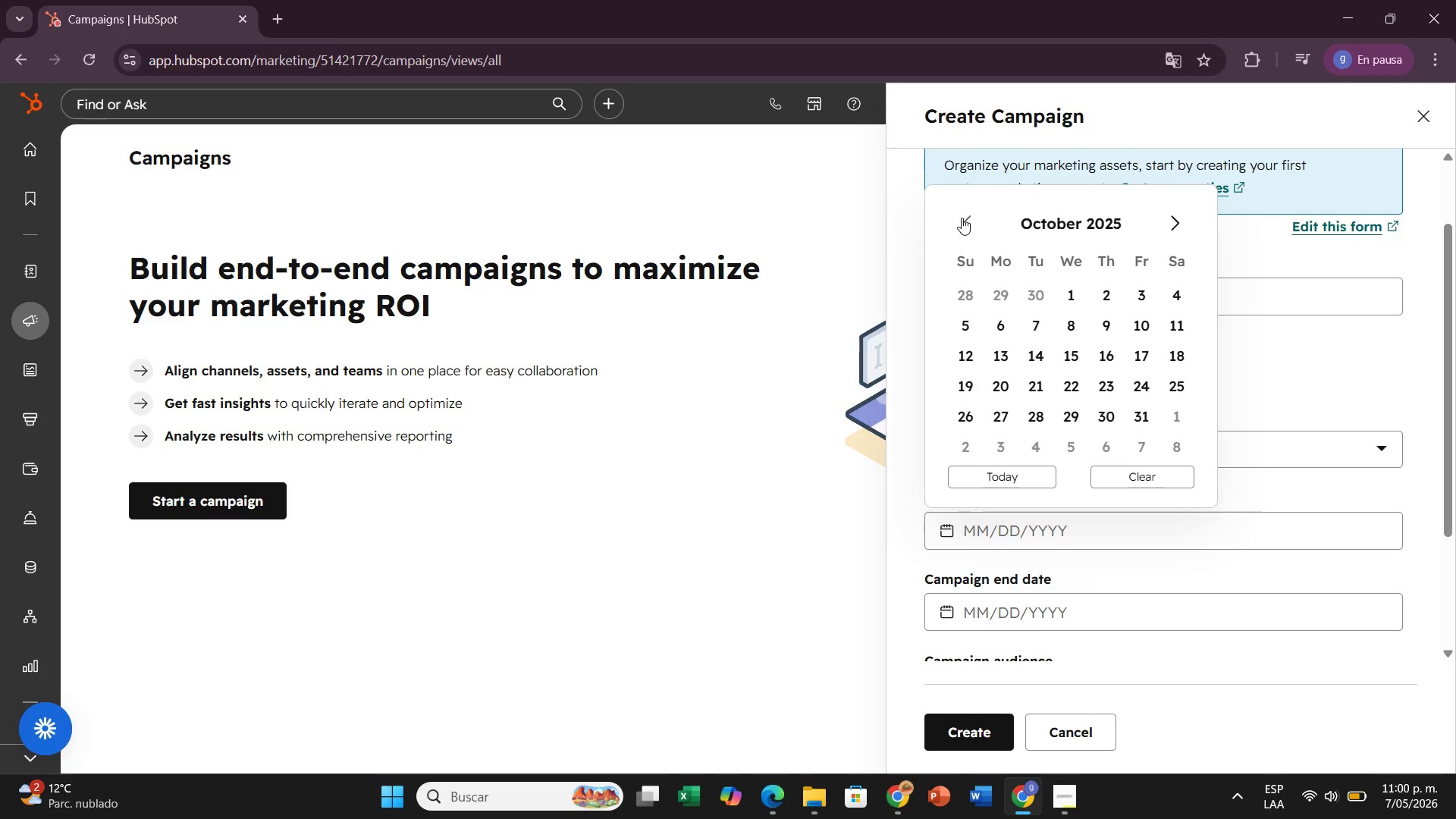 
triple_click([962, 218])
 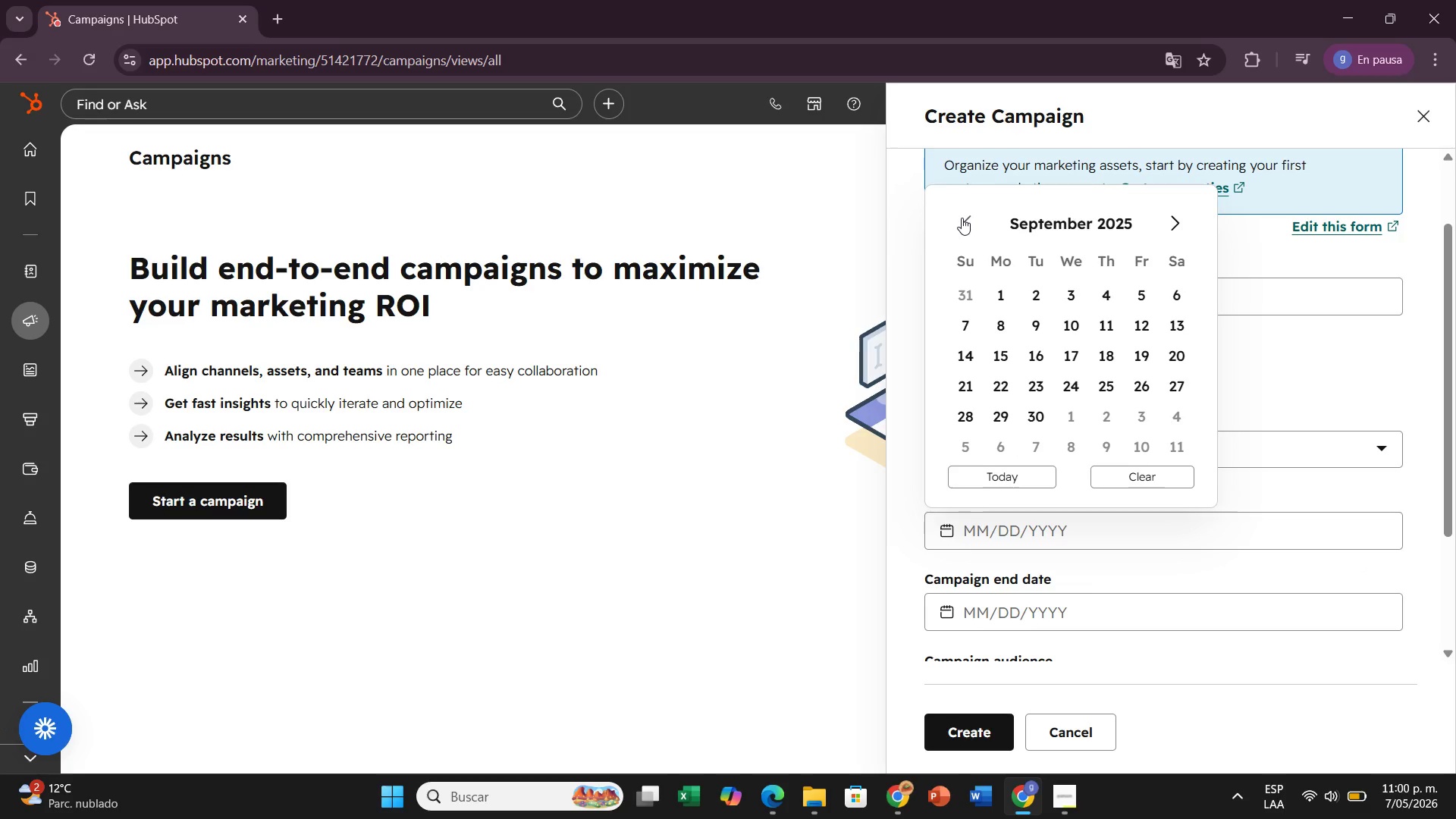 
triple_click([962, 218])
 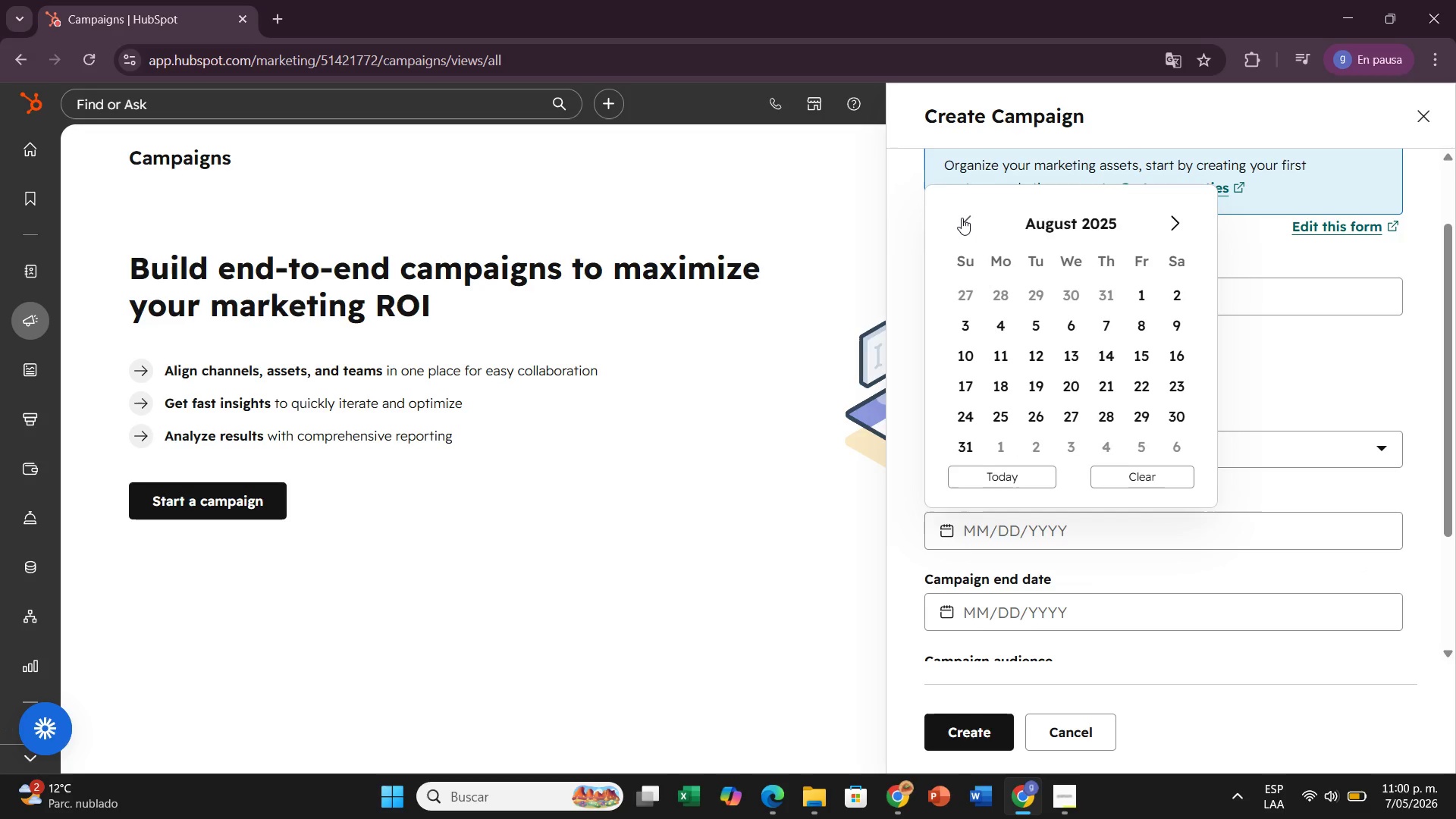 
triple_click([962, 218])
 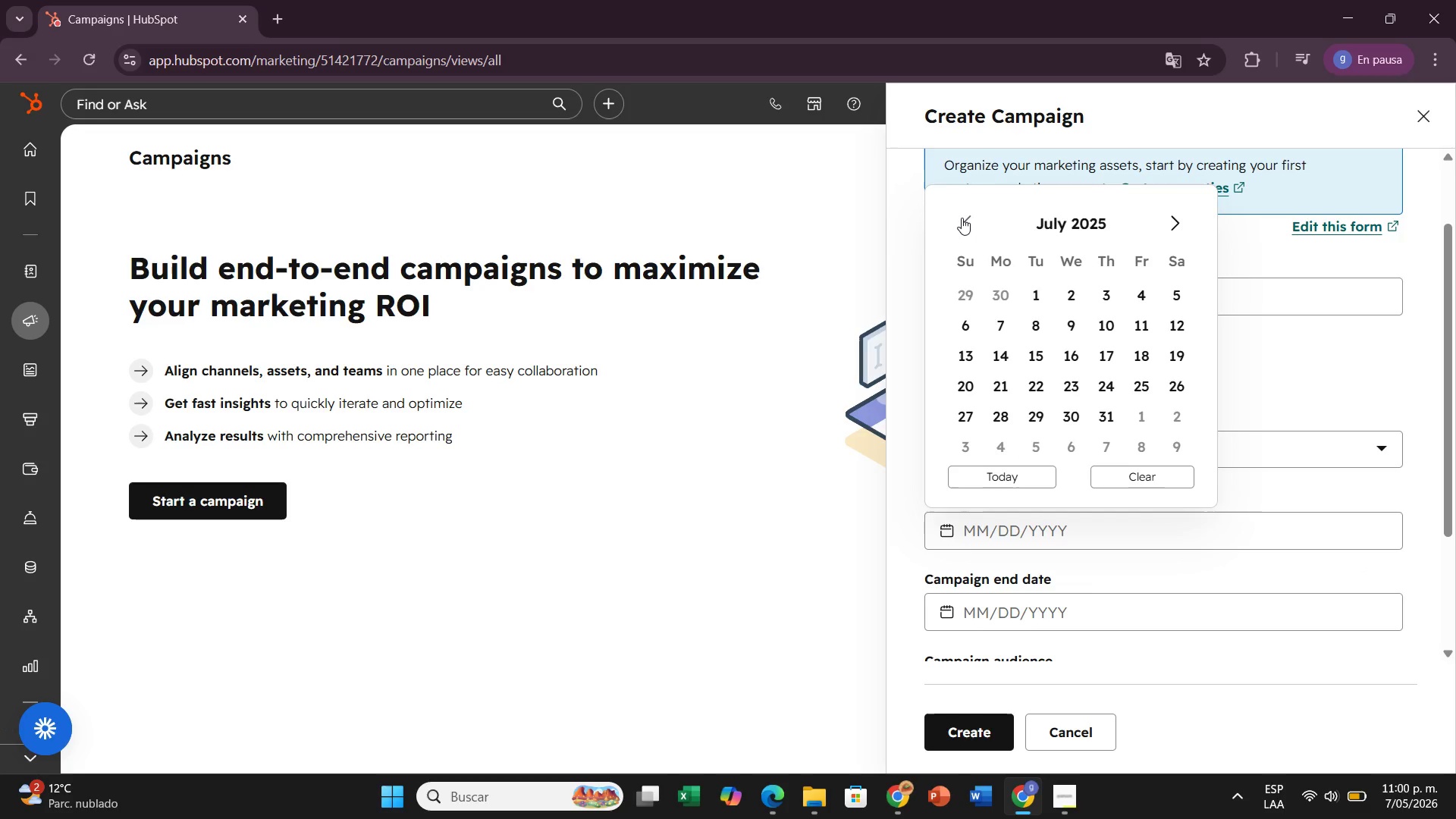 
triple_click([962, 218])
 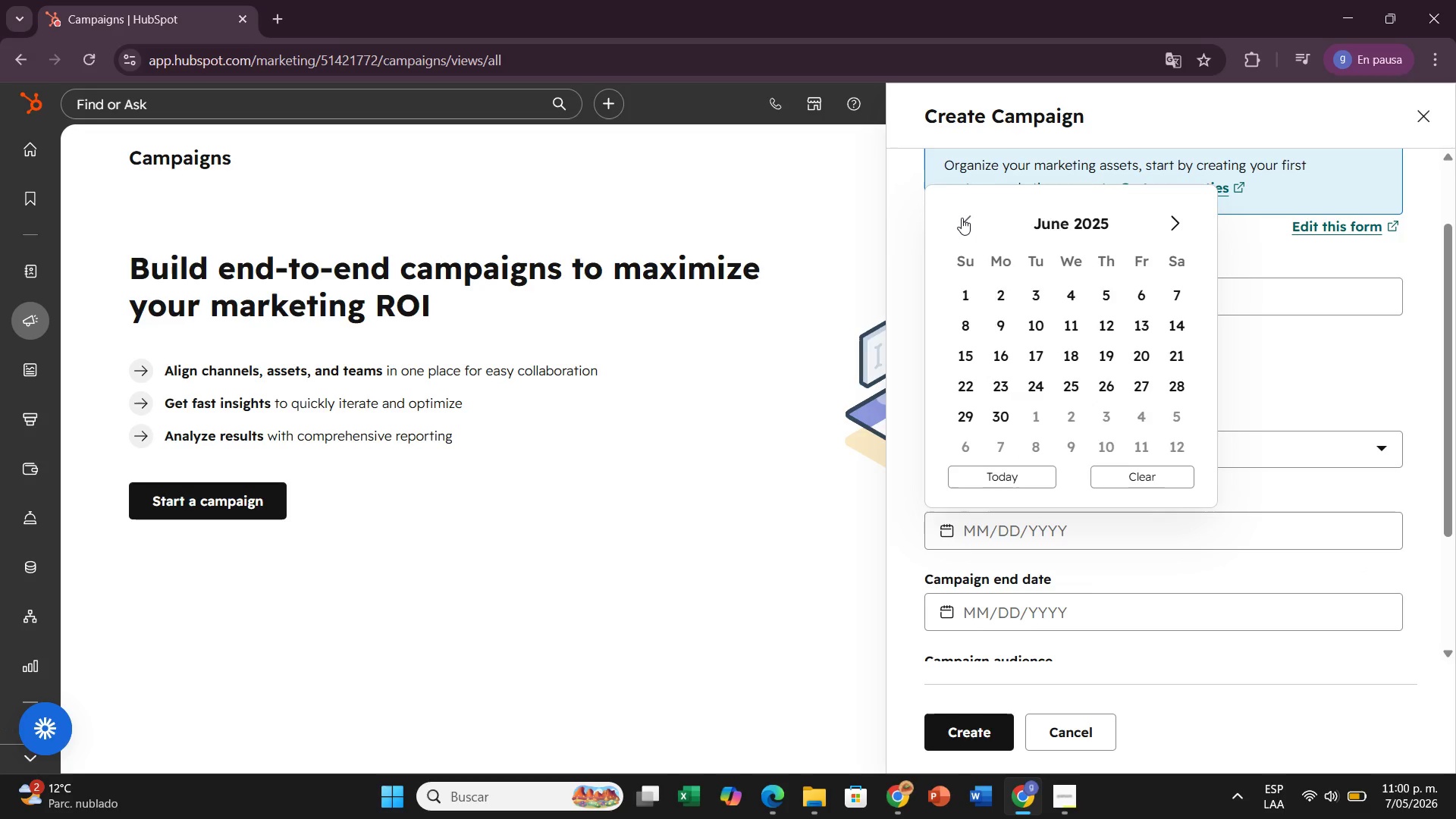 
triple_click([962, 218])
 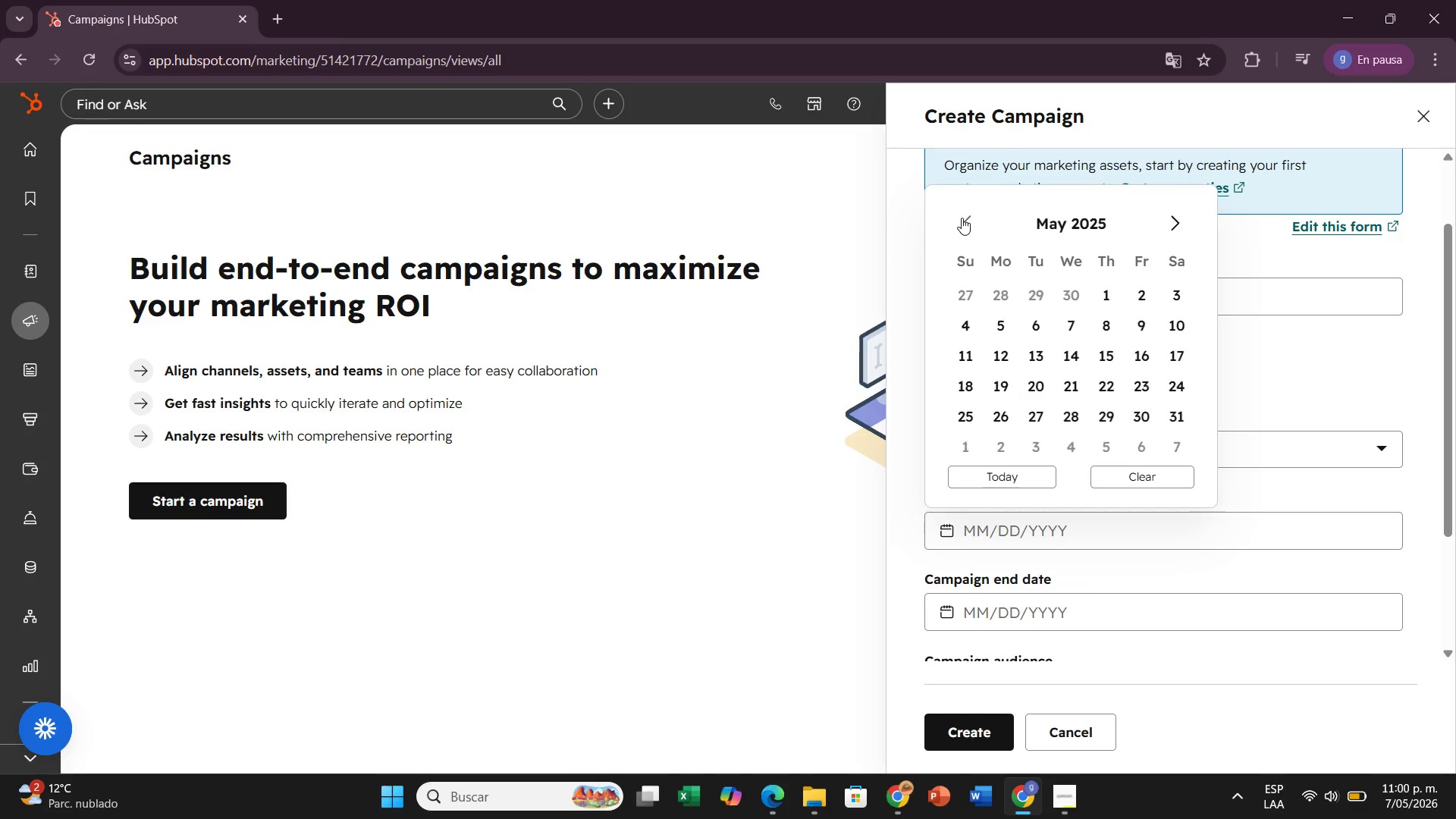 
triple_click([962, 218])
 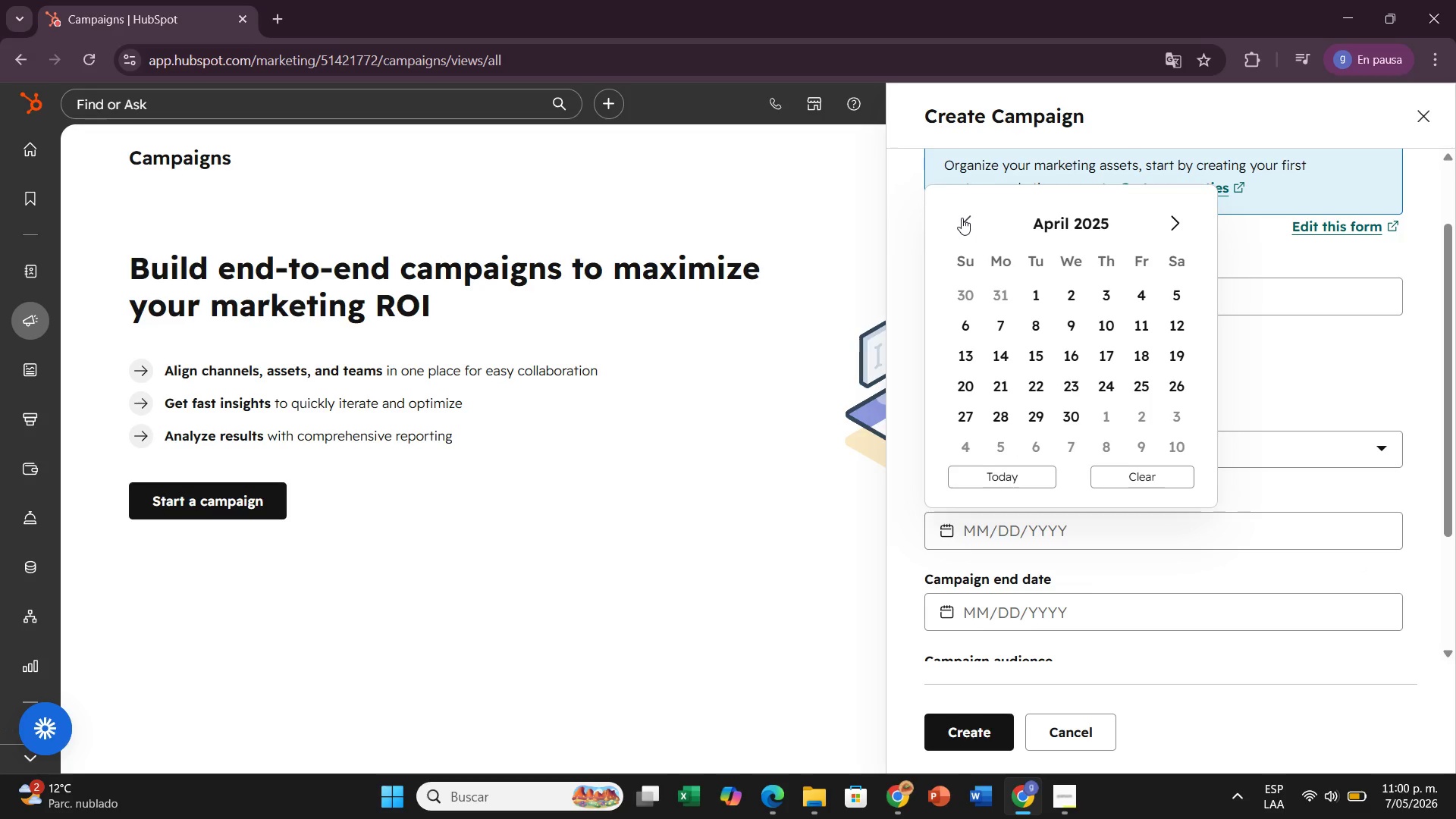 
triple_click([962, 218])
 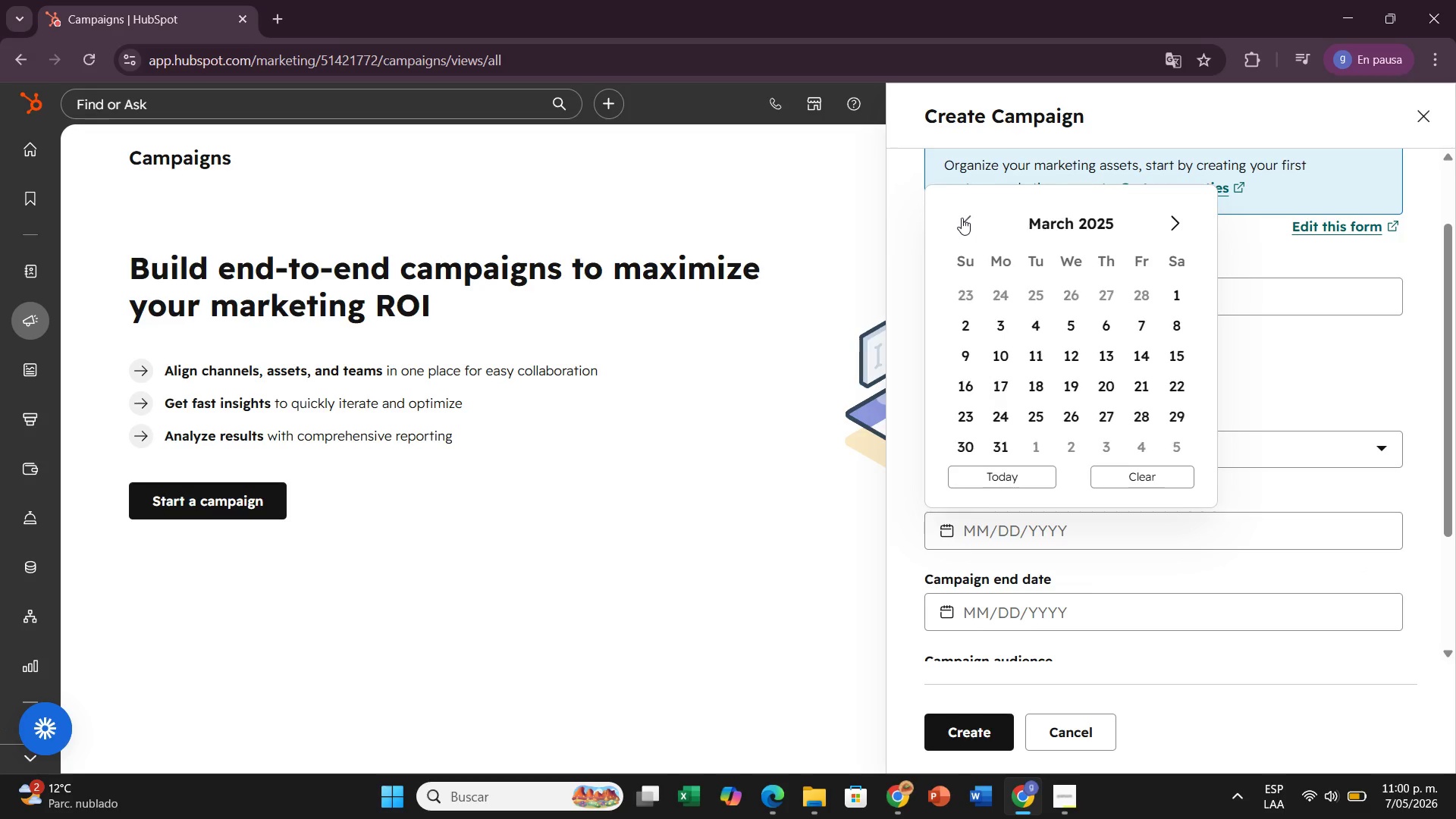 
triple_click([962, 218])
 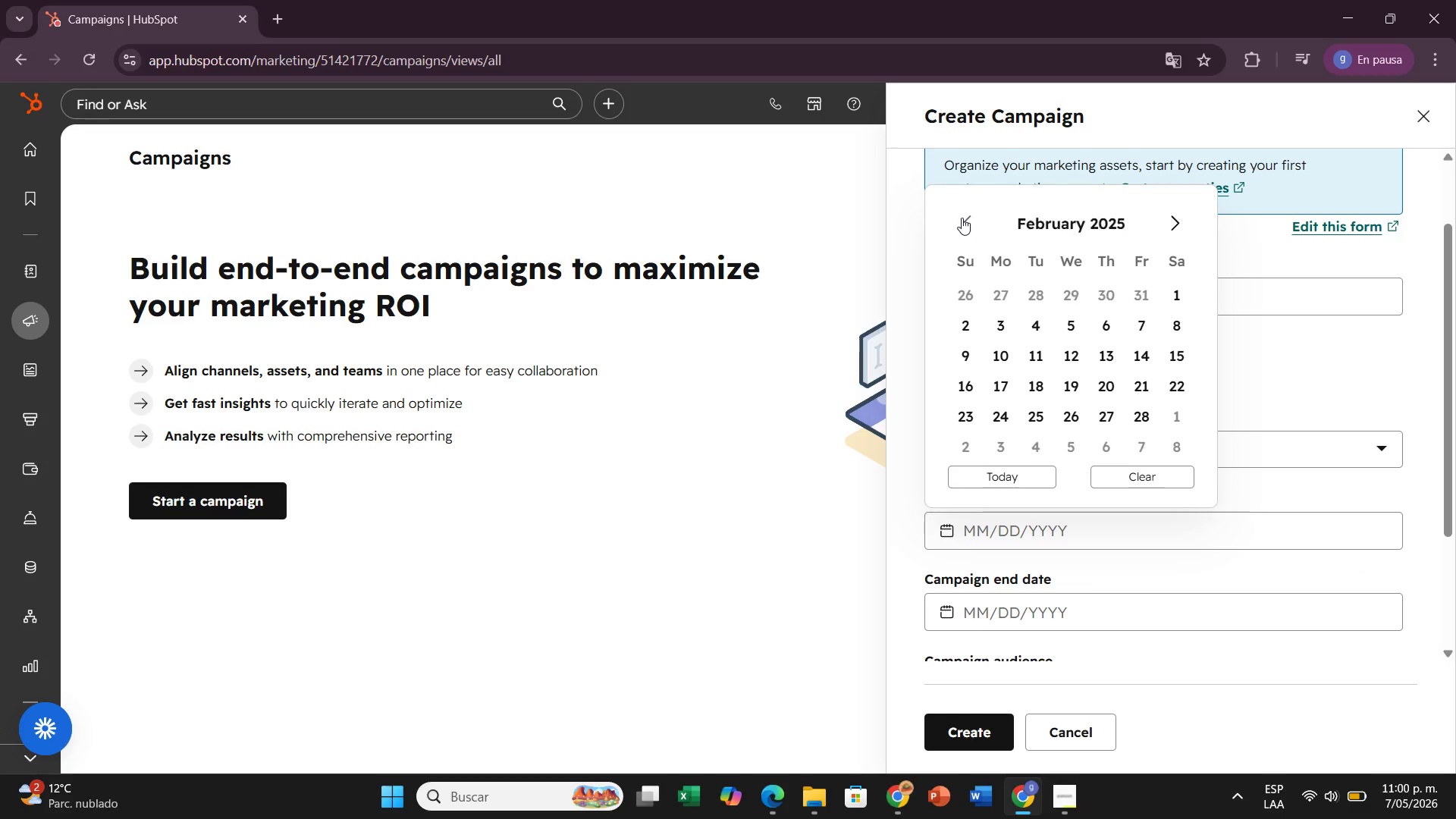 
triple_click([962, 218])
 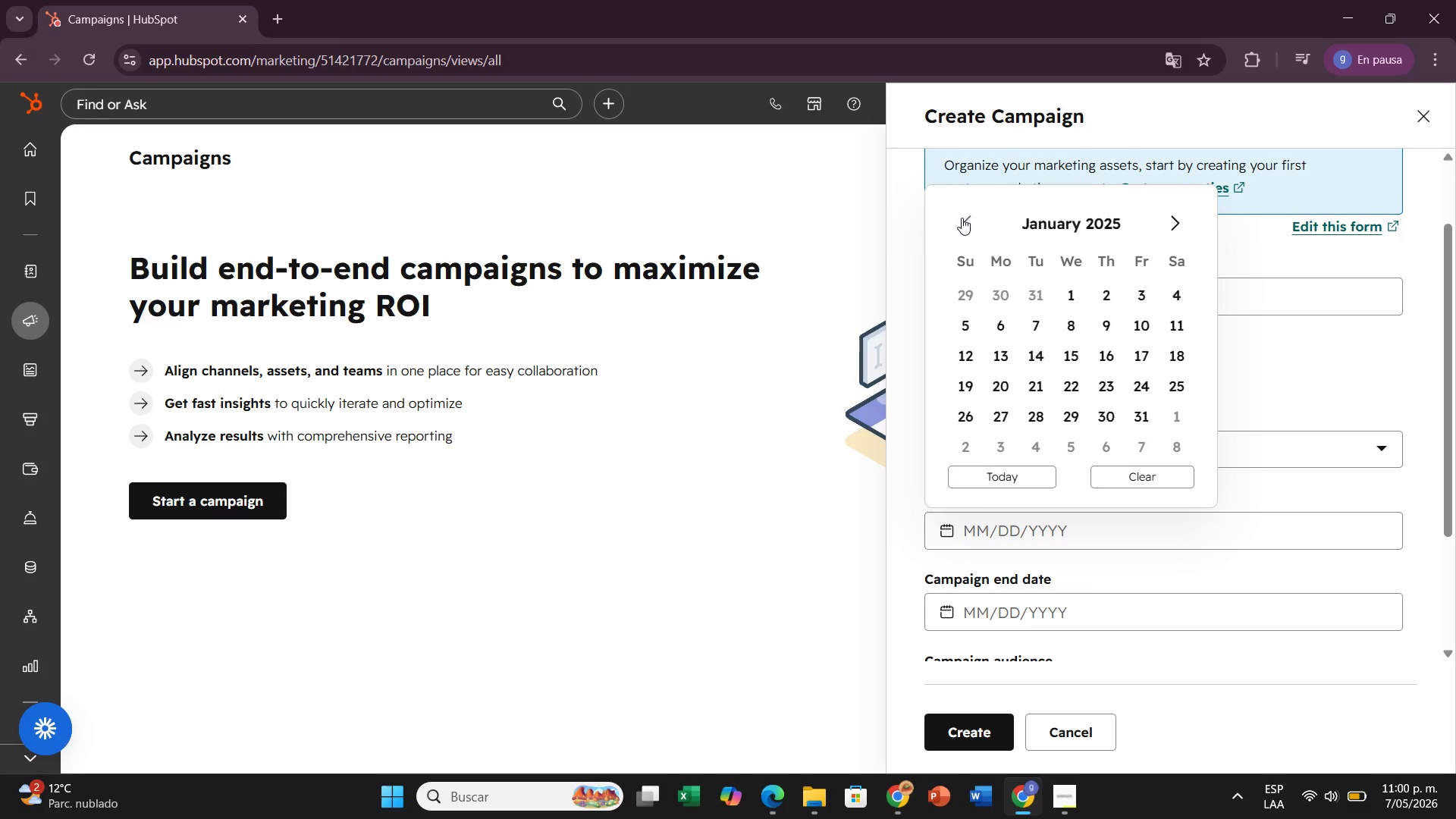 
triple_click([962, 218])
 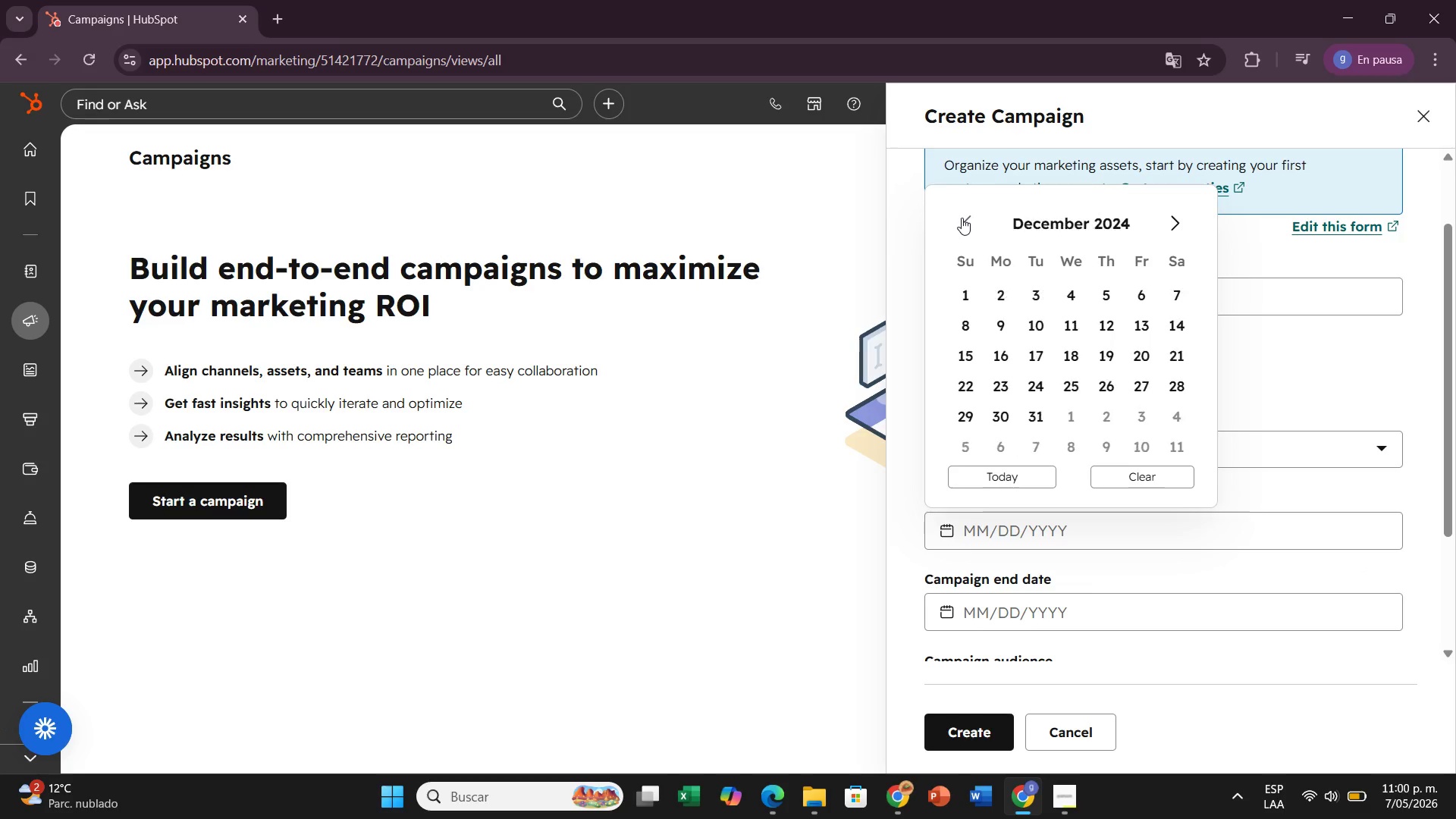 
triple_click([962, 218])
 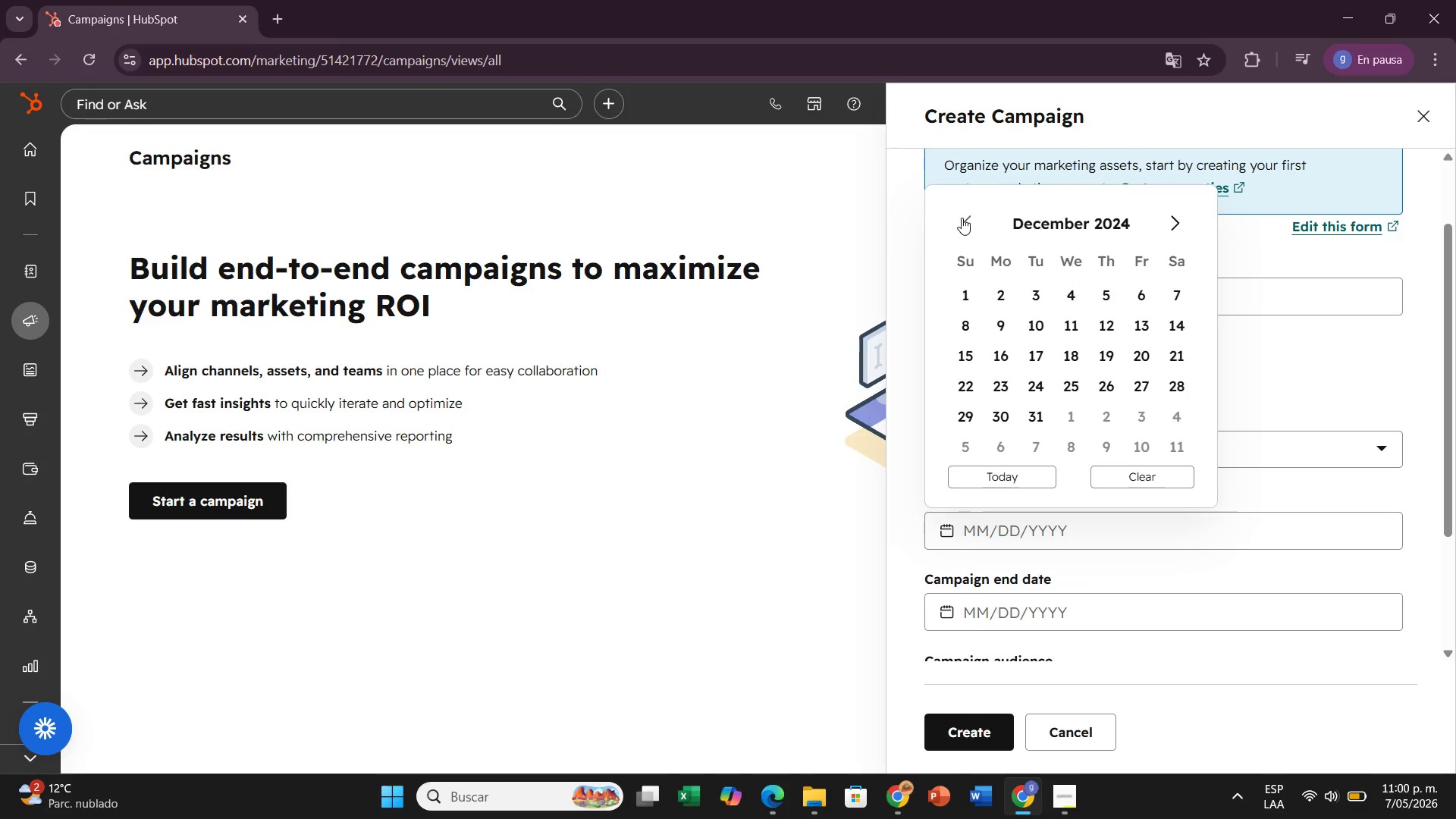 
triple_click([962, 218])
 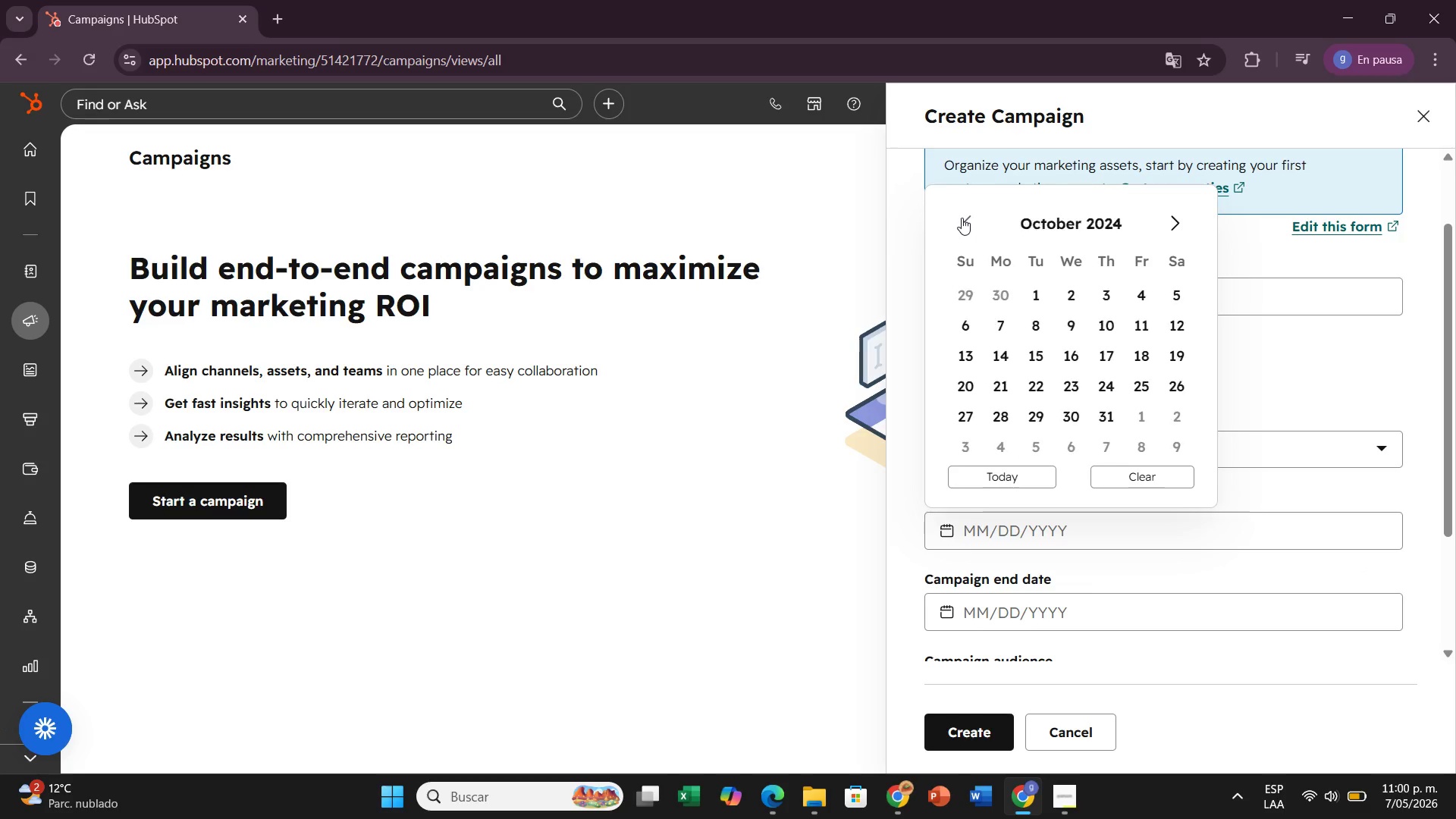 
triple_click([962, 218])
 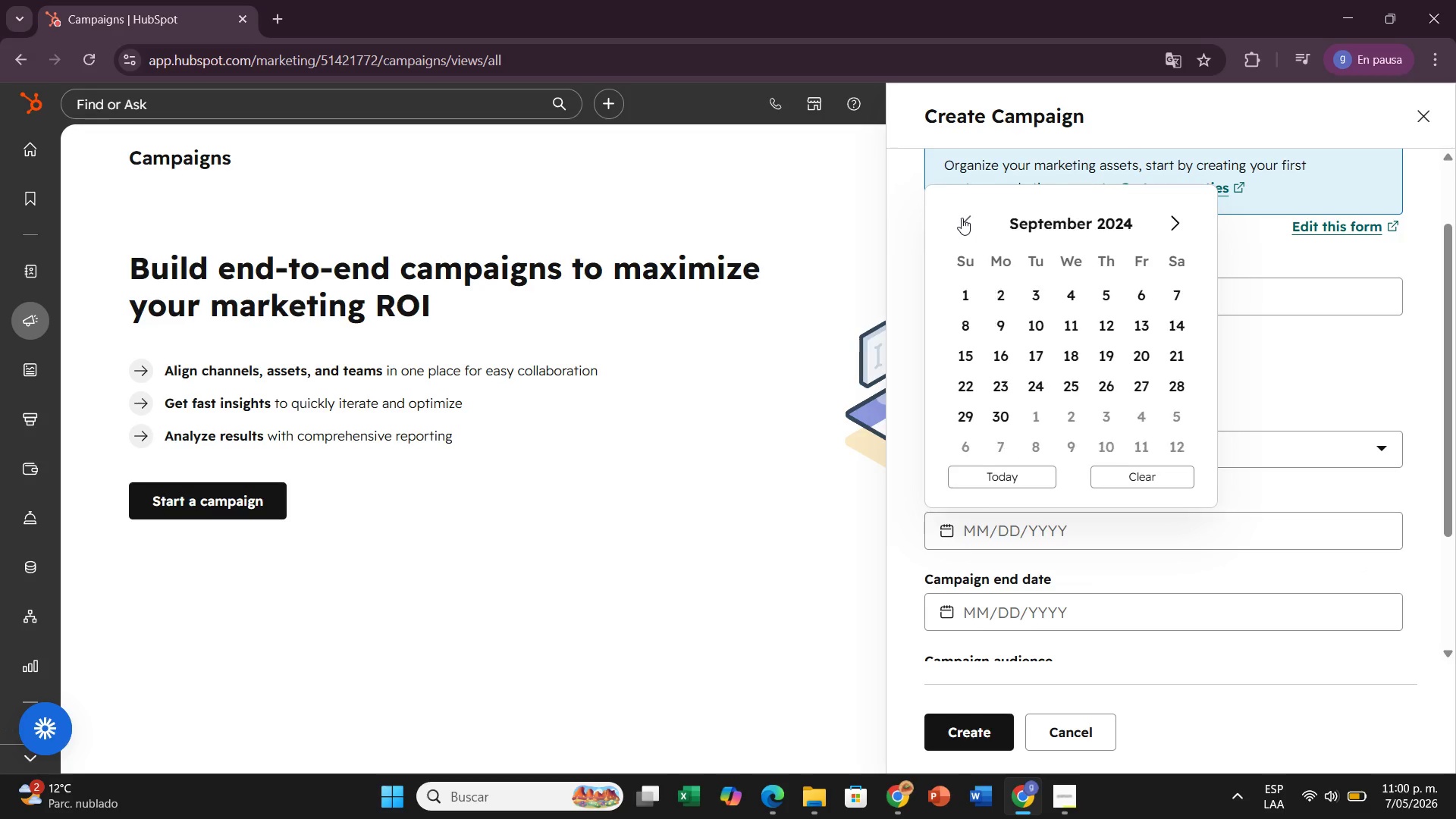 
triple_click([962, 218])
 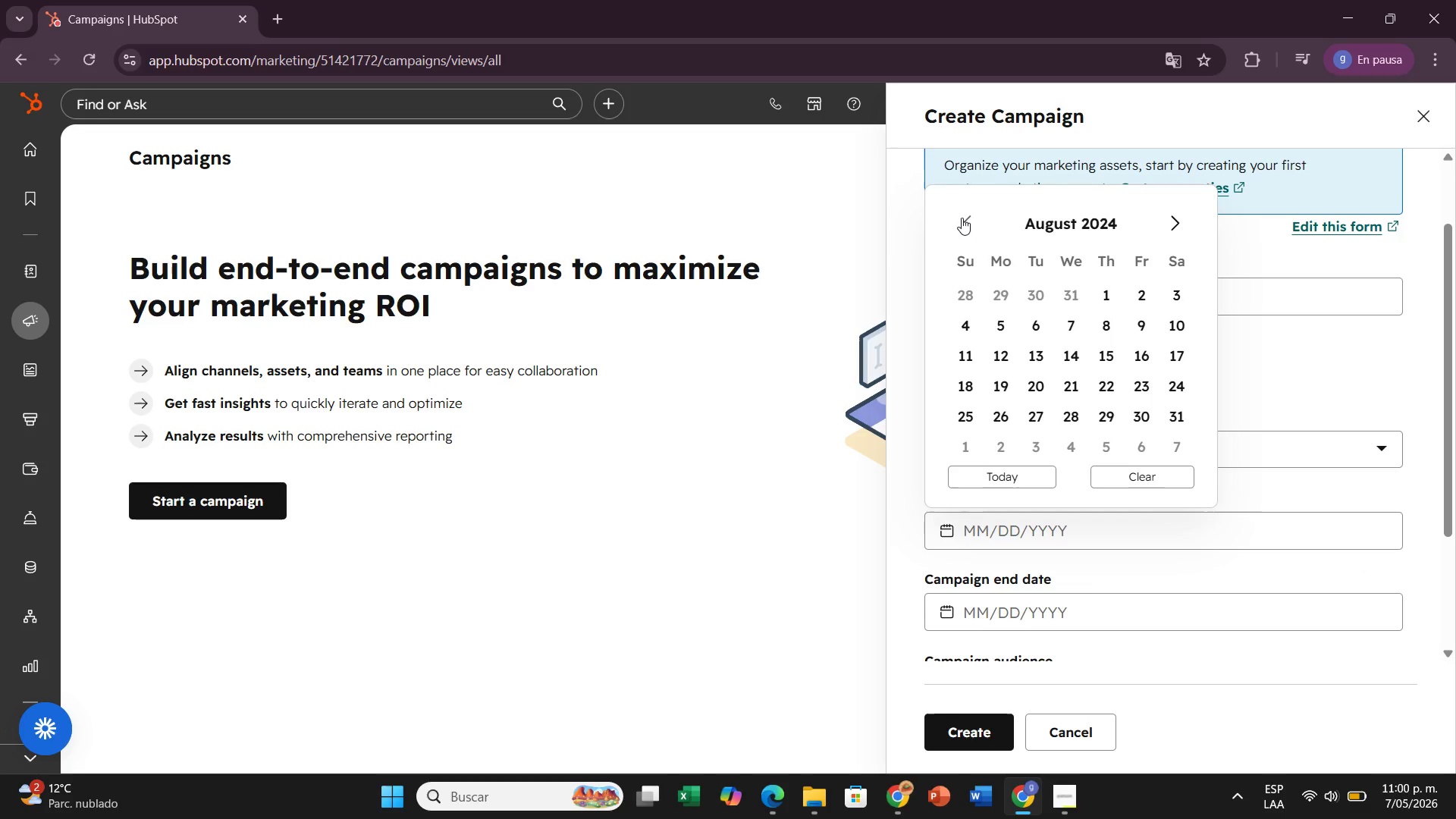 
triple_click([962, 218])
 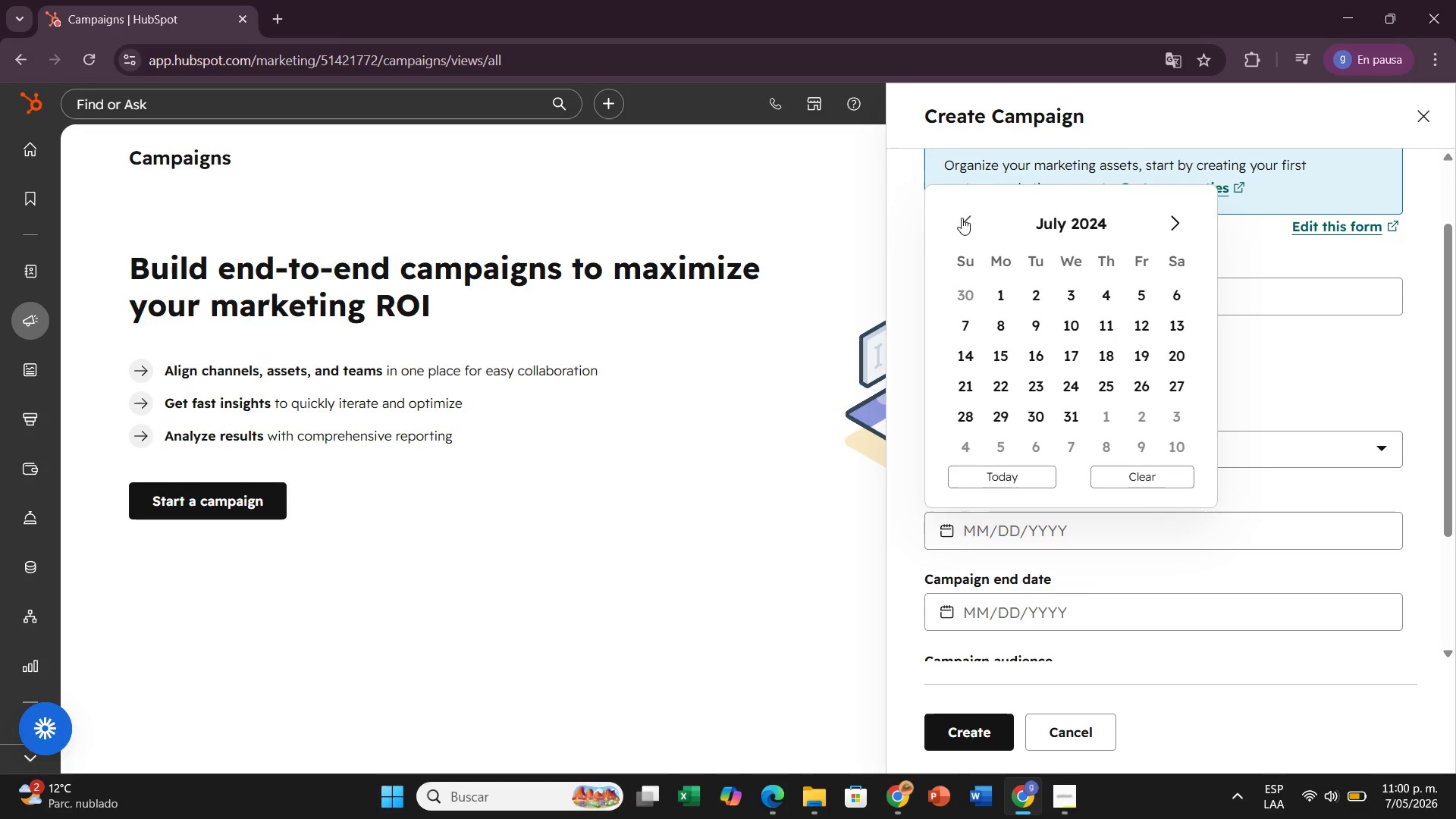 
triple_click([962, 218])
 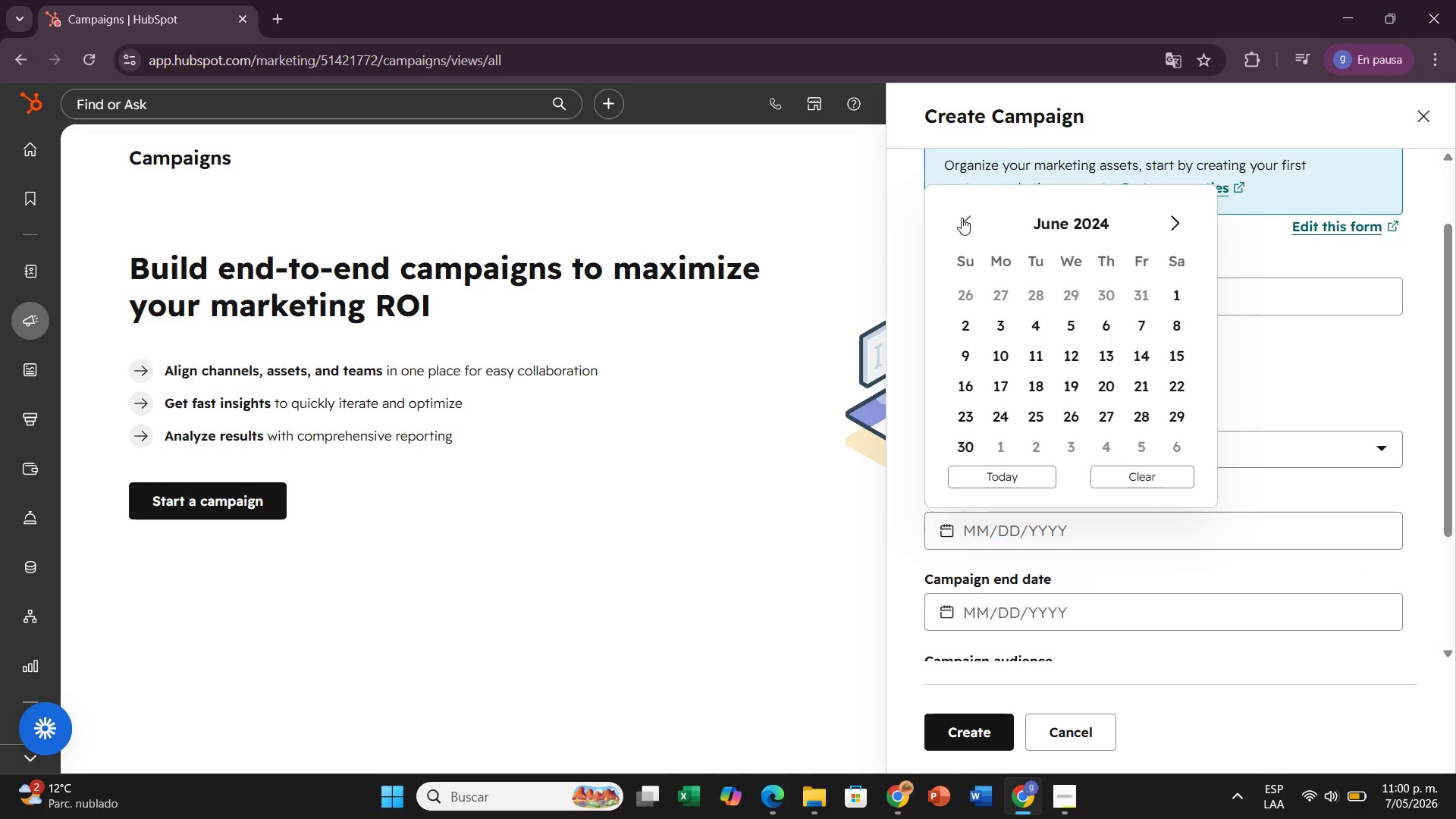 
triple_click([962, 218])
 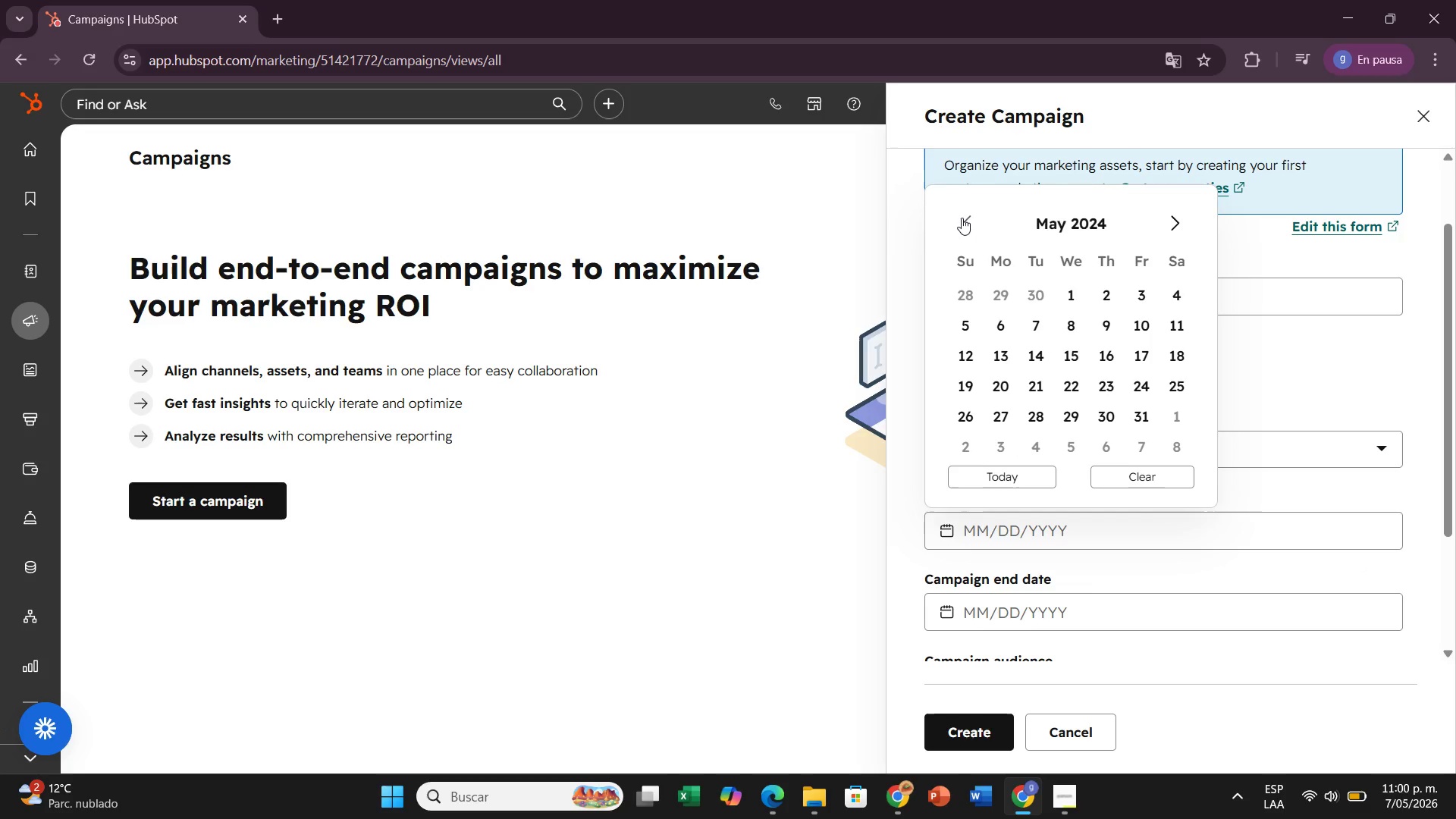 
triple_click([962, 218])
 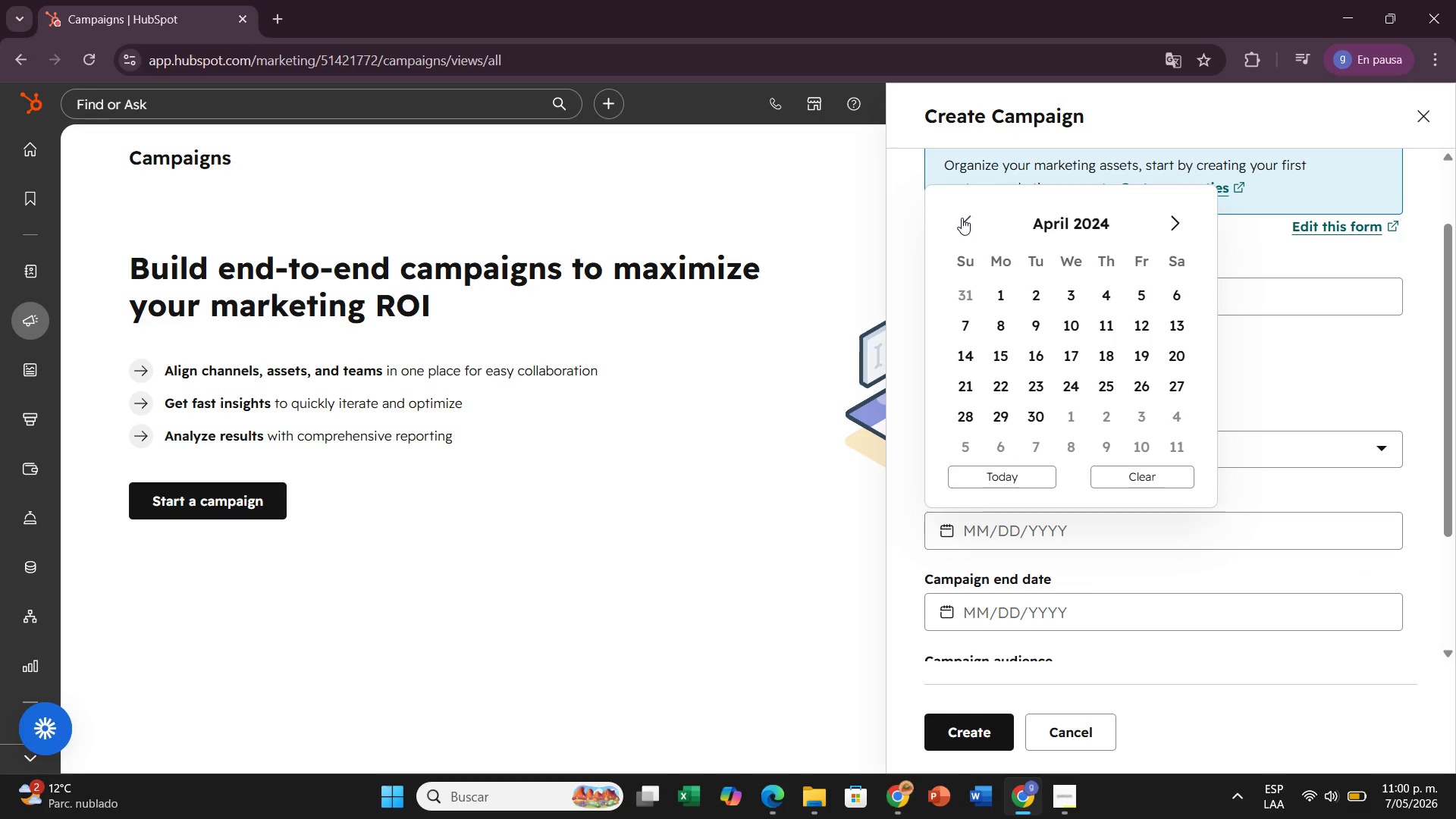 
left_click([962, 218])
 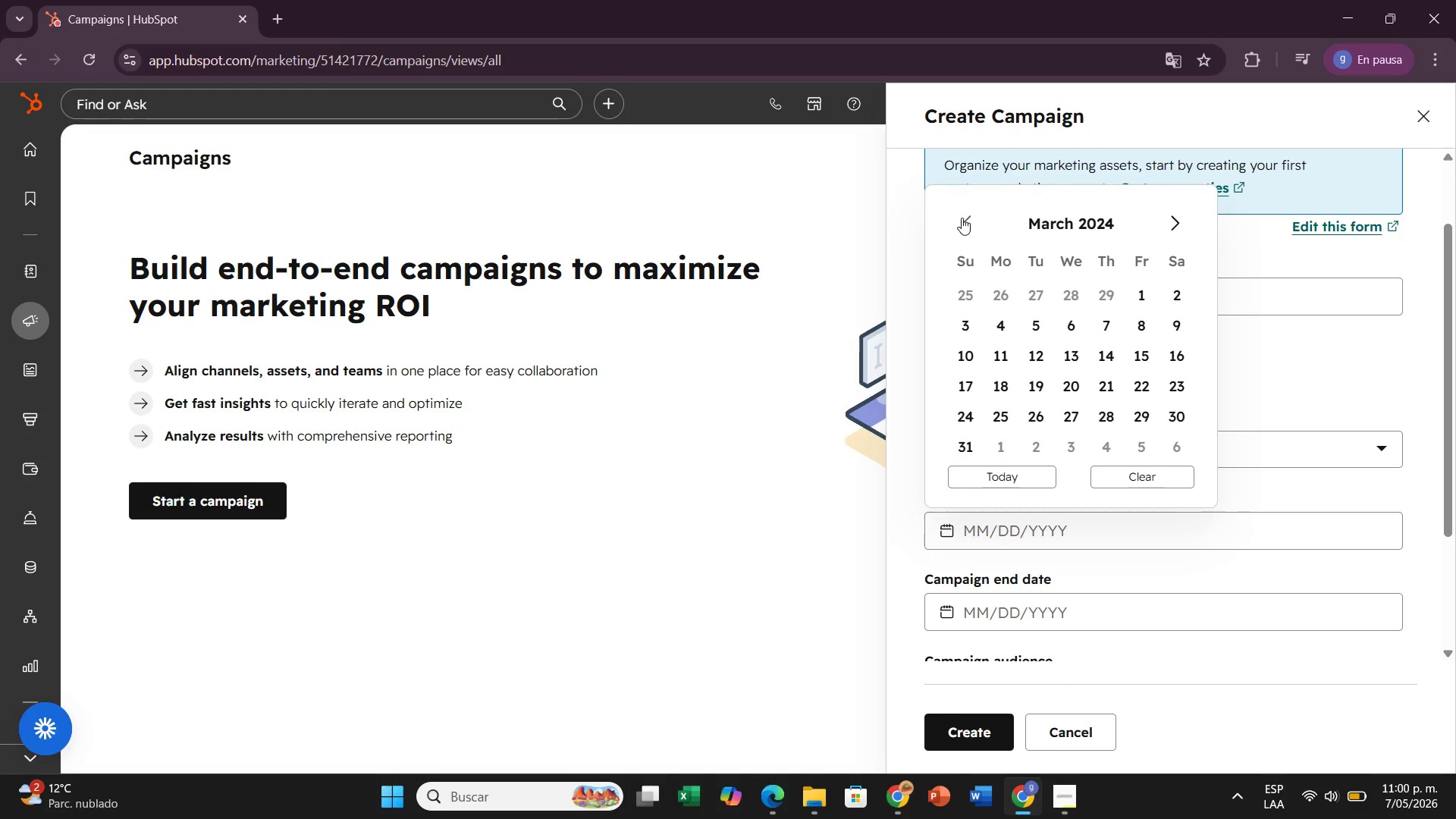 
left_click([962, 218])
 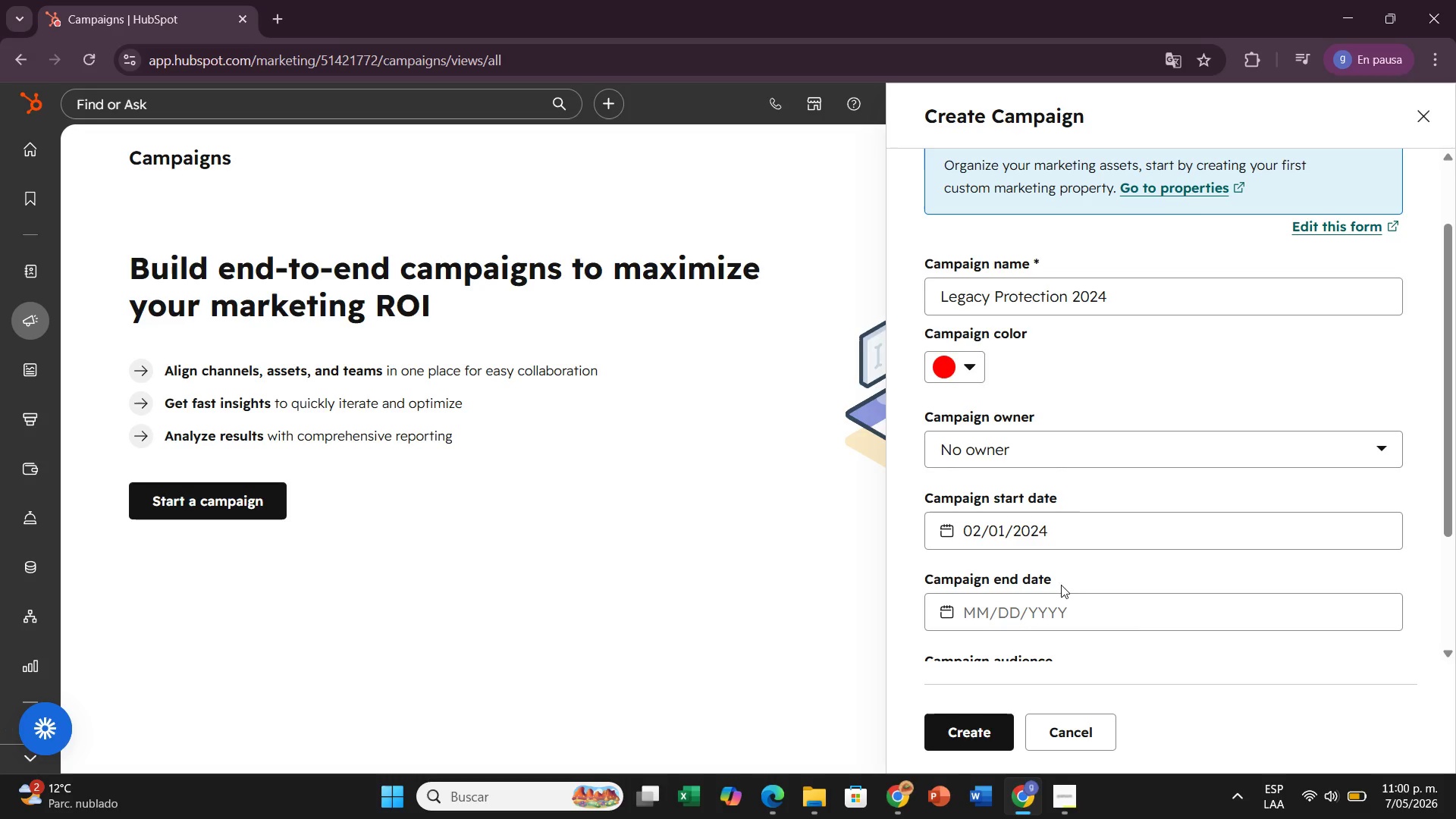 
left_click([986, 610])
 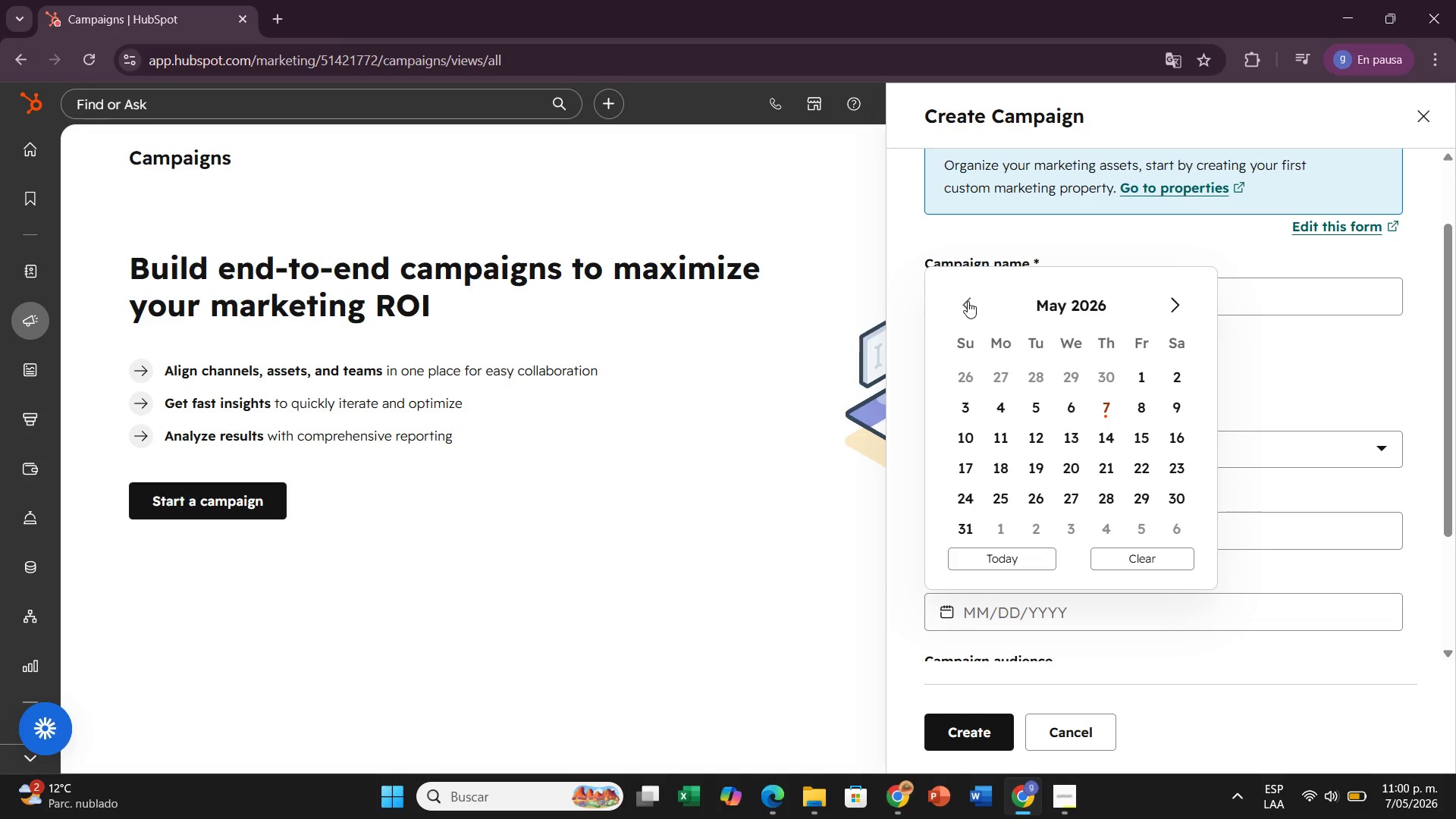 
triple_click([968, 301])
 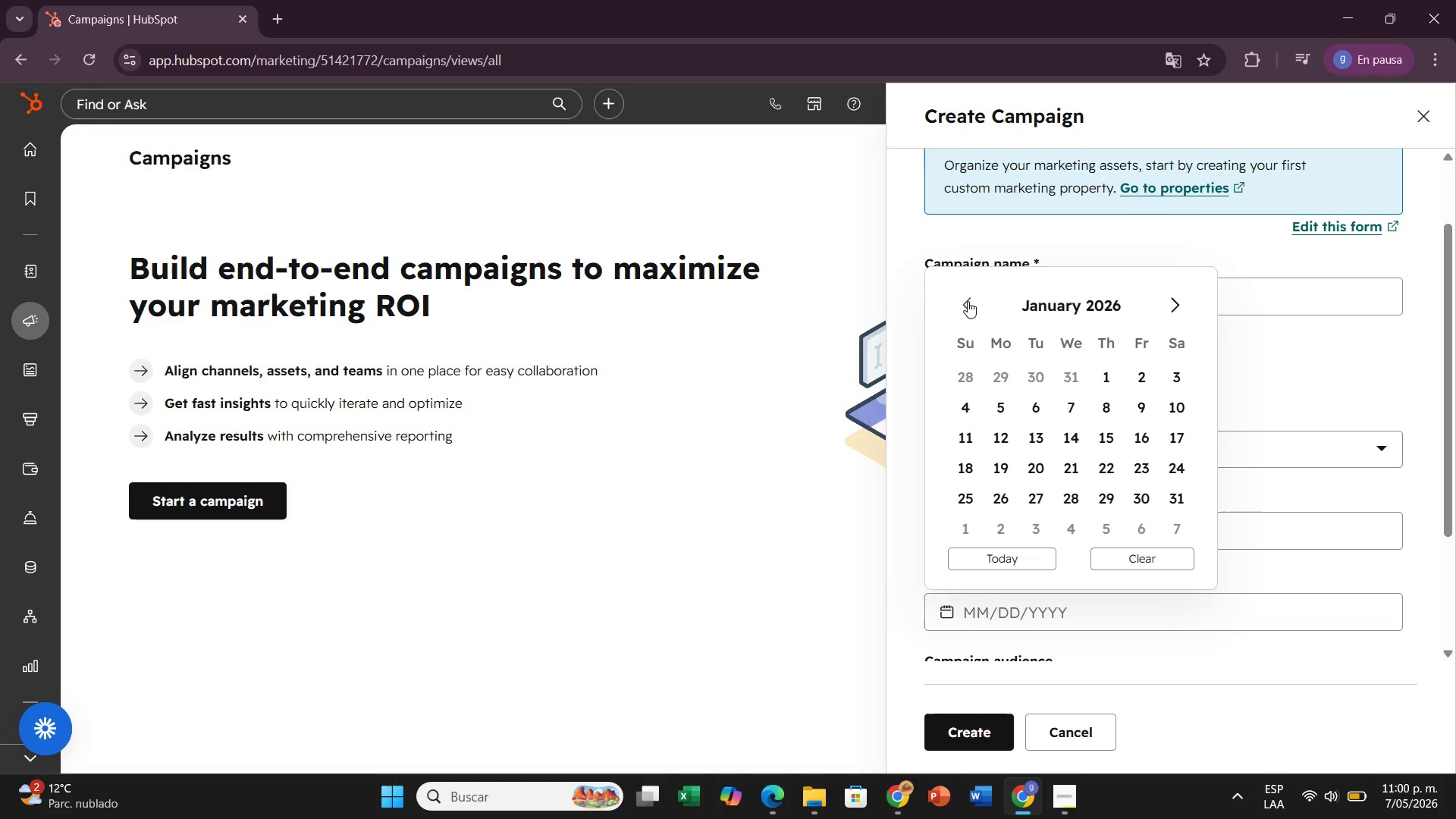 
triple_click([968, 301])
 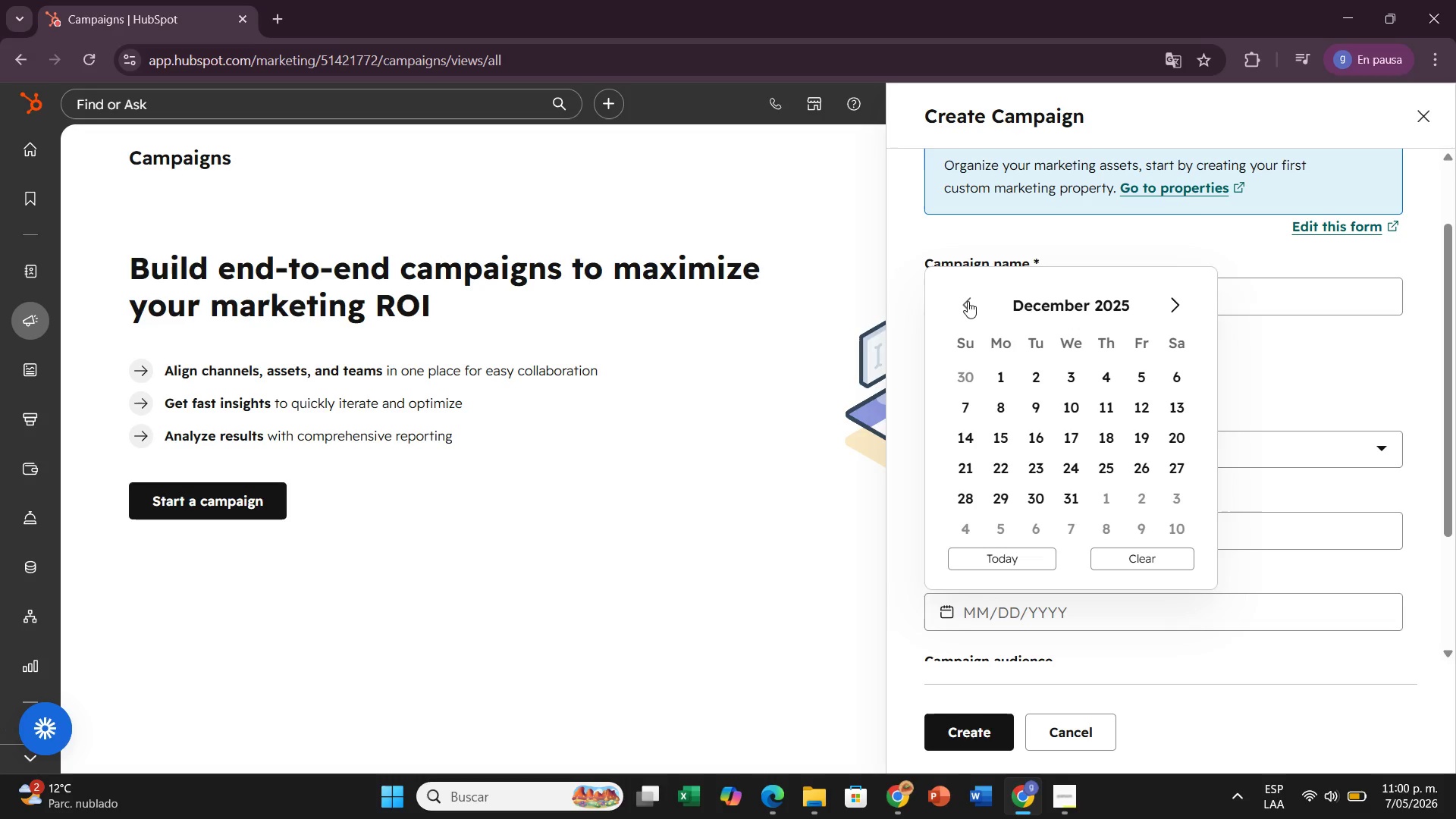 
triple_click([968, 301])
 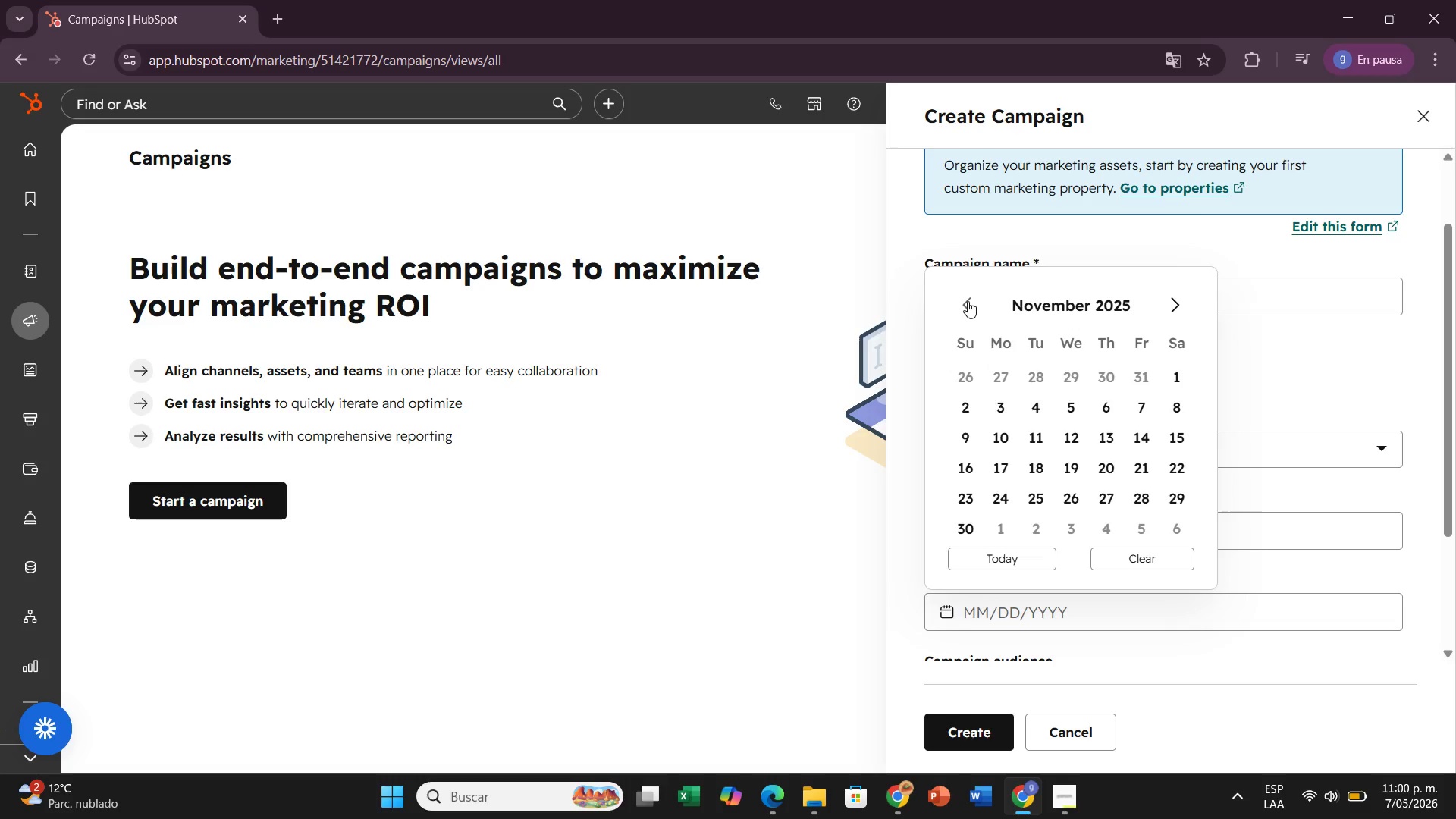 
triple_click([968, 301])
 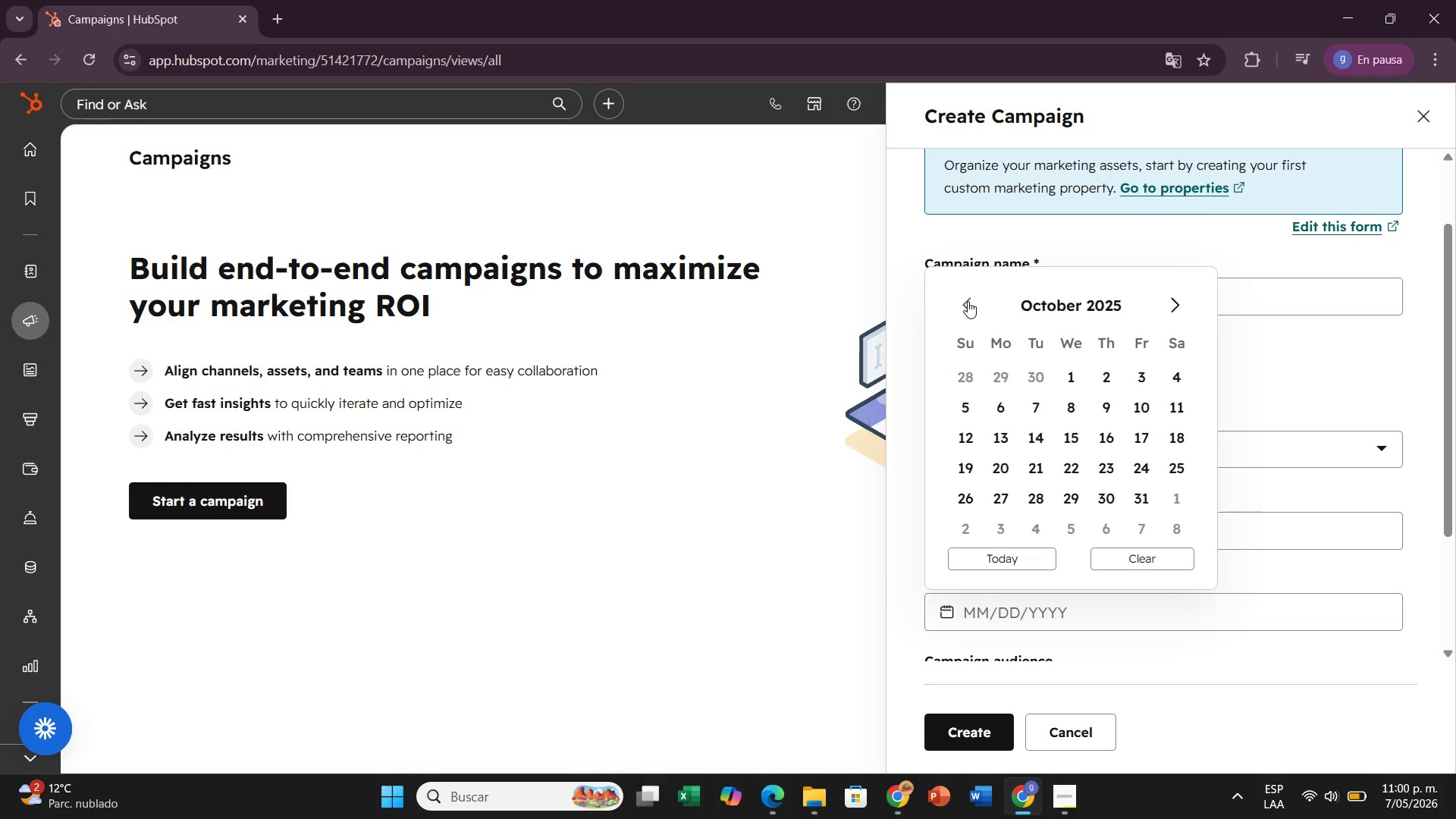 
triple_click([968, 301])
 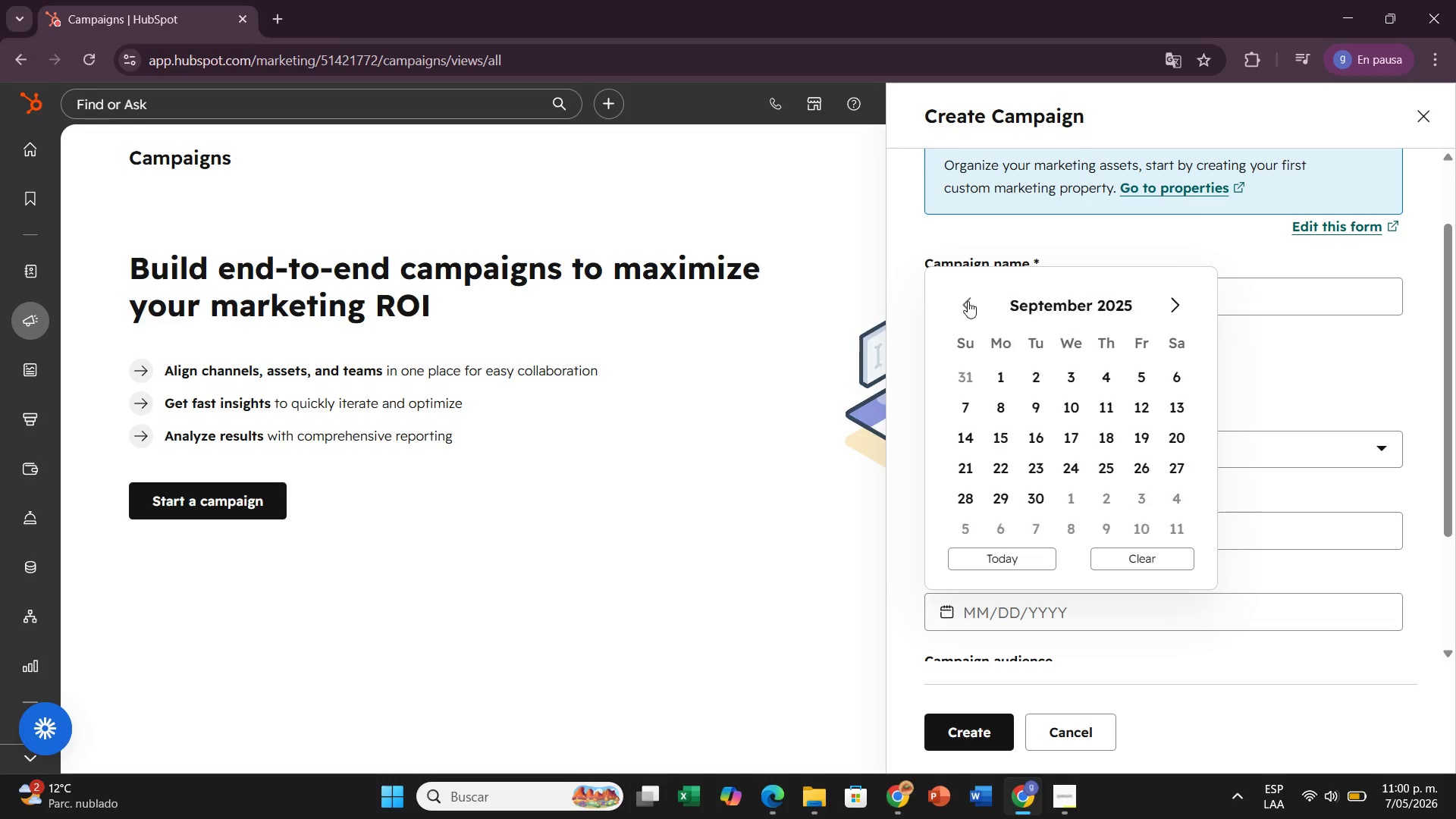 
triple_click([968, 301])
 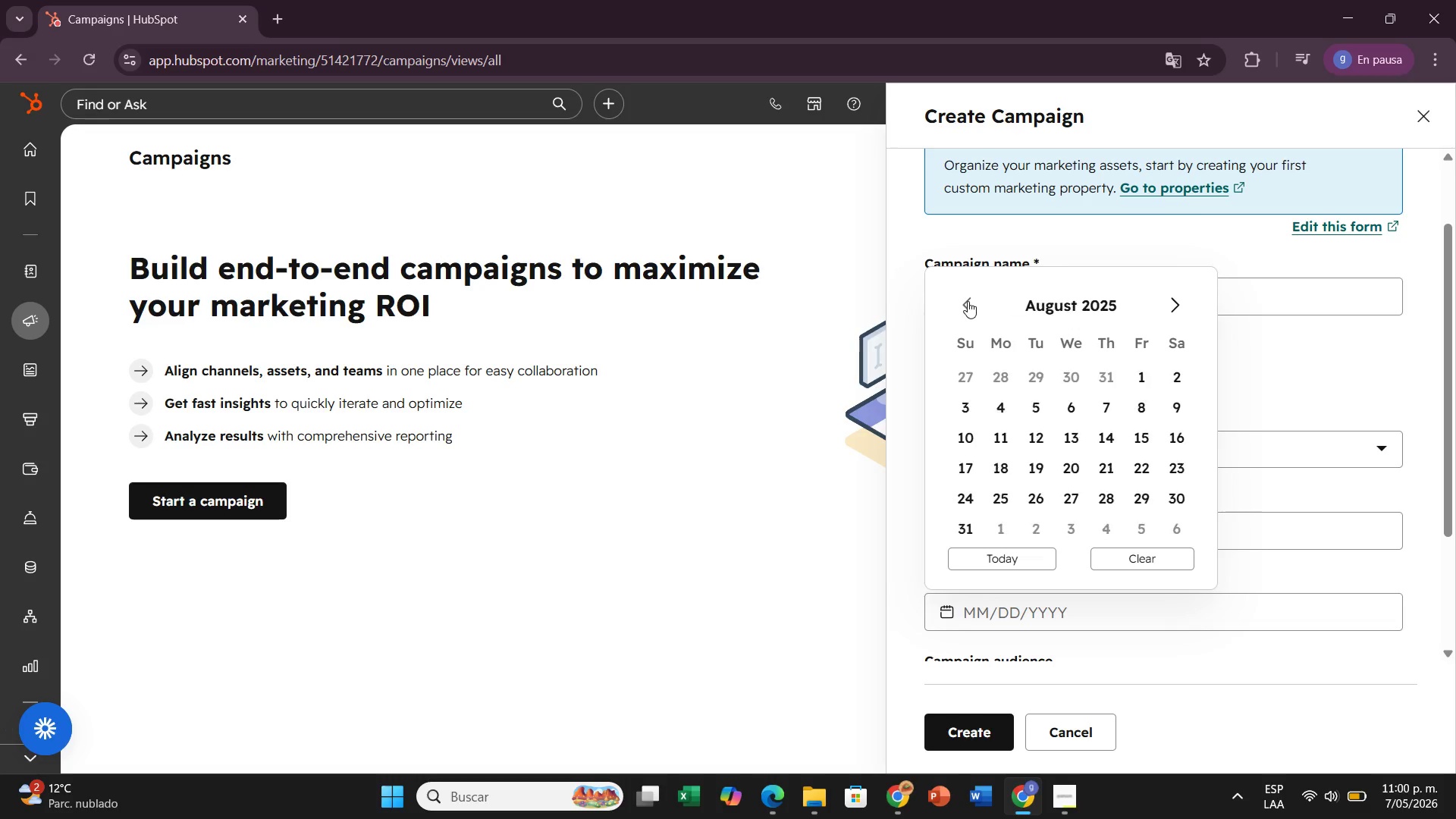 
triple_click([968, 301])
 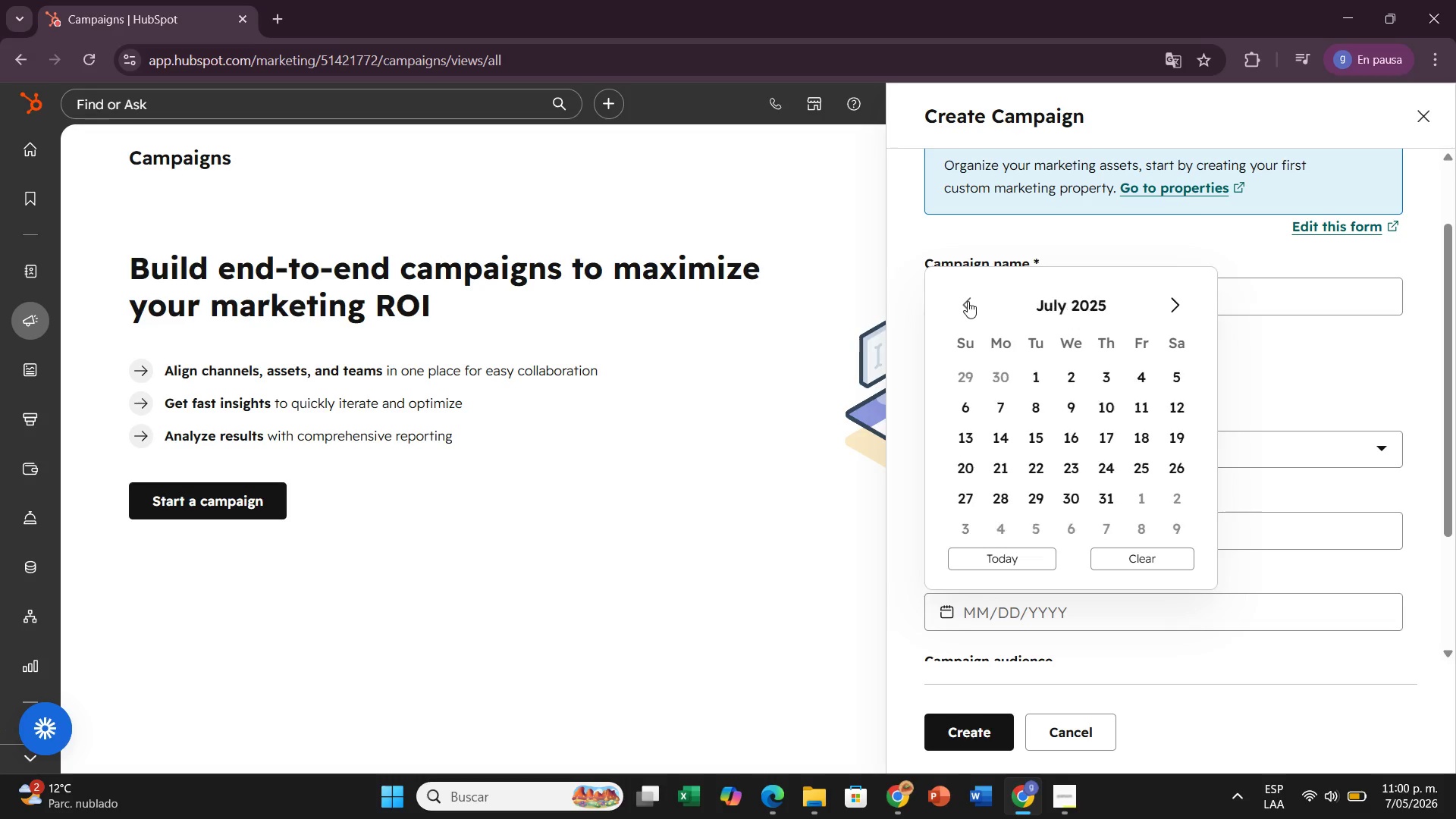 
triple_click([968, 301])
 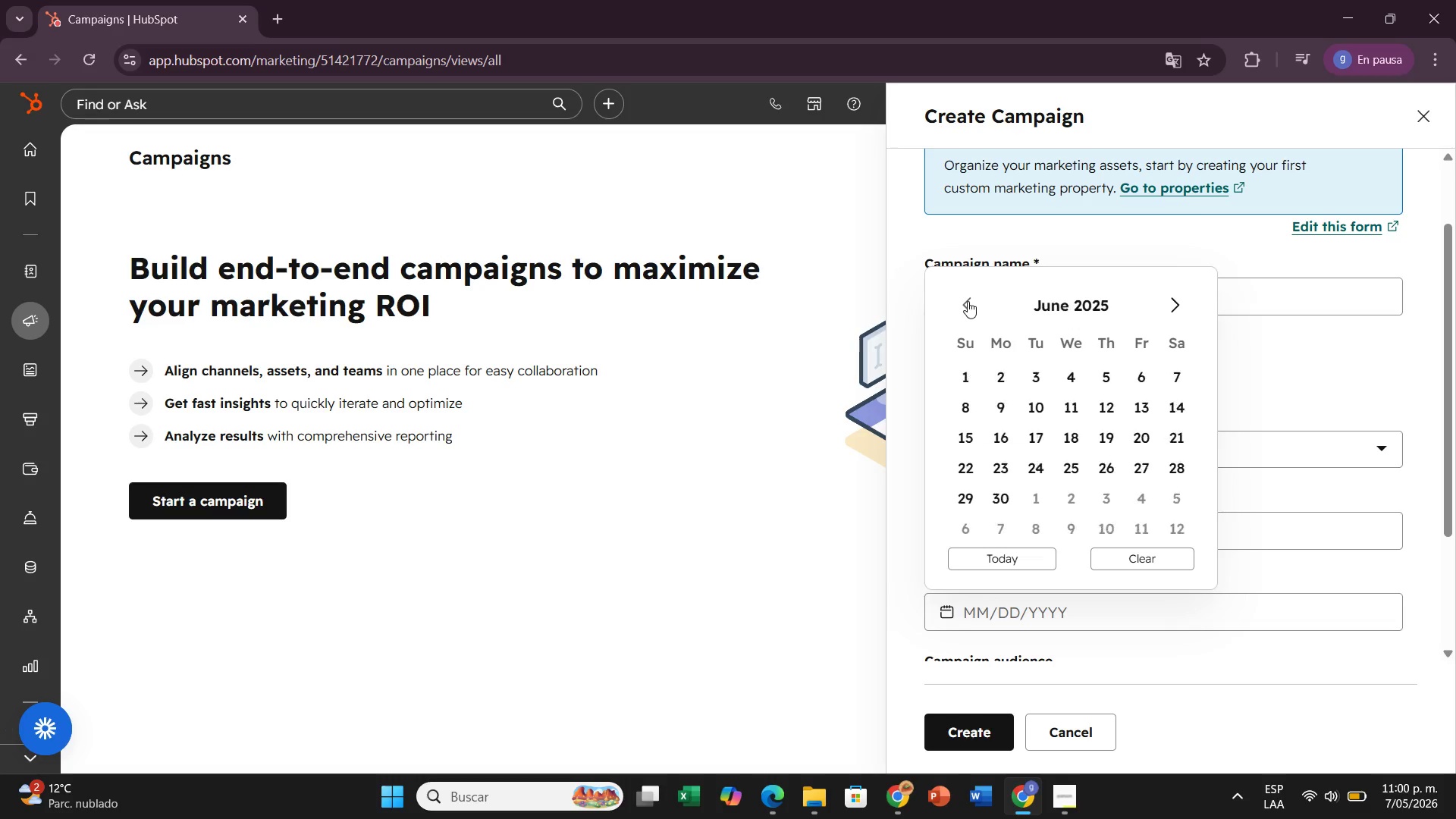 
triple_click([968, 301])
 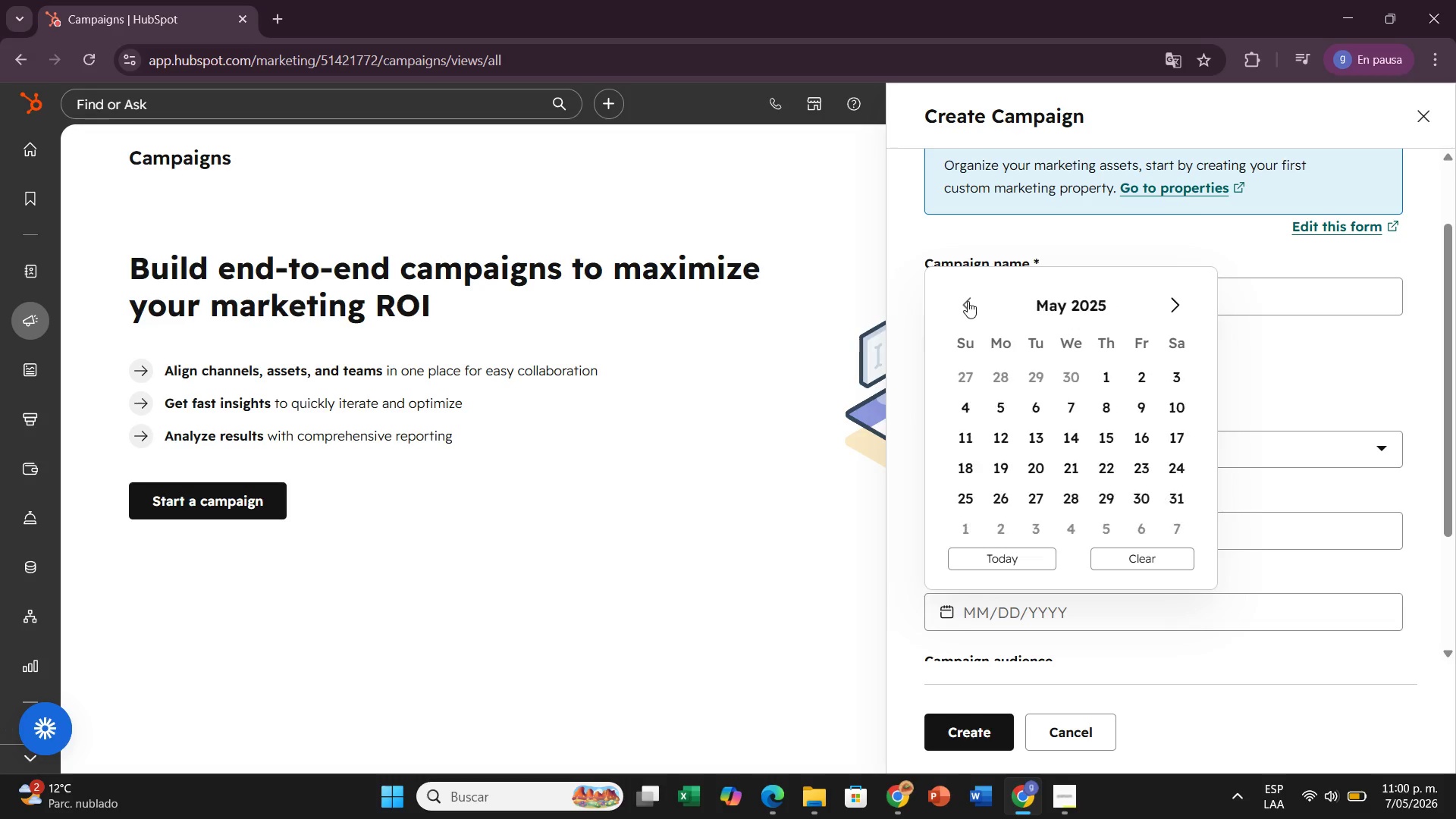 
triple_click([968, 301])
 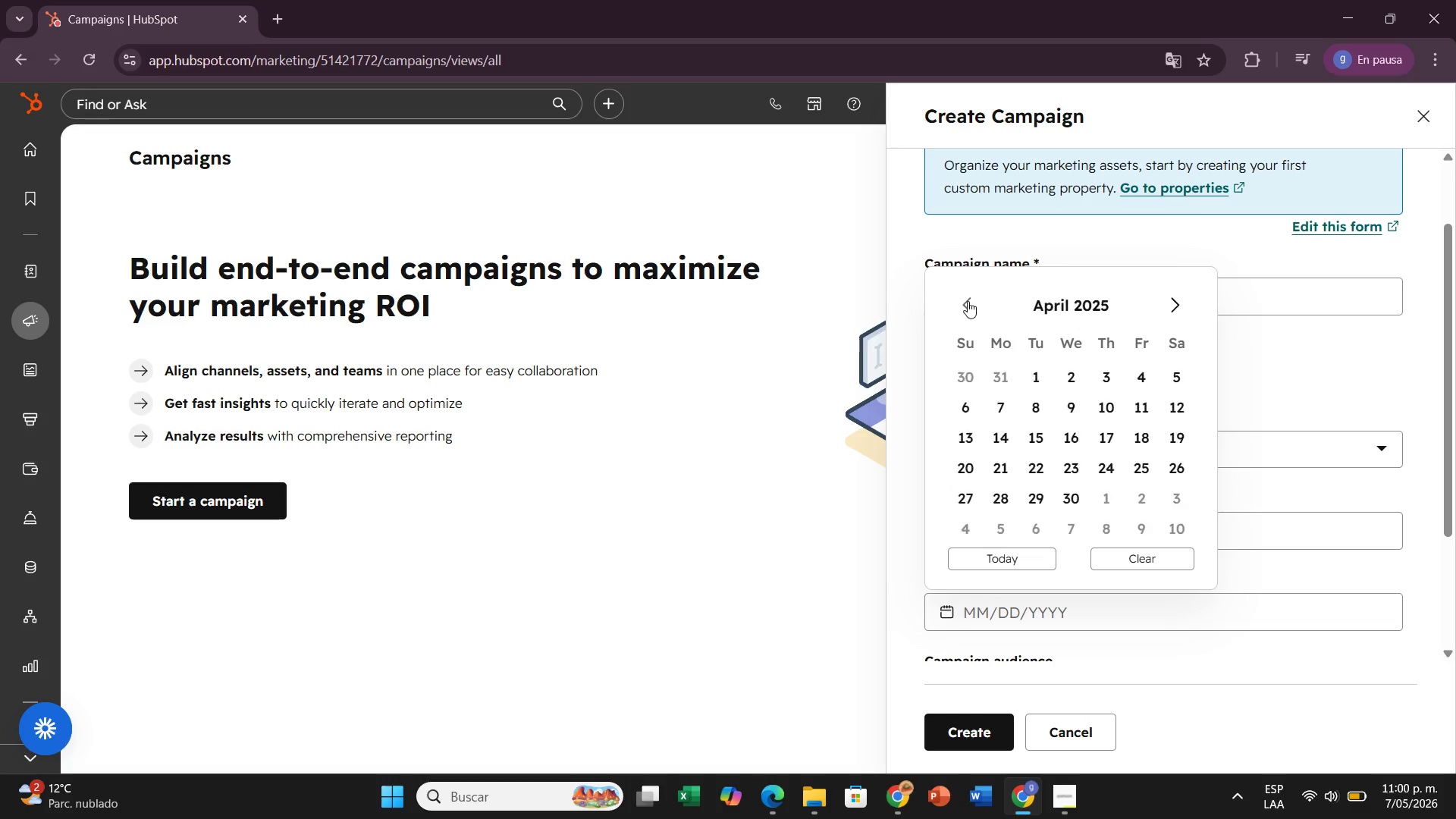 
triple_click([968, 301])
 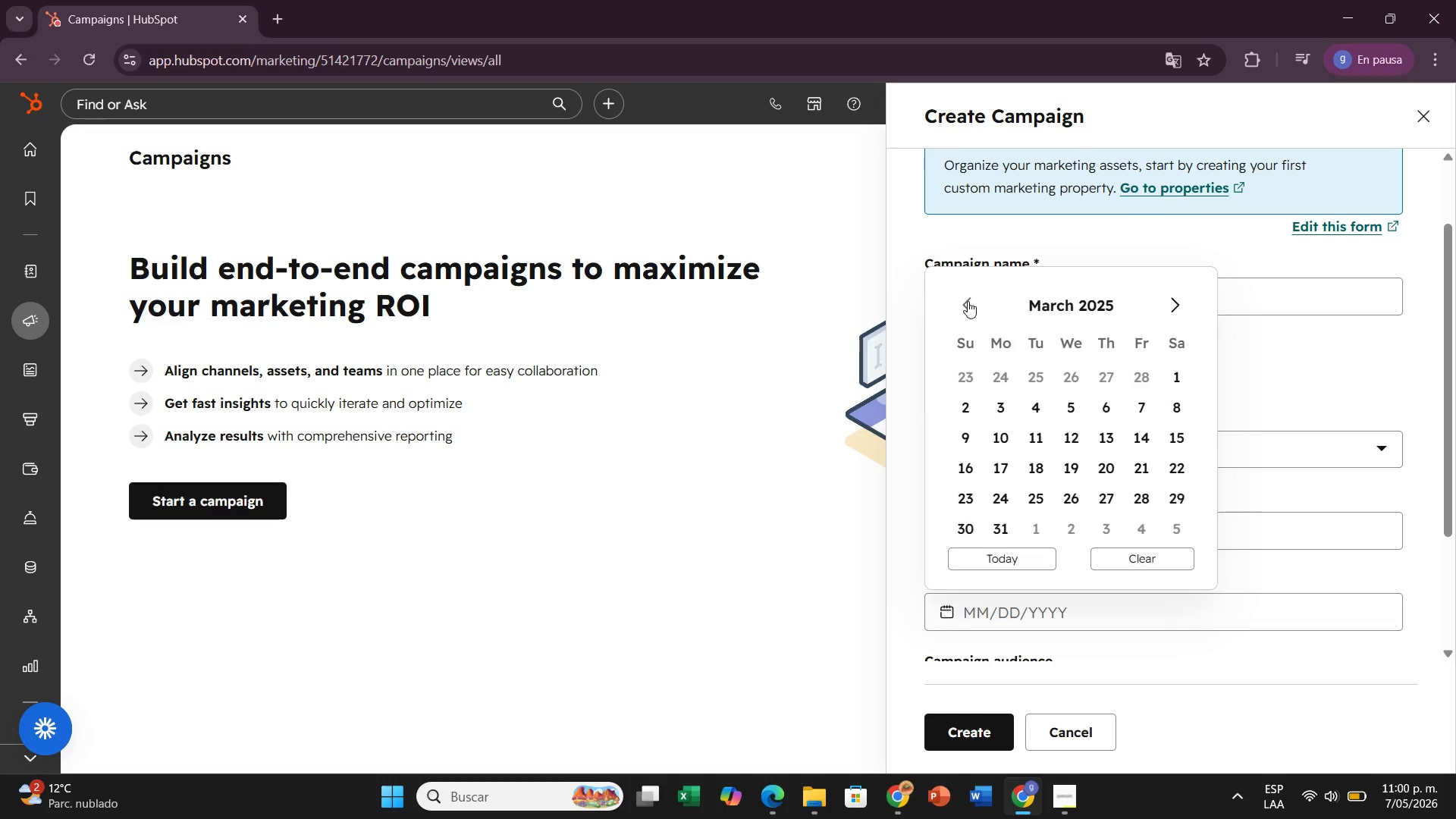 
triple_click([968, 301])
 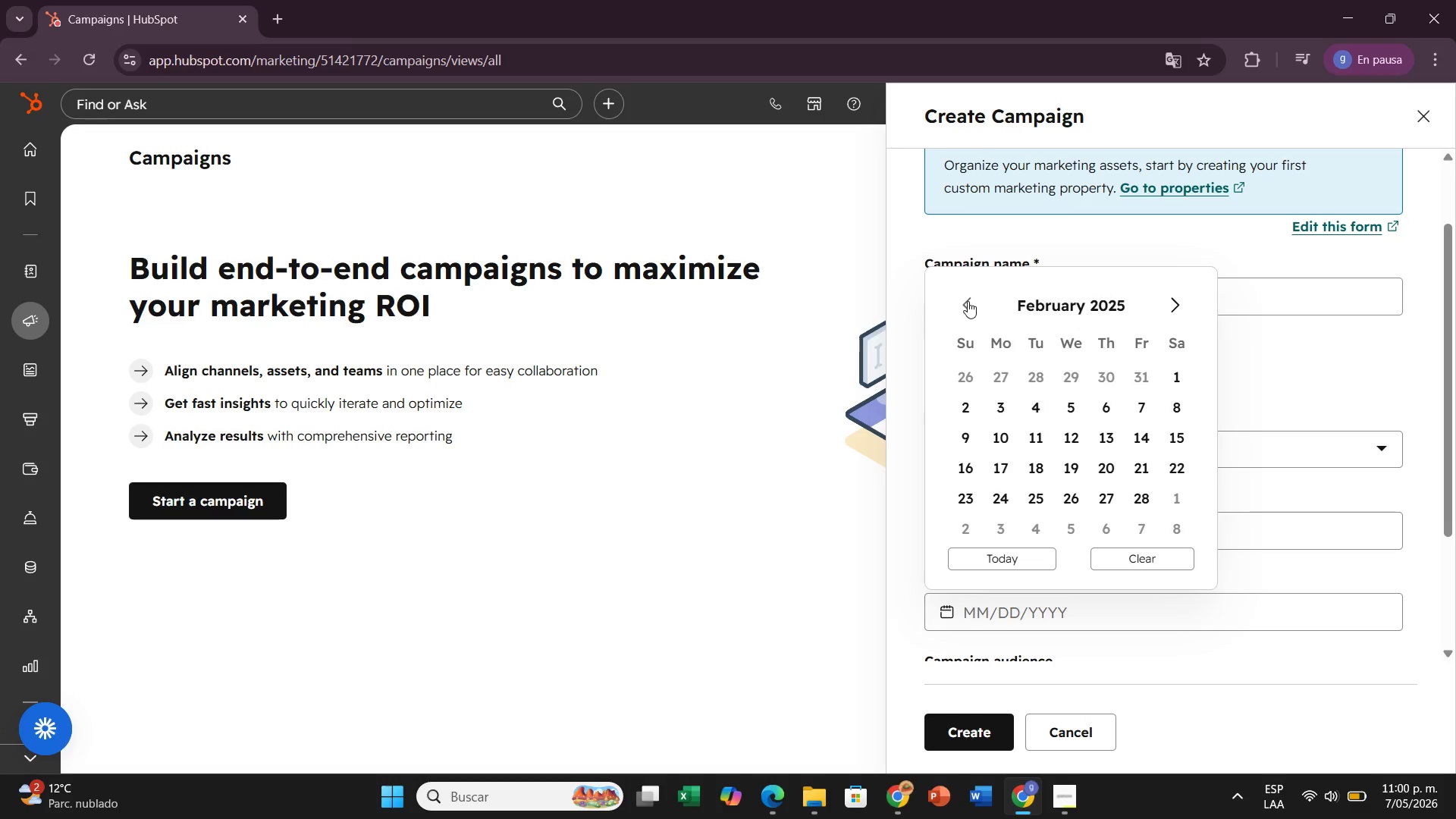 
triple_click([968, 301])
 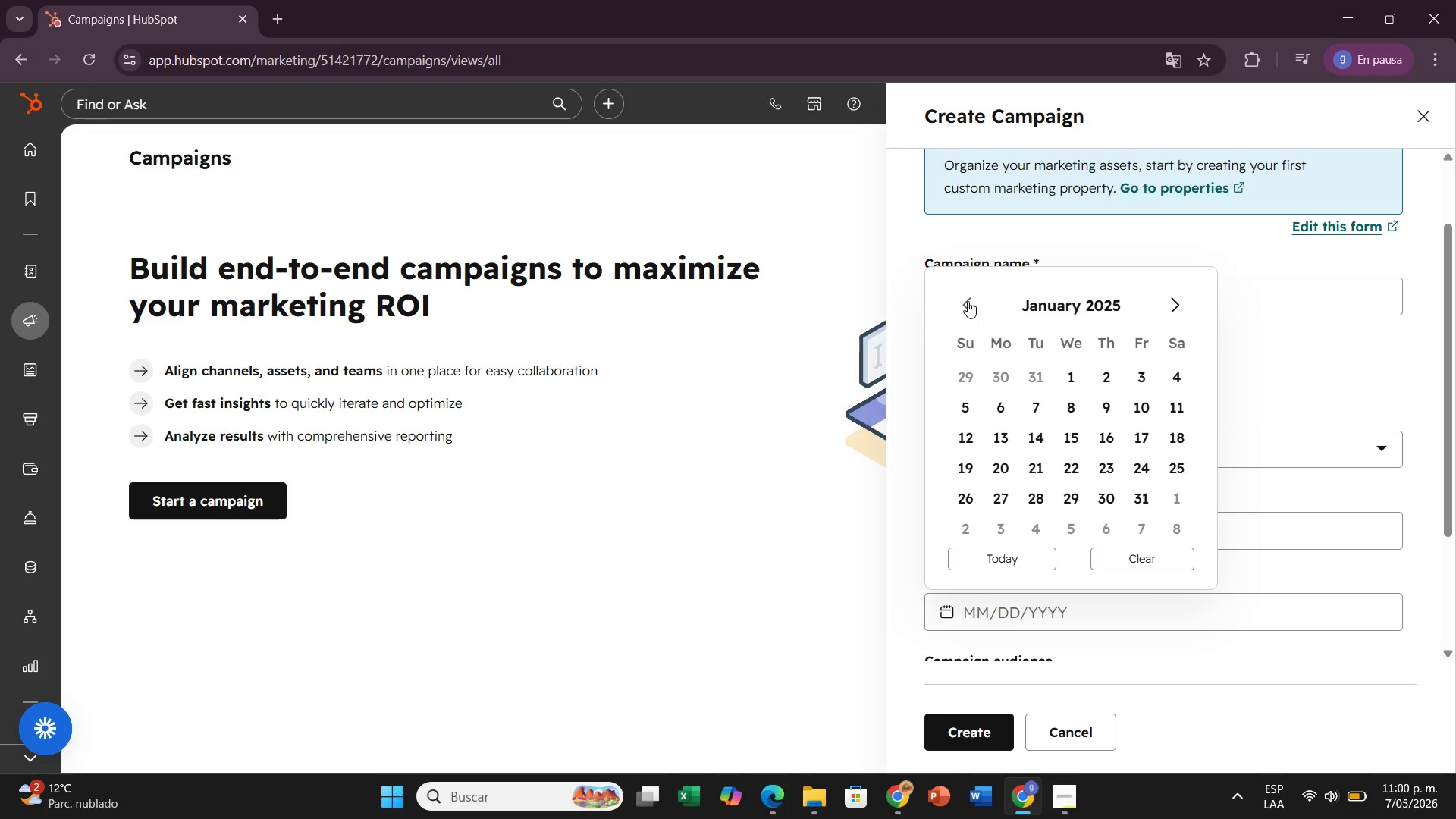 
triple_click([968, 301])
 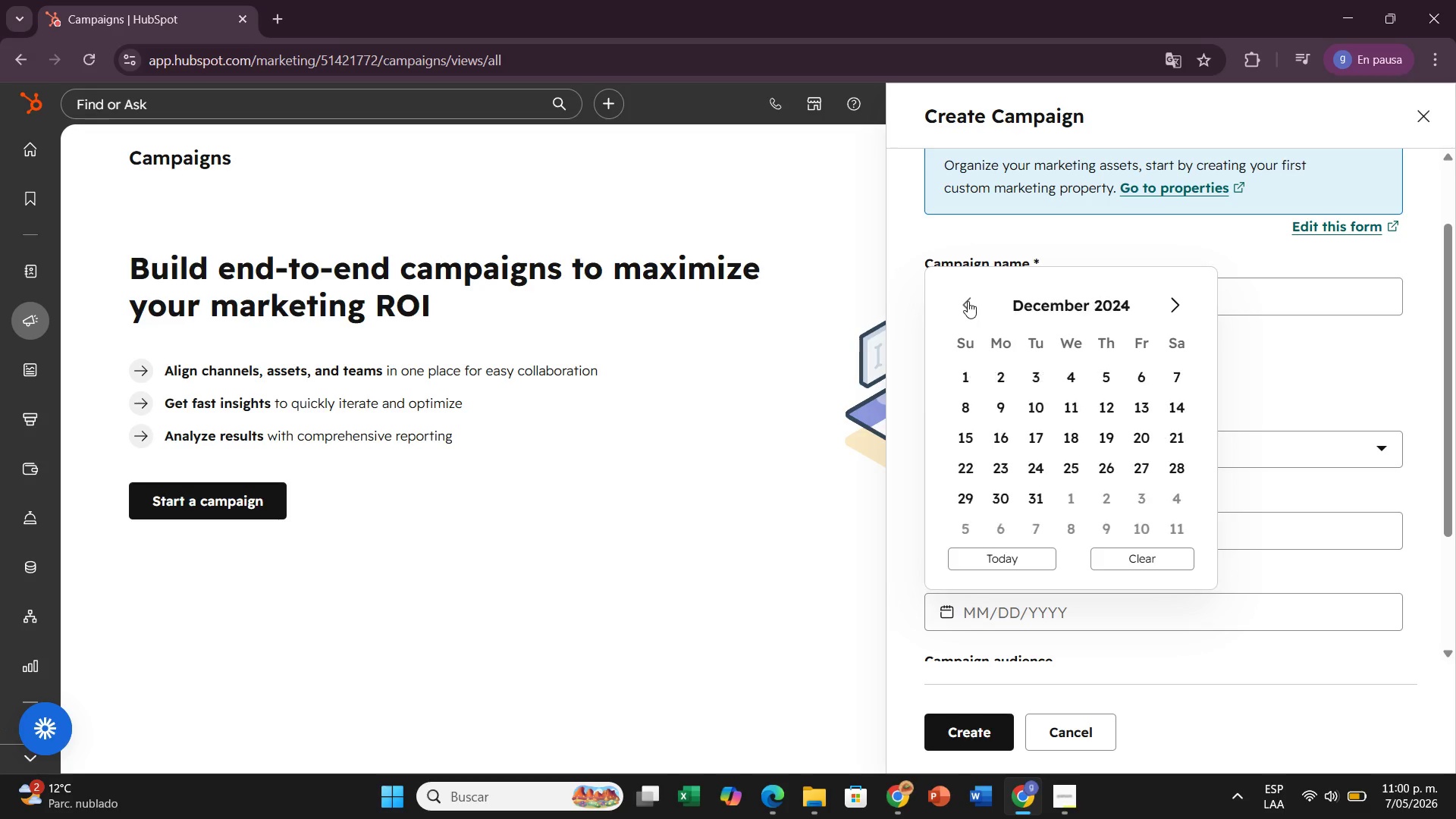 
triple_click([968, 301])
 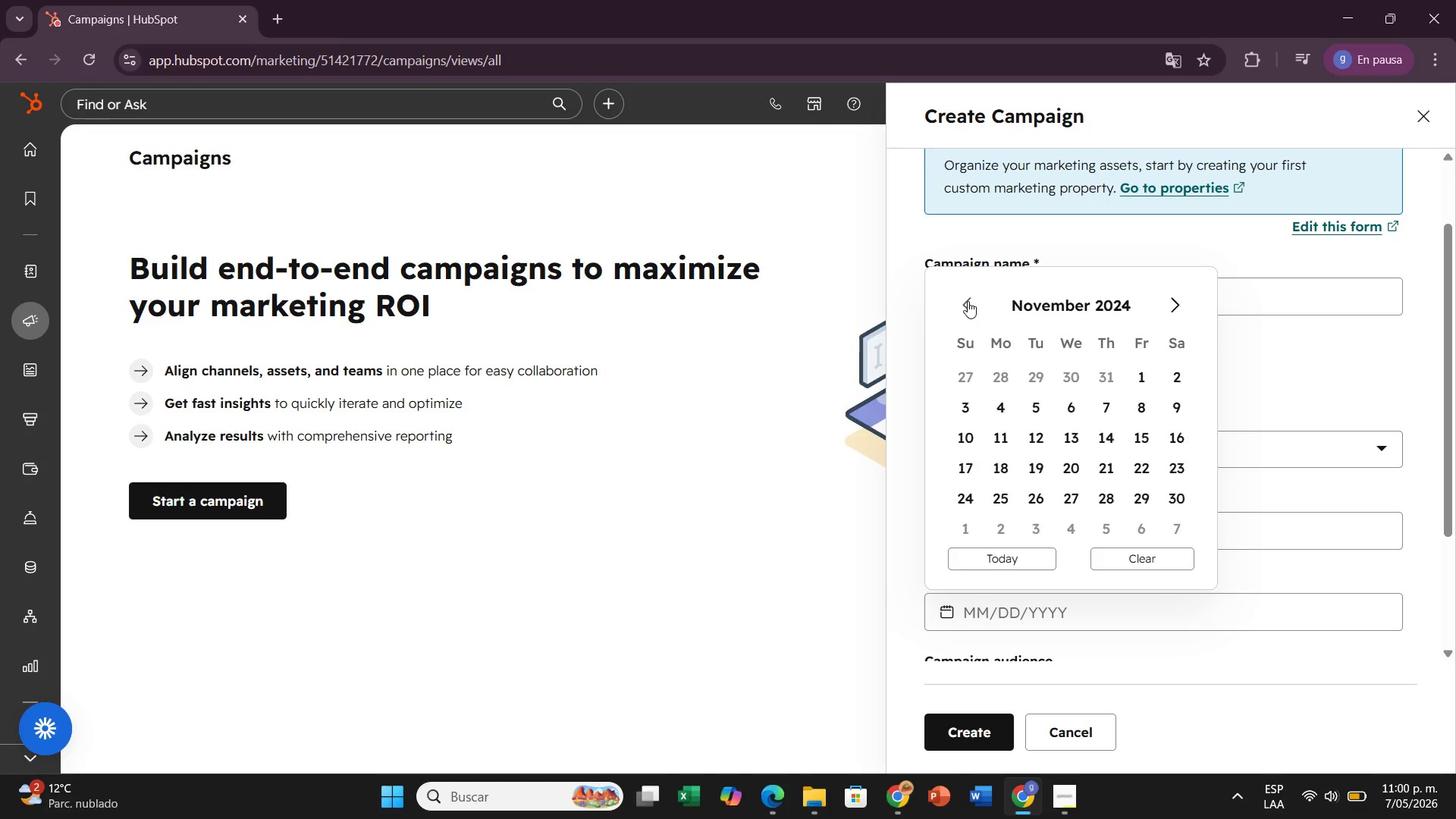 
triple_click([968, 301])
 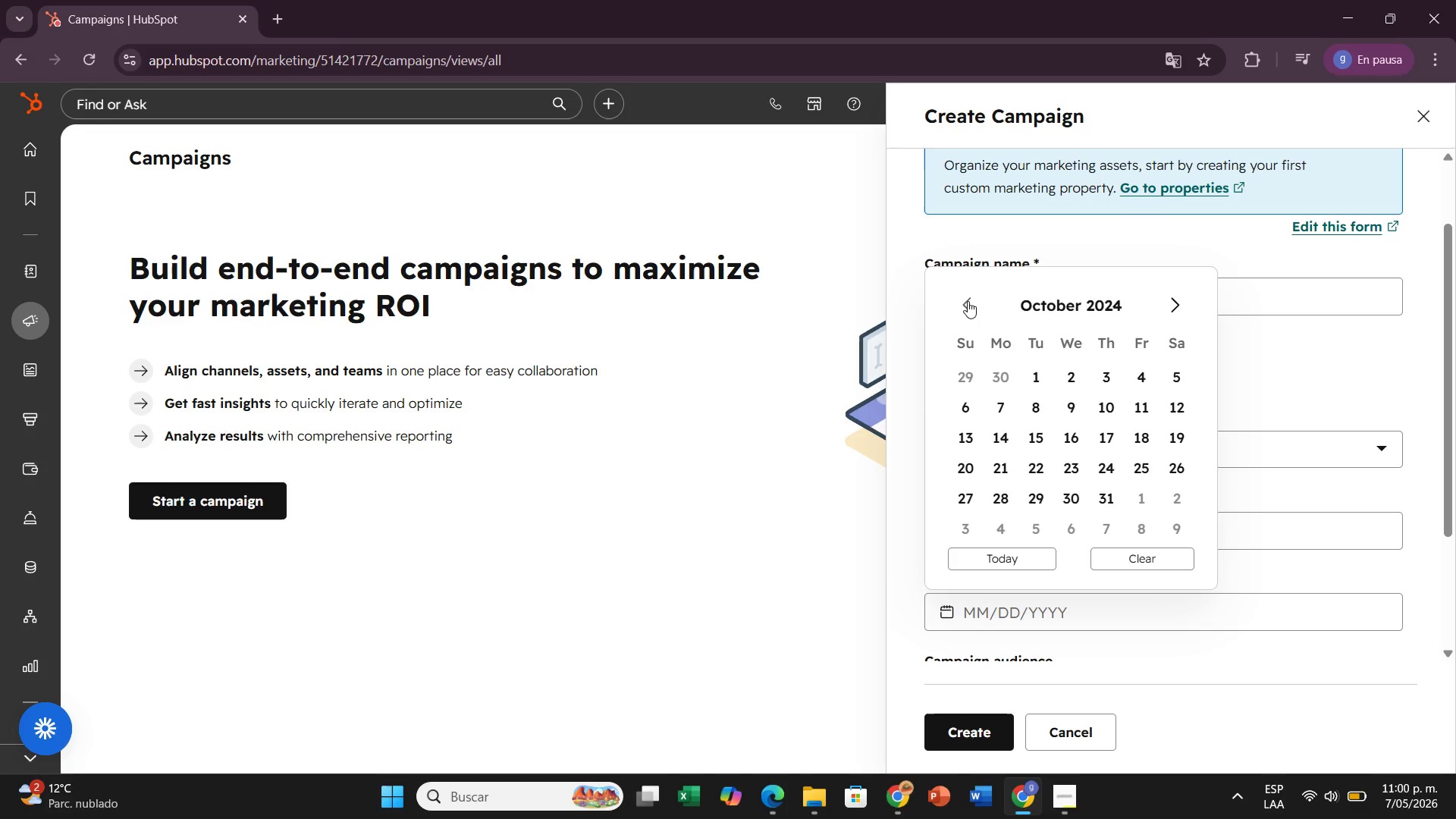 
triple_click([968, 301])
 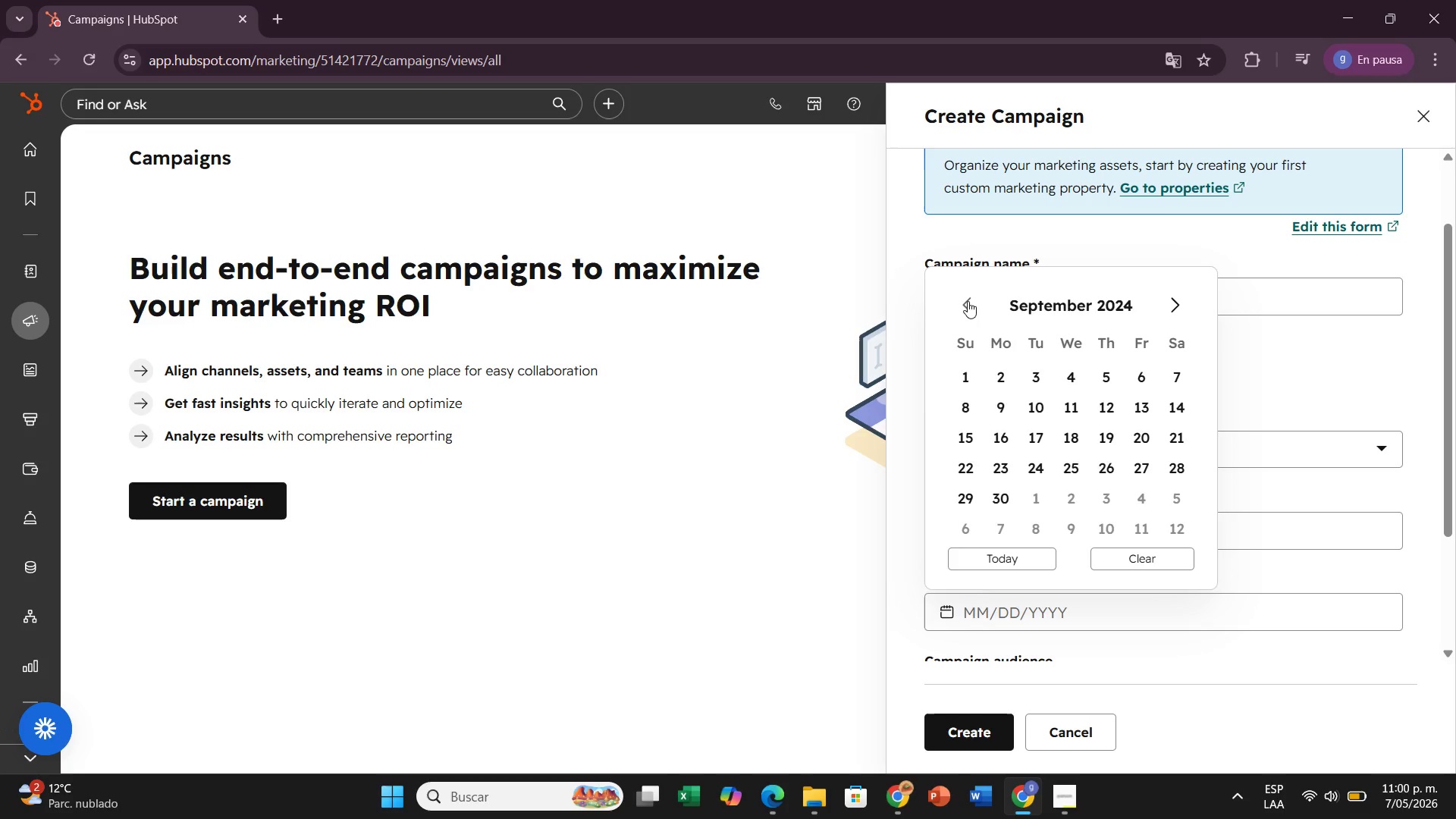 
triple_click([968, 301])
 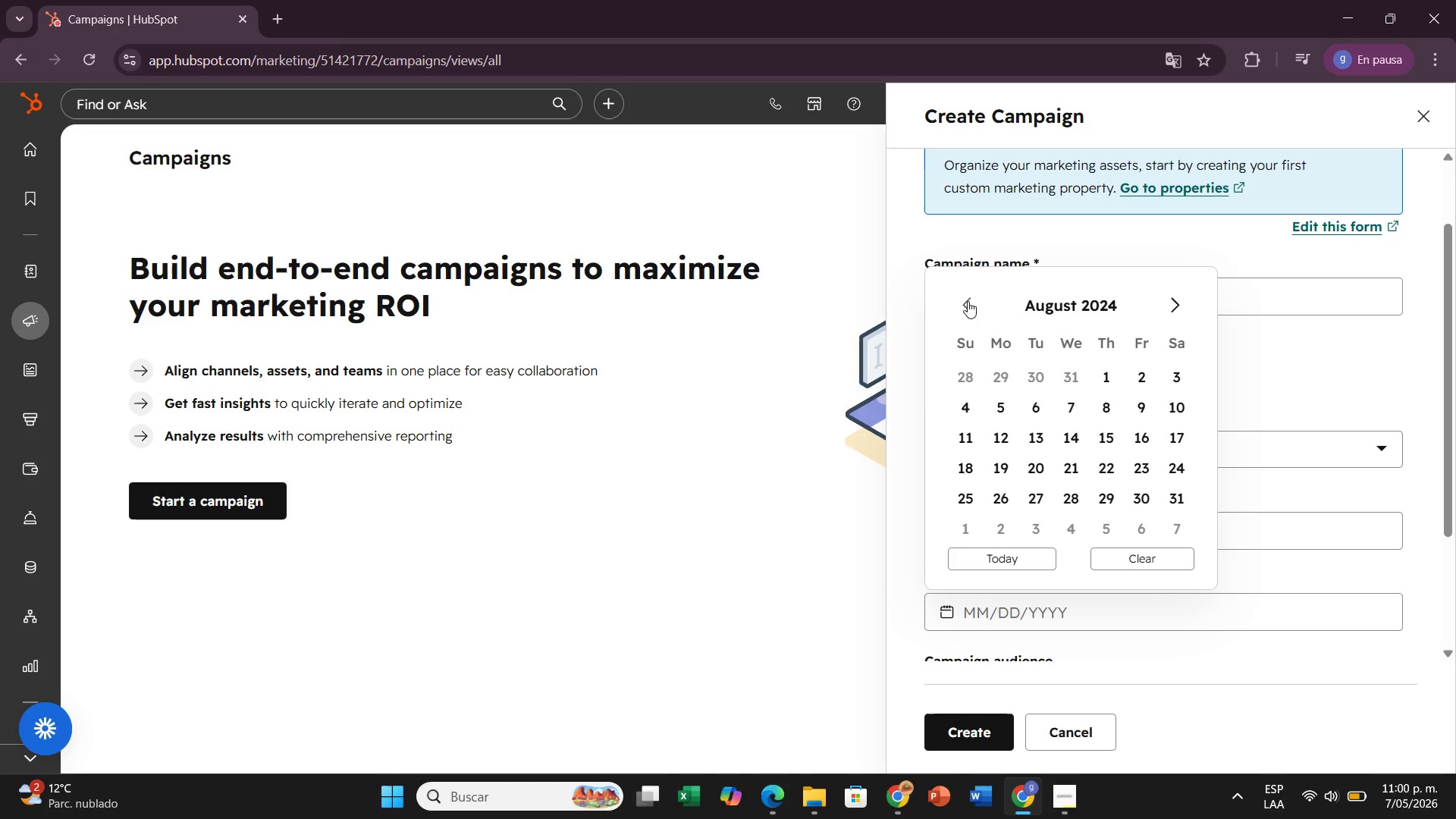 
triple_click([968, 301])
 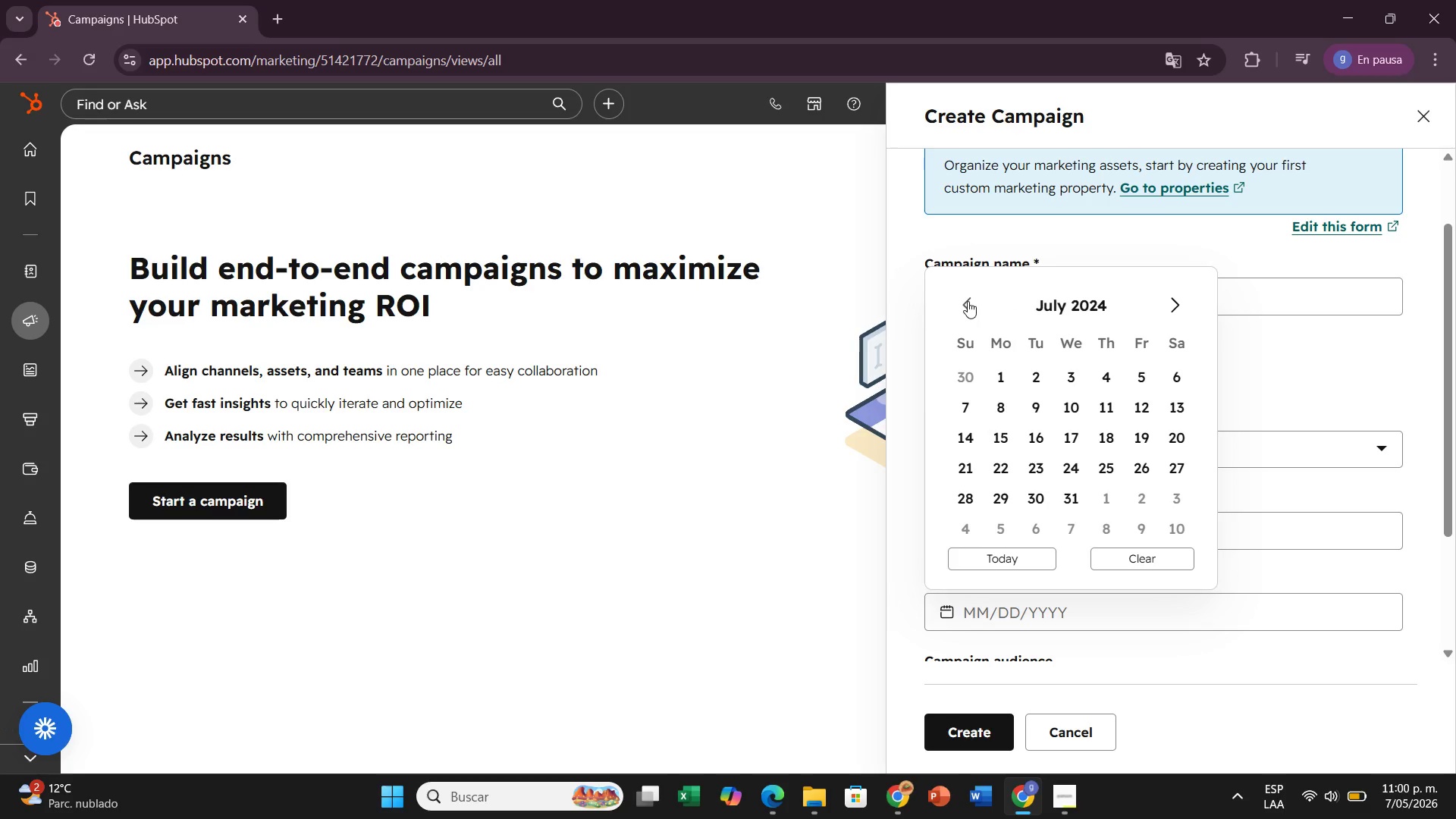 
triple_click([968, 301])
 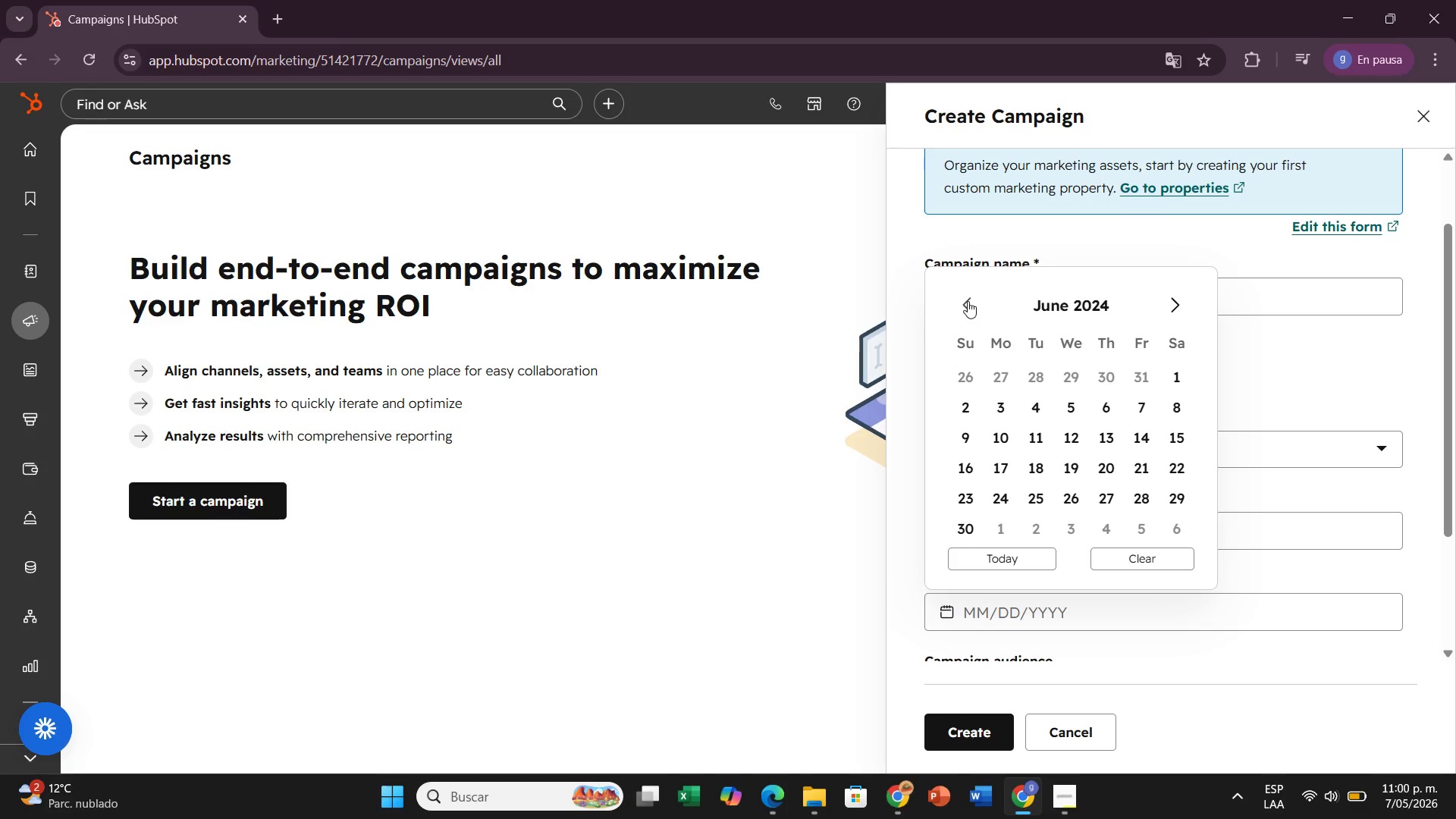 
triple_click([968, 301])
 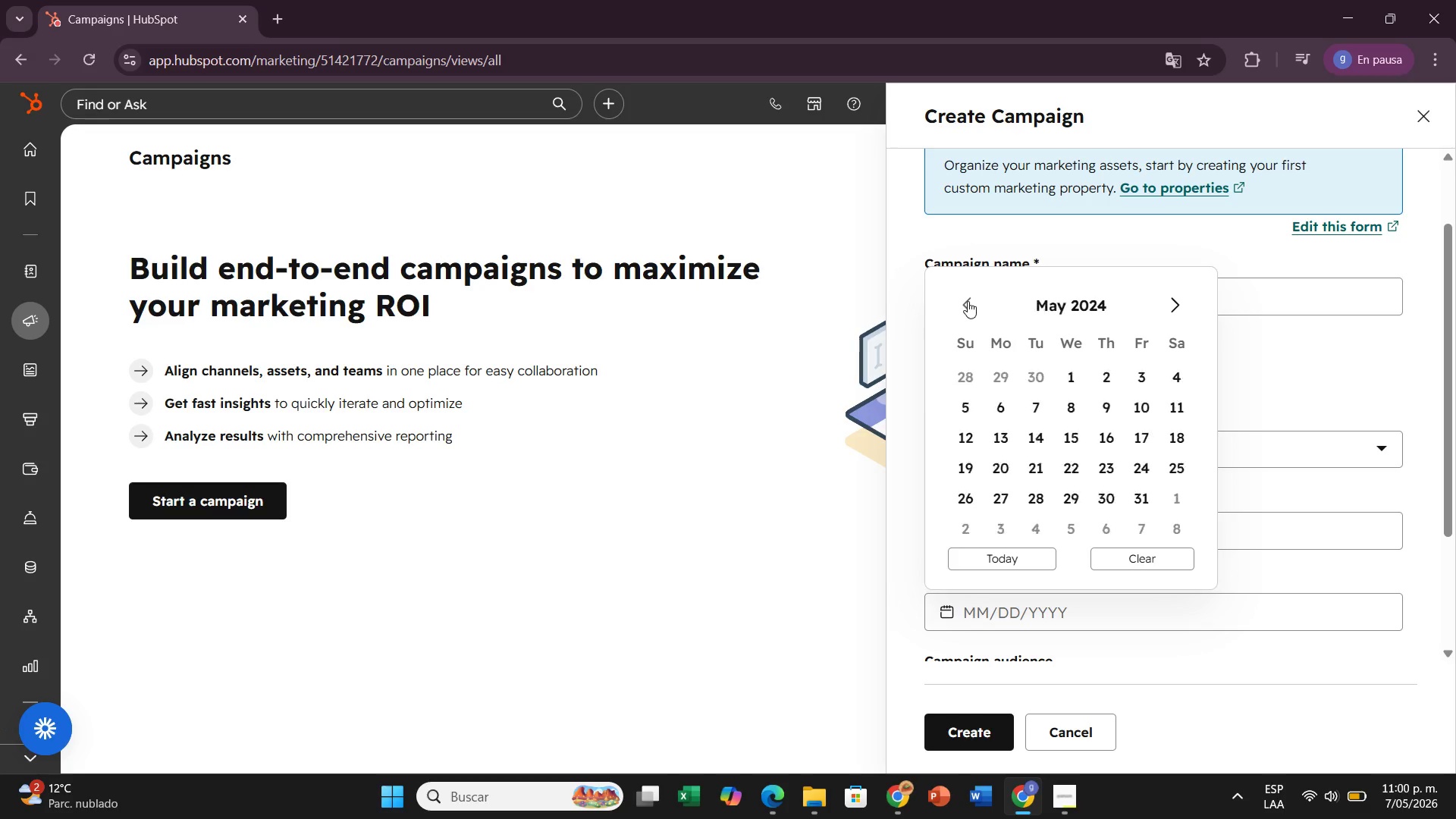 
triple_click([968, 301])
 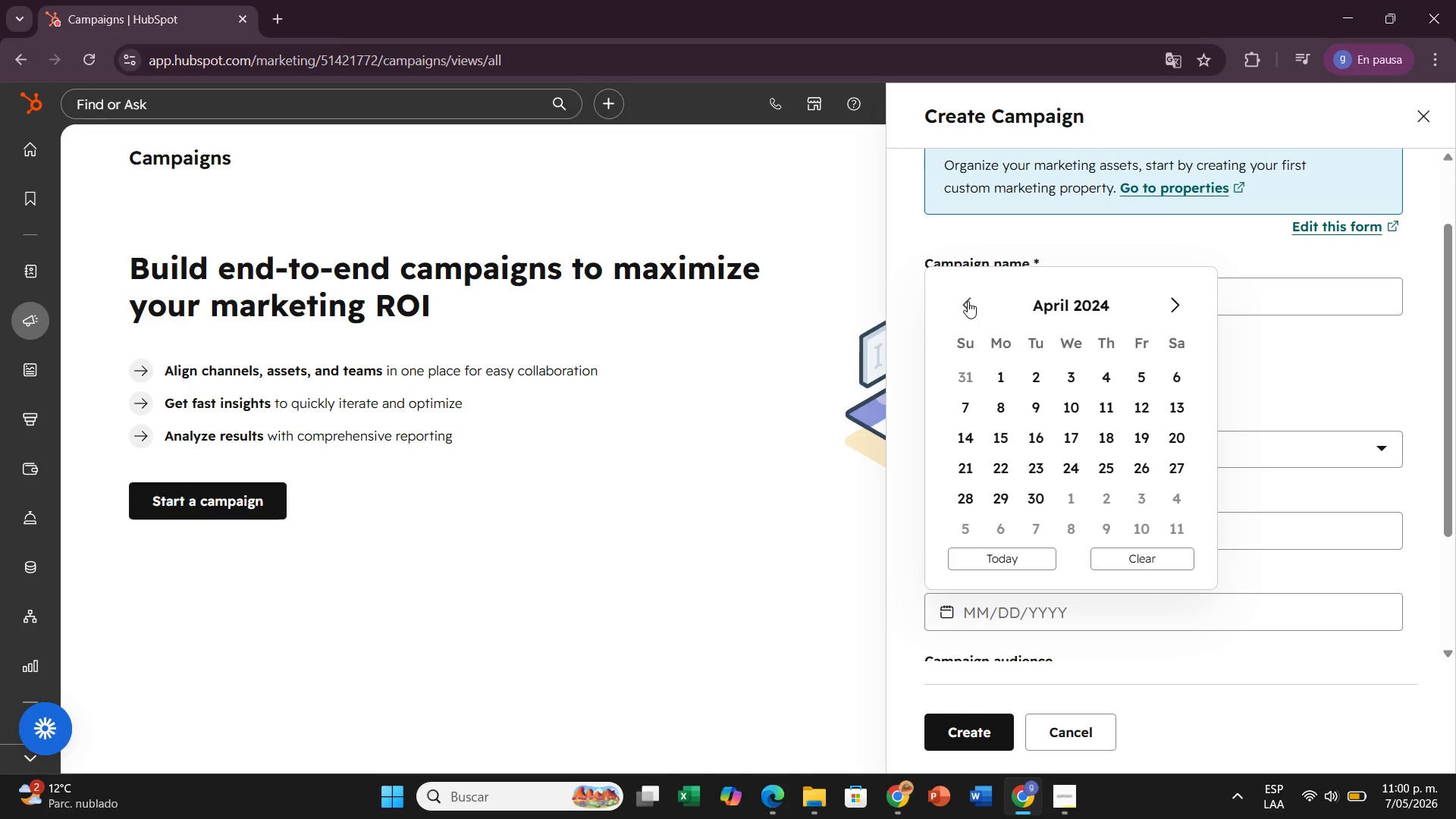 
triple_click([968, 301])
 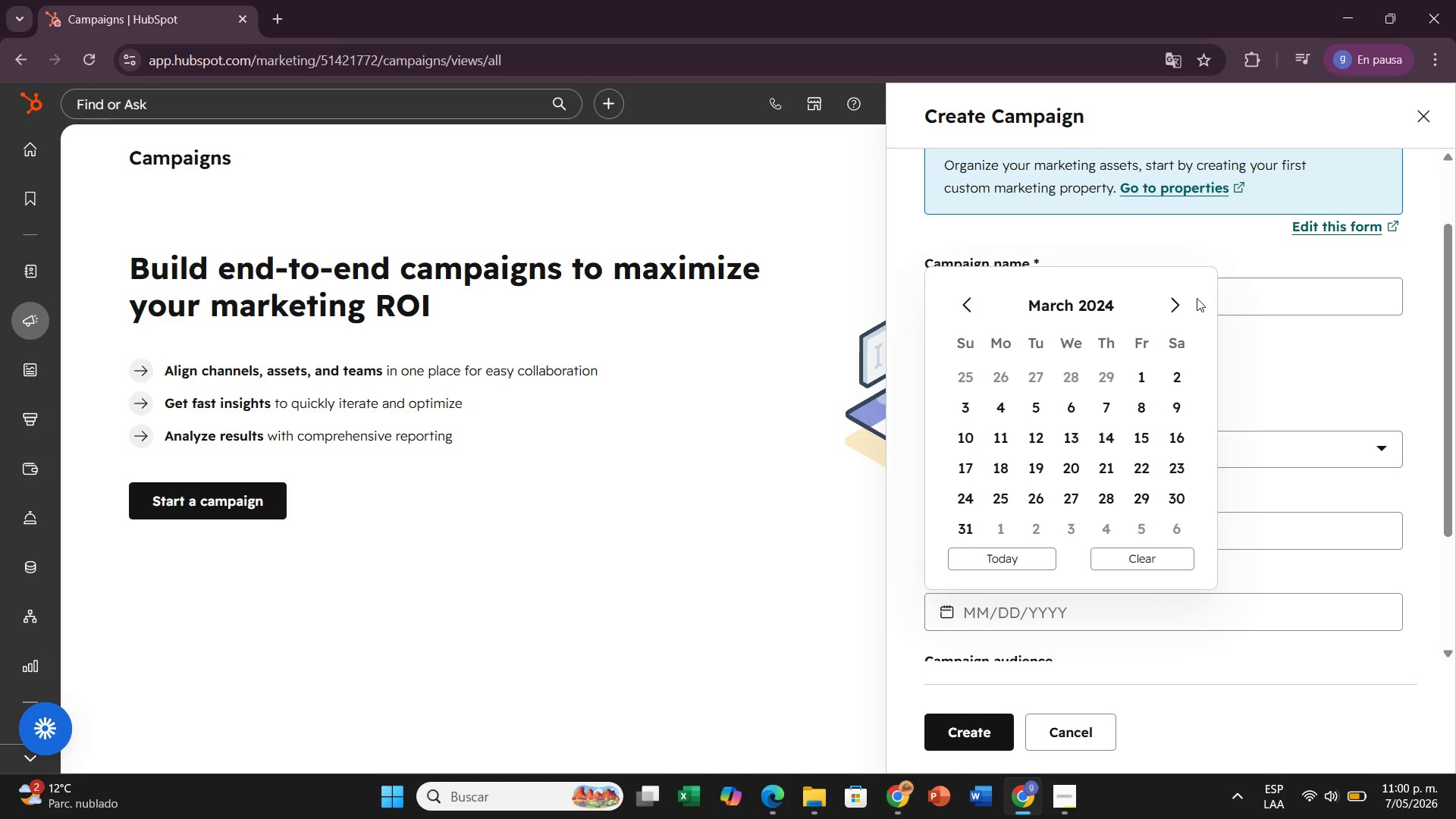 
left_click([1190, 296])
 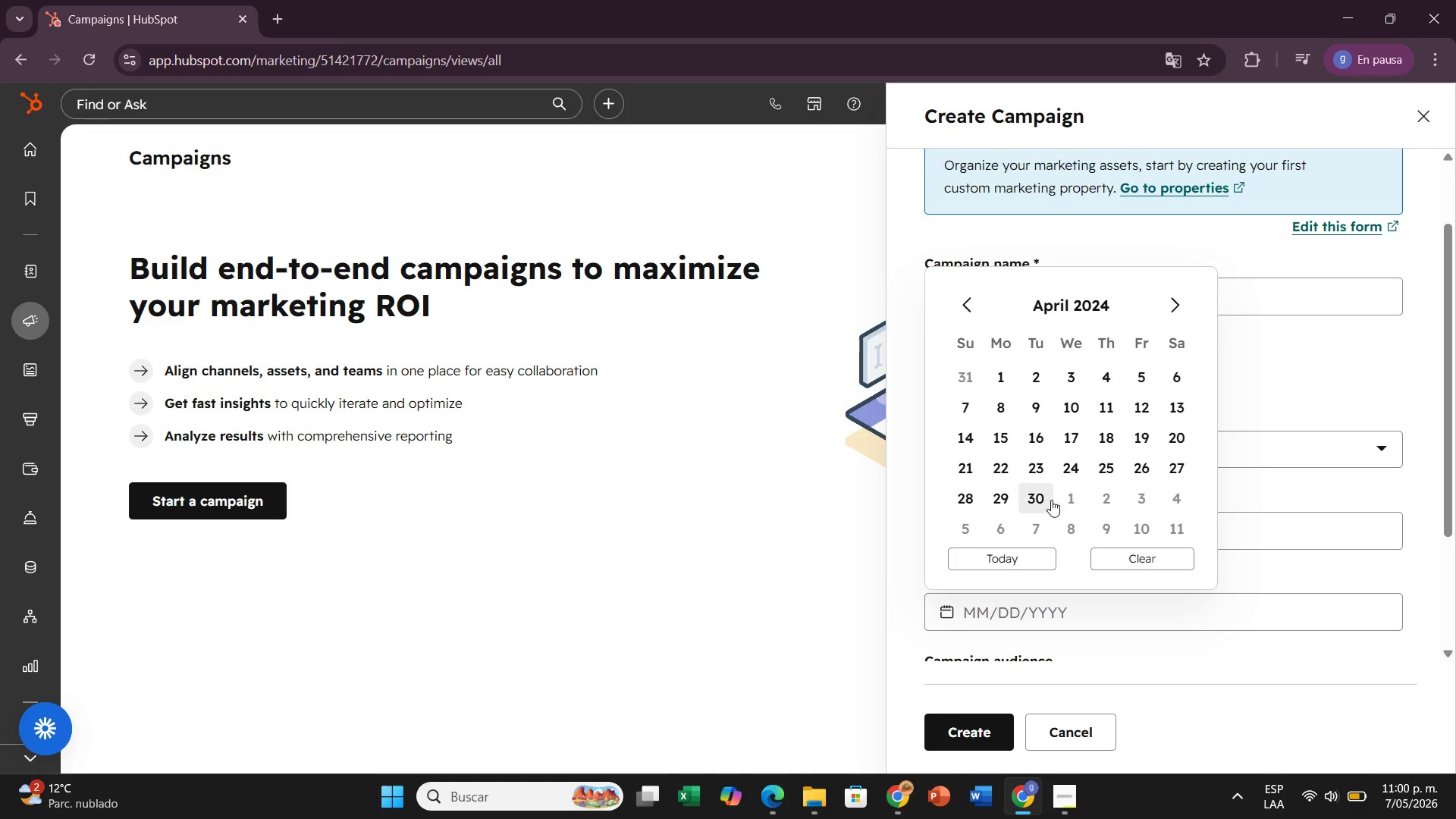 
left_click([1051, 500])
 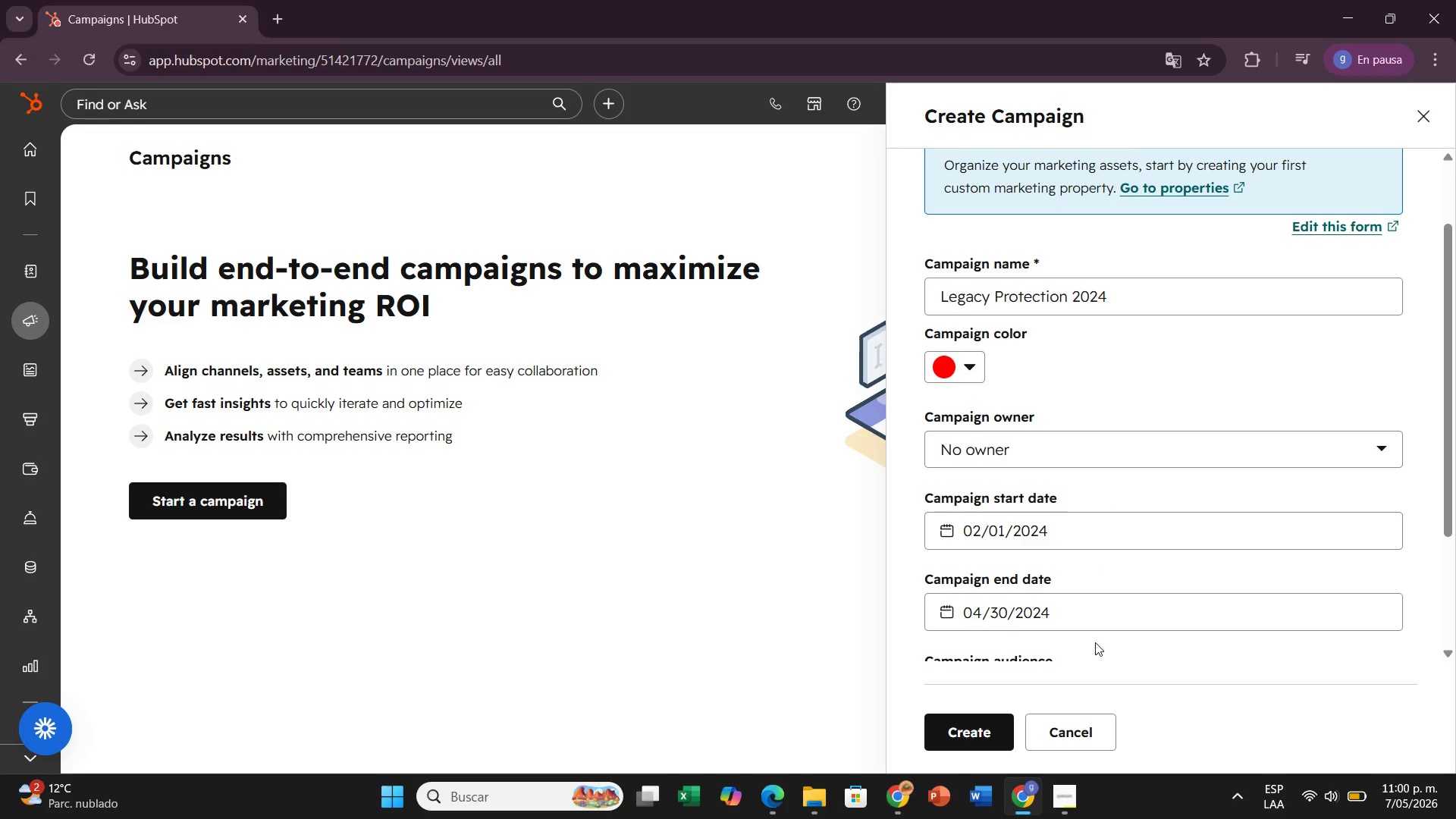 
scroll: coordinate [1095, 642], scroll_direction: down, amount: 2.0
 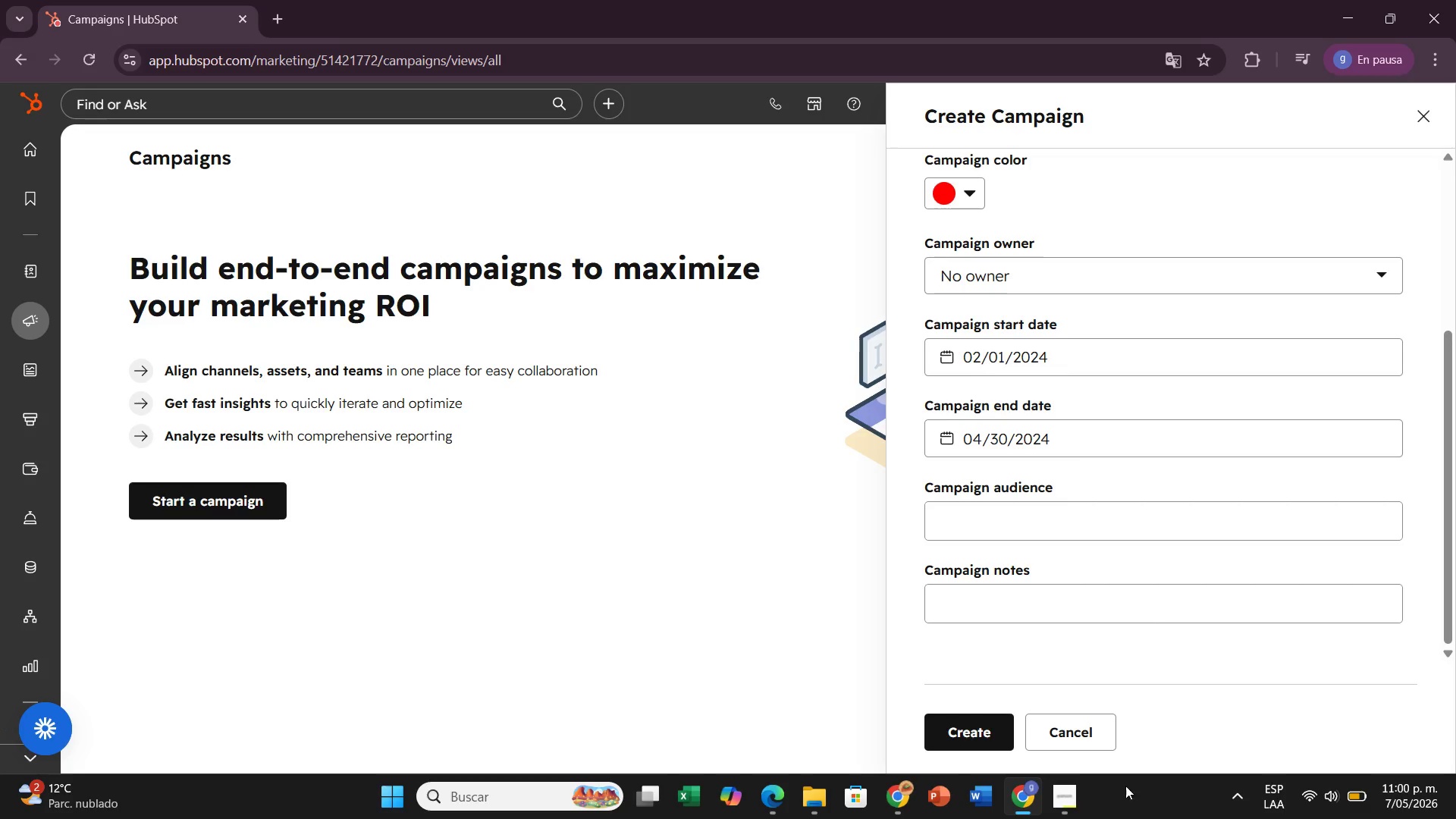 
wait(7.0)
 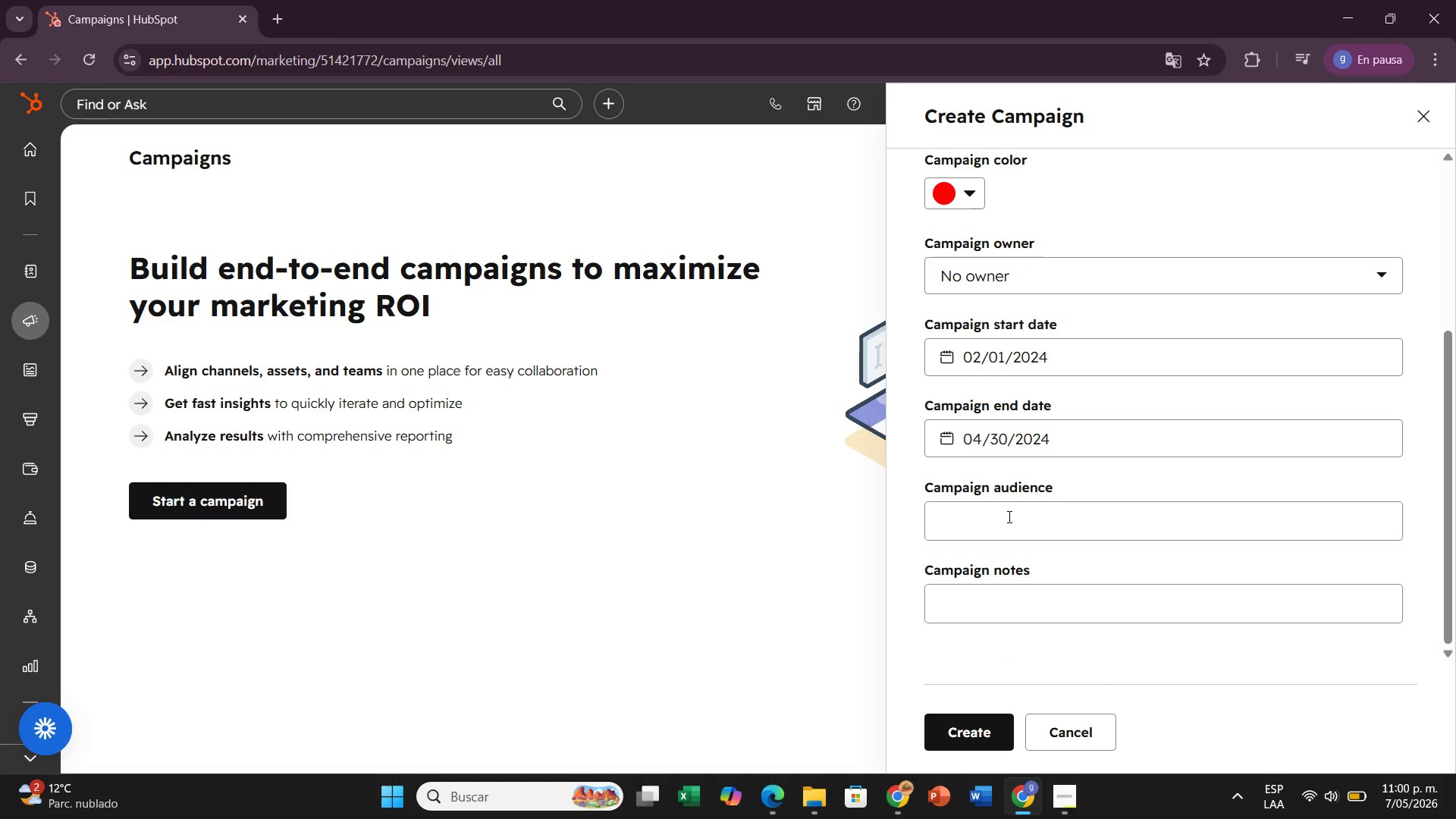 
scroll: coordinate [1043, 577], scroll_direction: down, amount: 1.0
 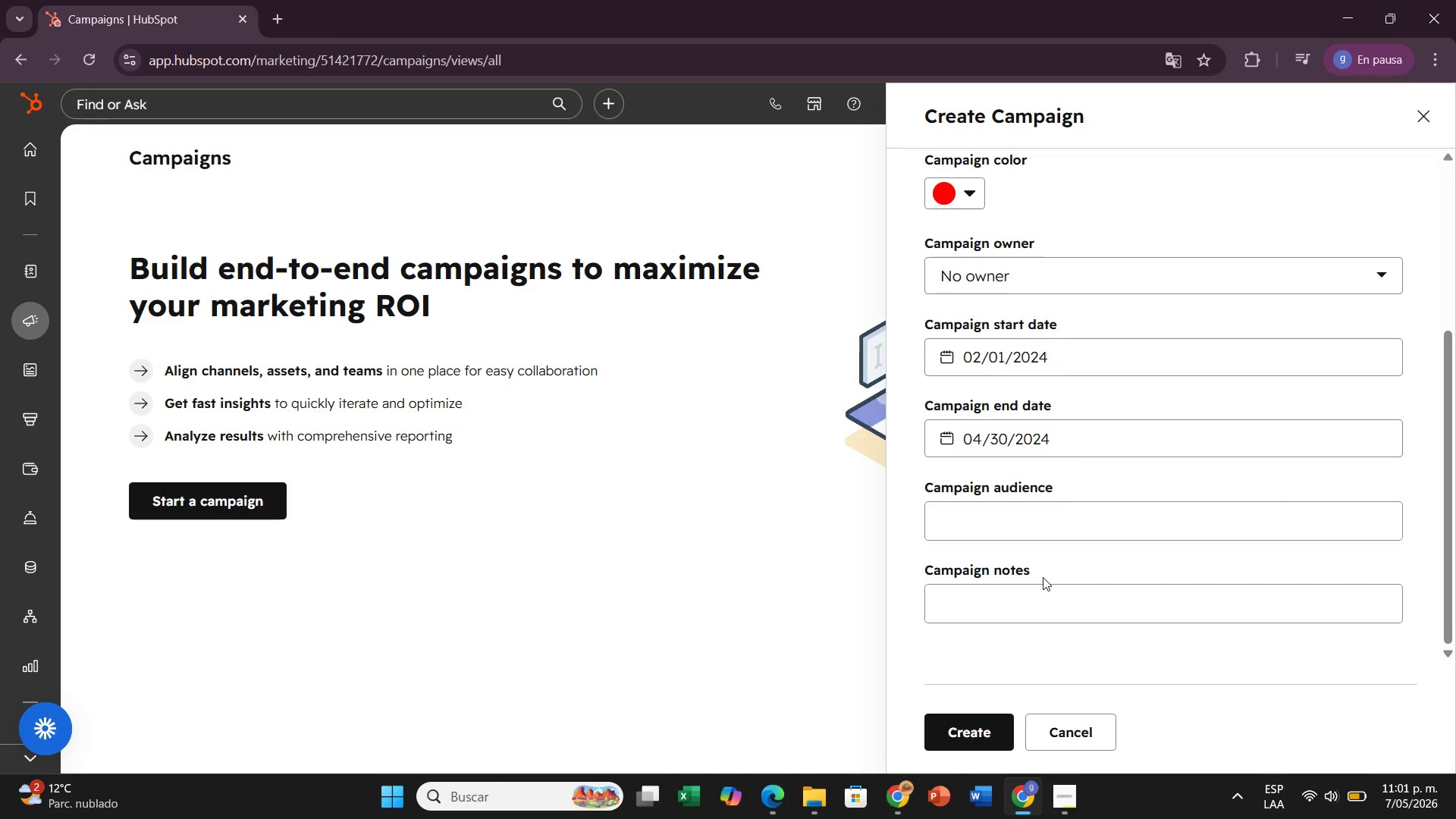 
wait(30.82)
 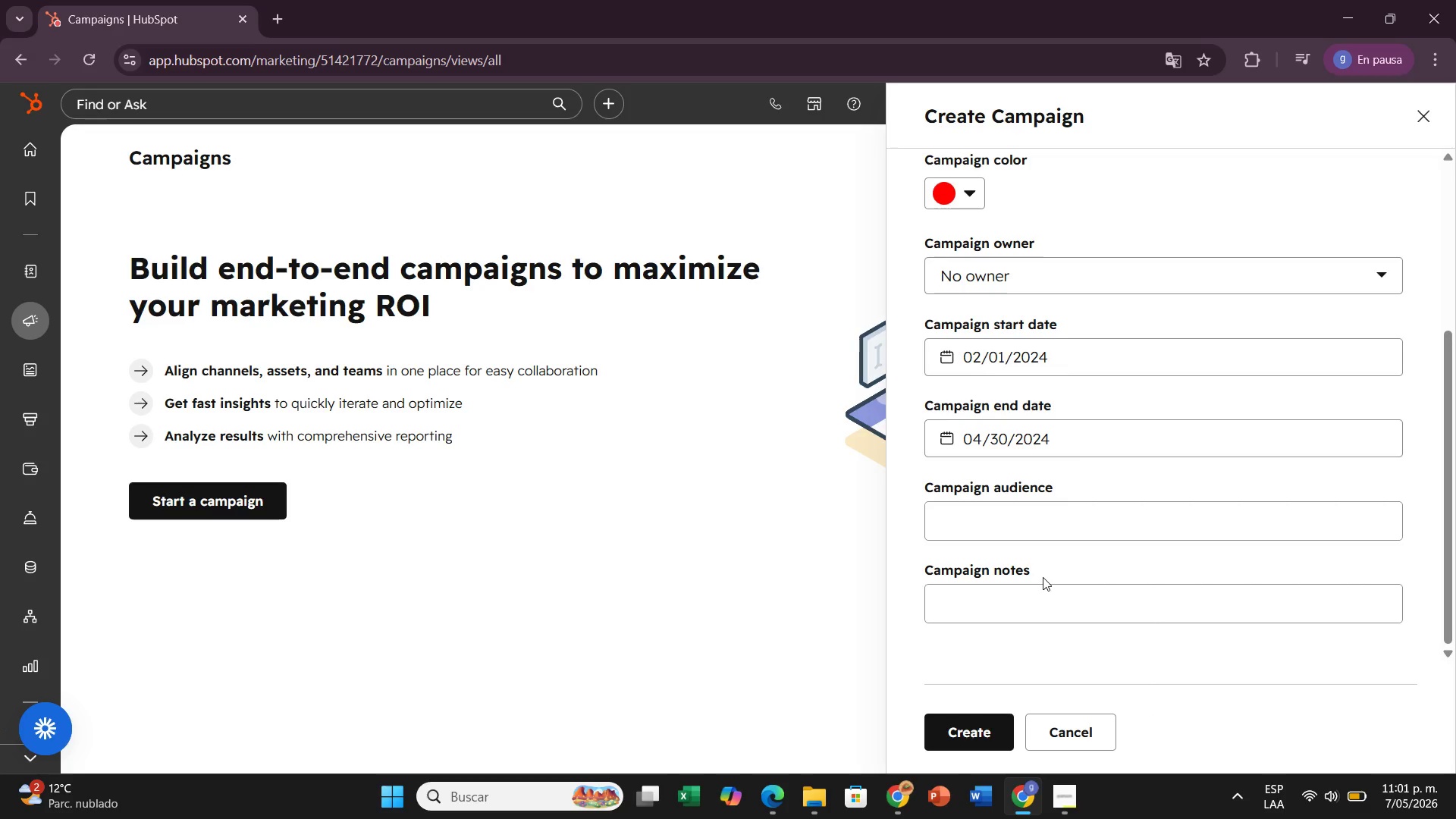 
left_click([1042, 516])
 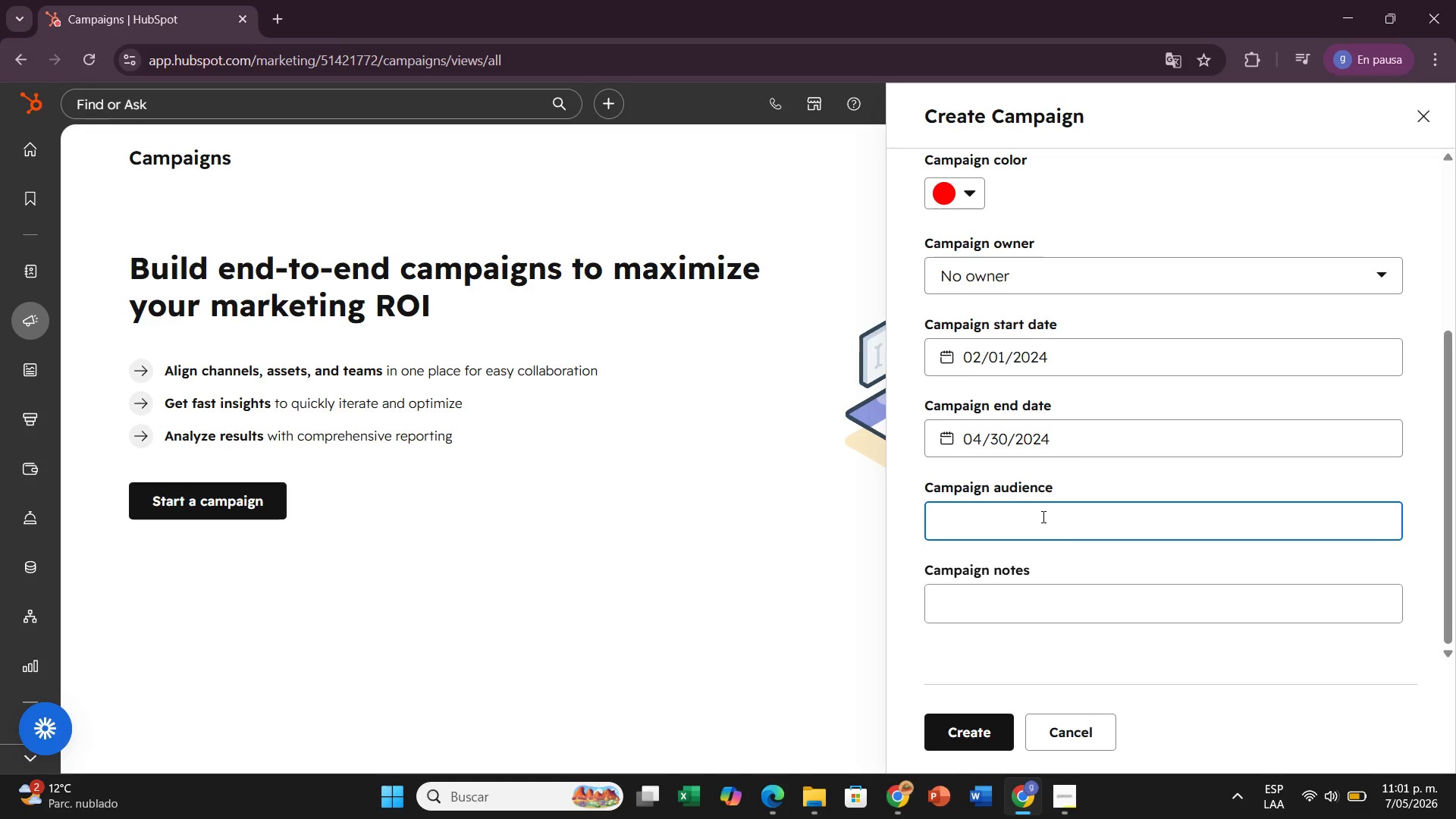 
type(Estate planning prospects and g)
key(Backspace)
type(high- )
key(Backspace)
type(net-wi)
key(Backspace)
type(orth)
 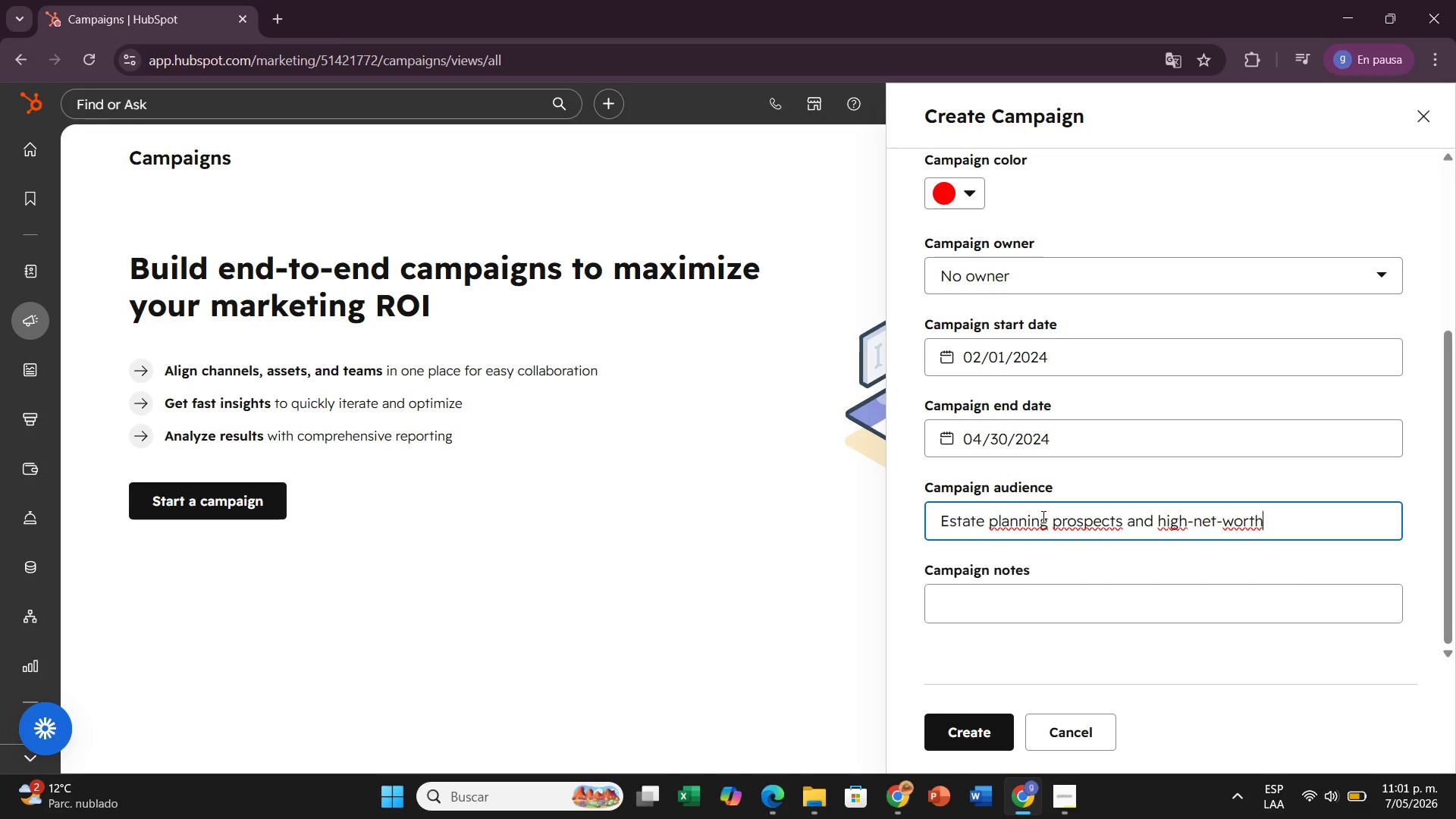 
type( individuals seeking s)
key(Backspace)
type(asset protection and will prea)
key(Backspace)
type(paration services.)
 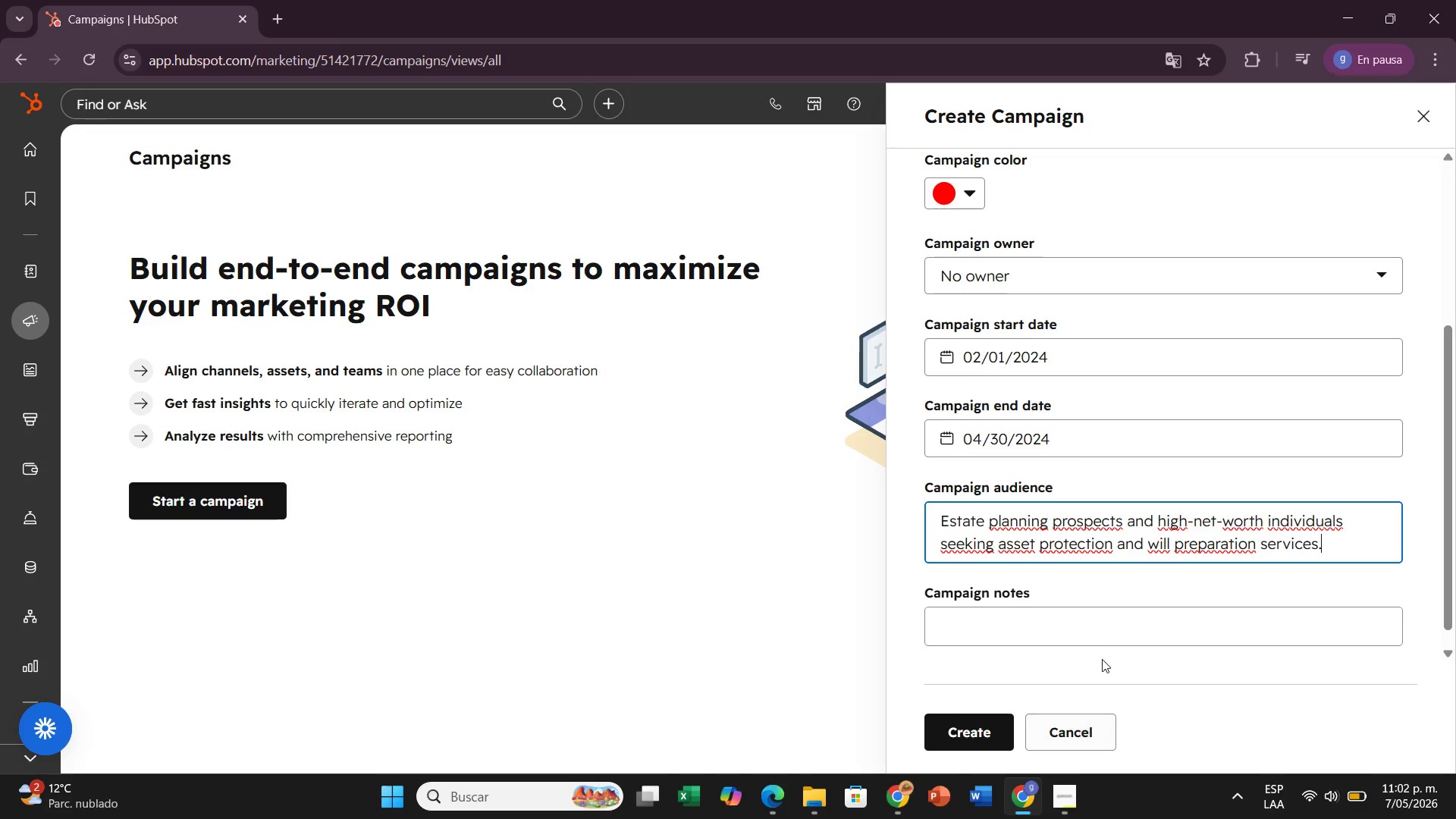 
left_click([1098, 631])
 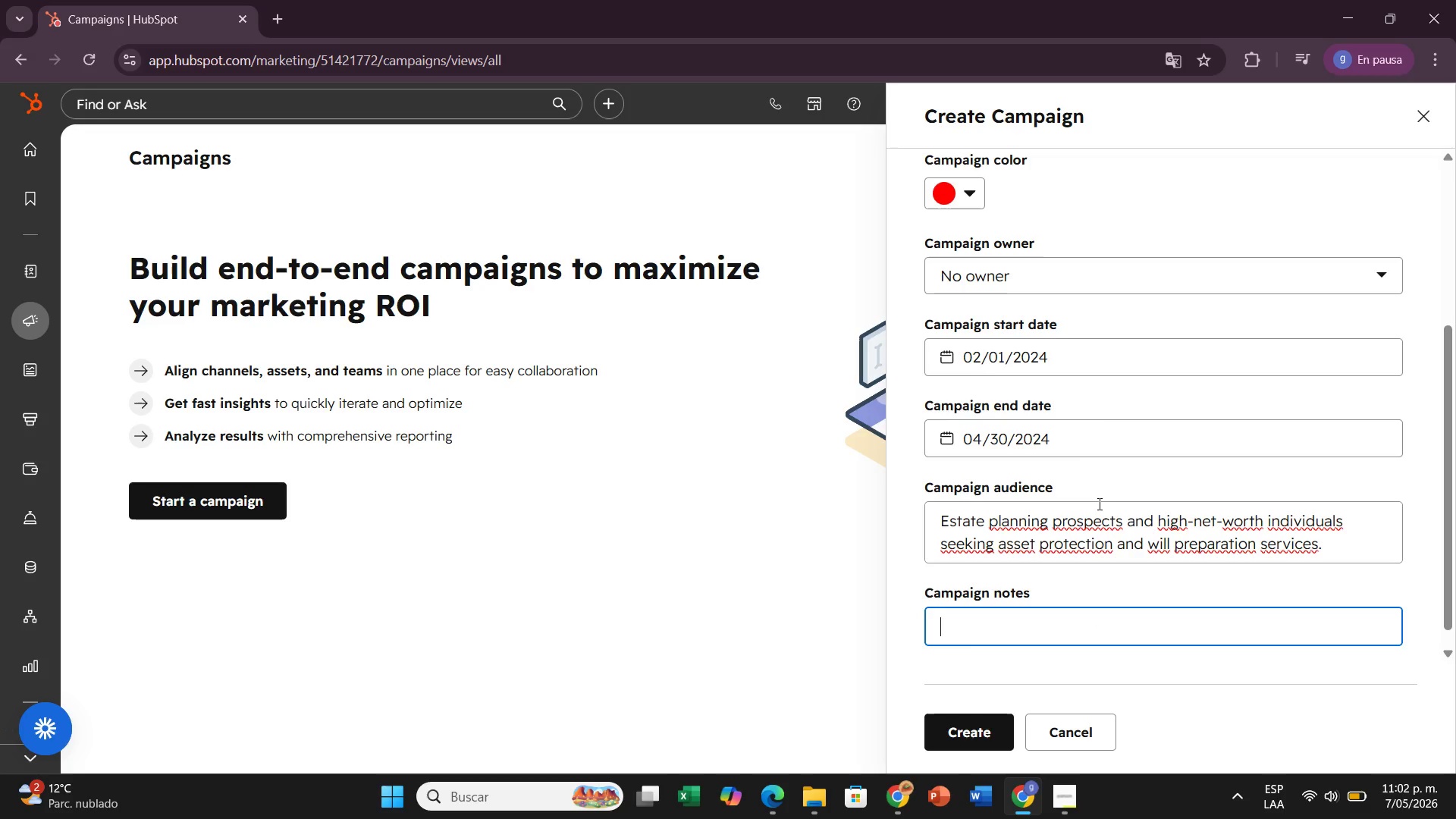 
left_click([979, 195])
 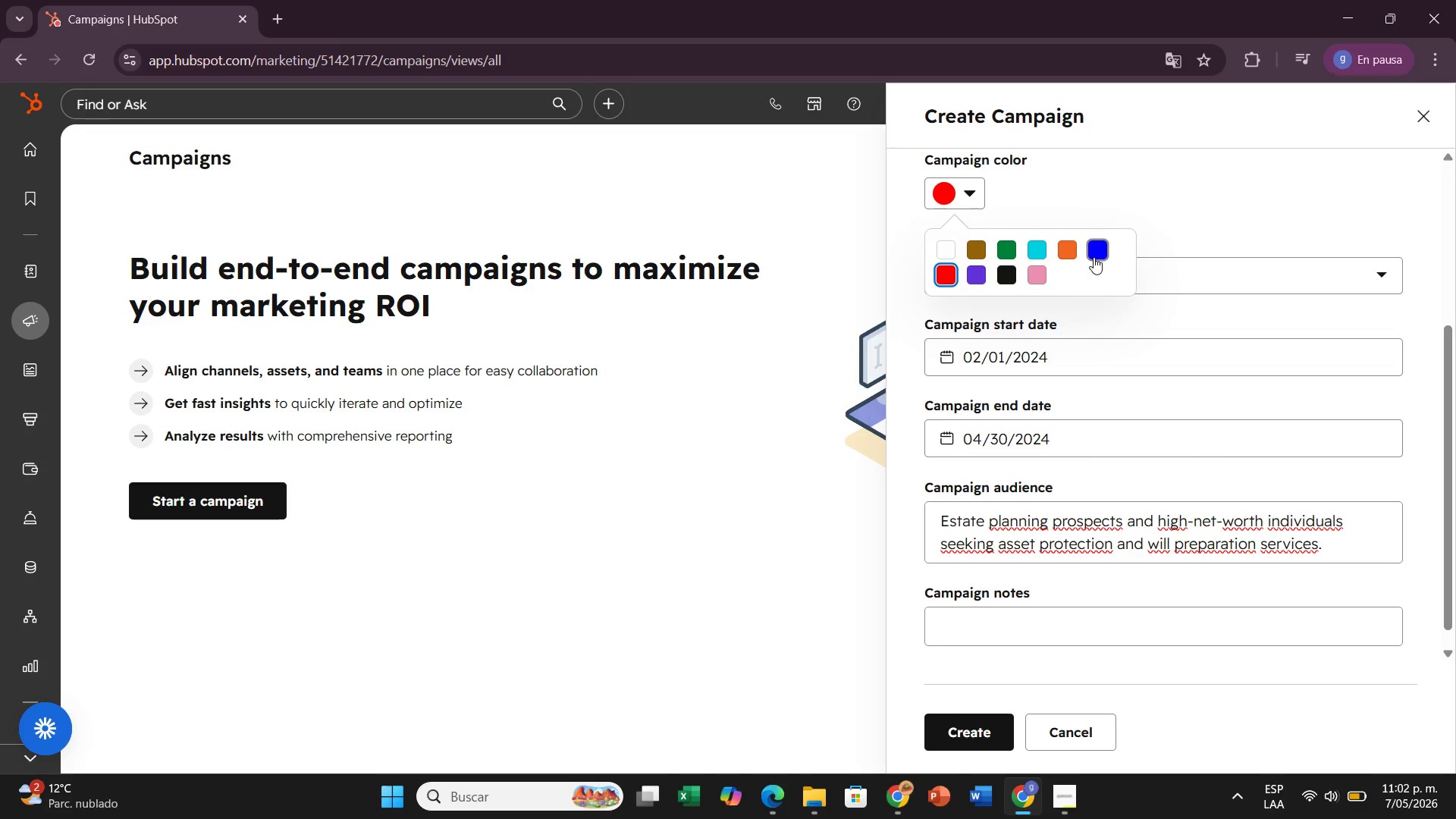 
left_click([1094, 257])
 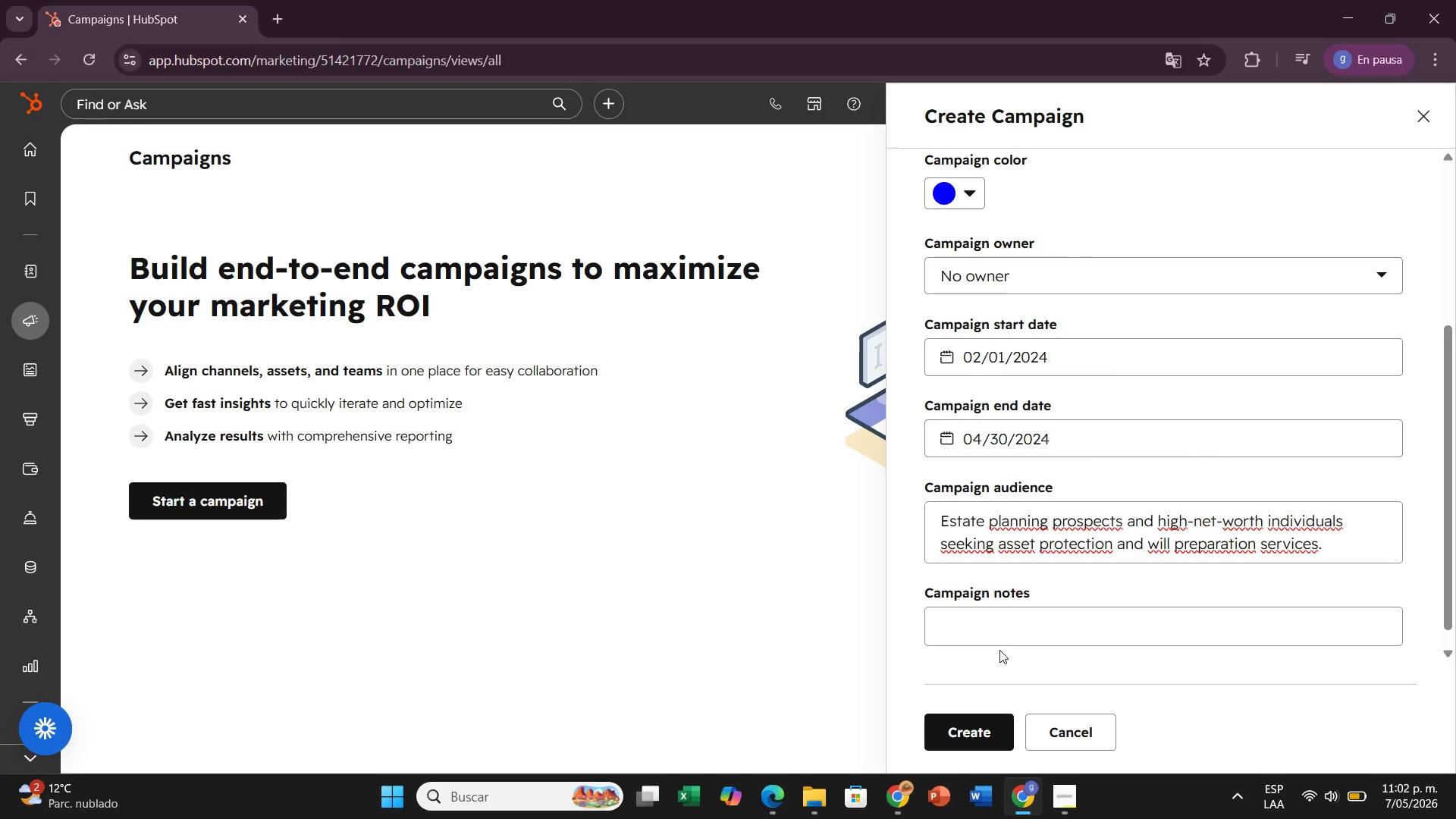 
double_click([1012, 620])
 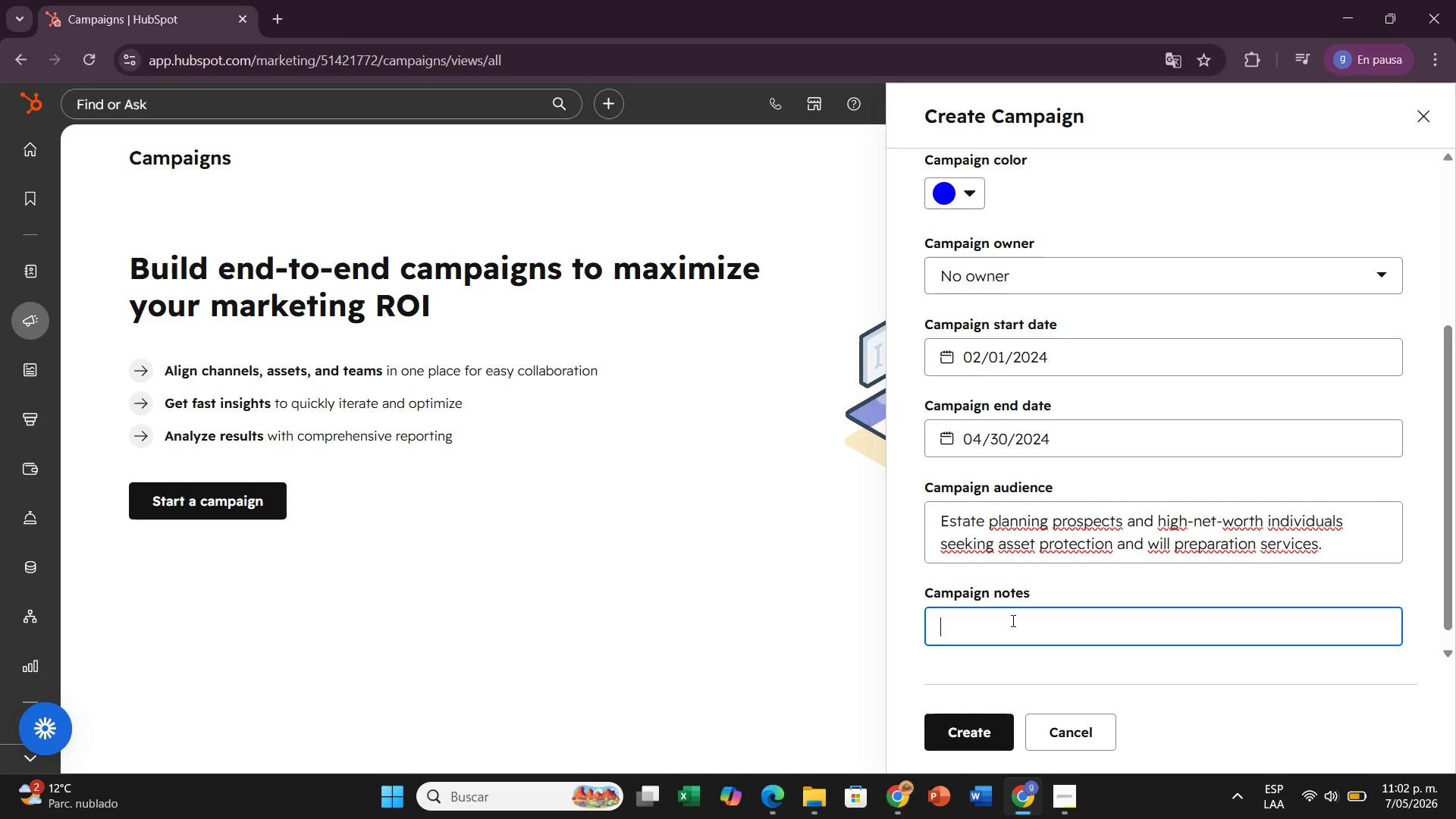 
wait(8.45)
 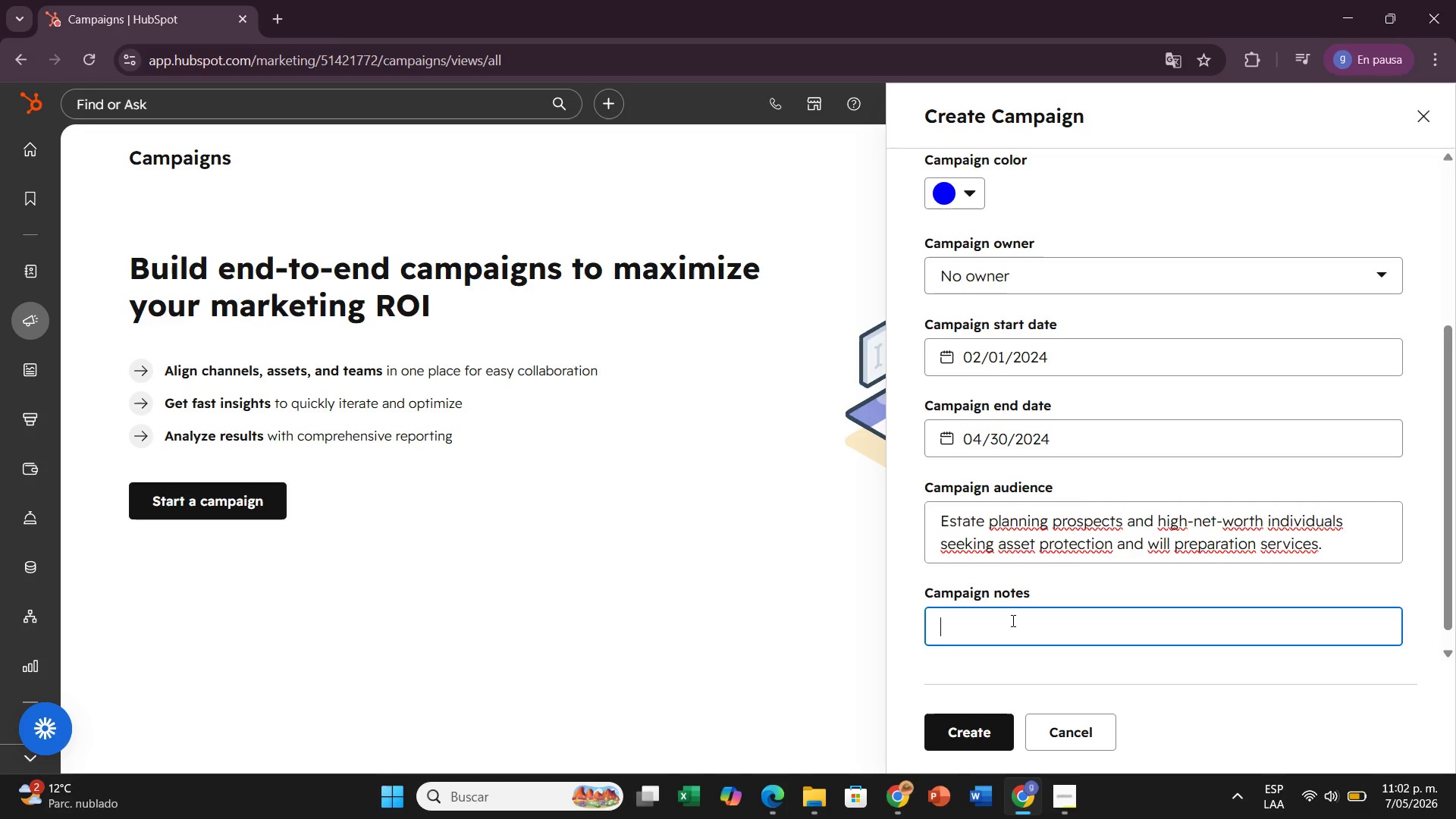 
type(Multi-cj)
key(Backspace)
type(hannel atribu)
key(Backspace)
key(Backspace)
key(Backspace)
key(Backspace)
type(tribution )
 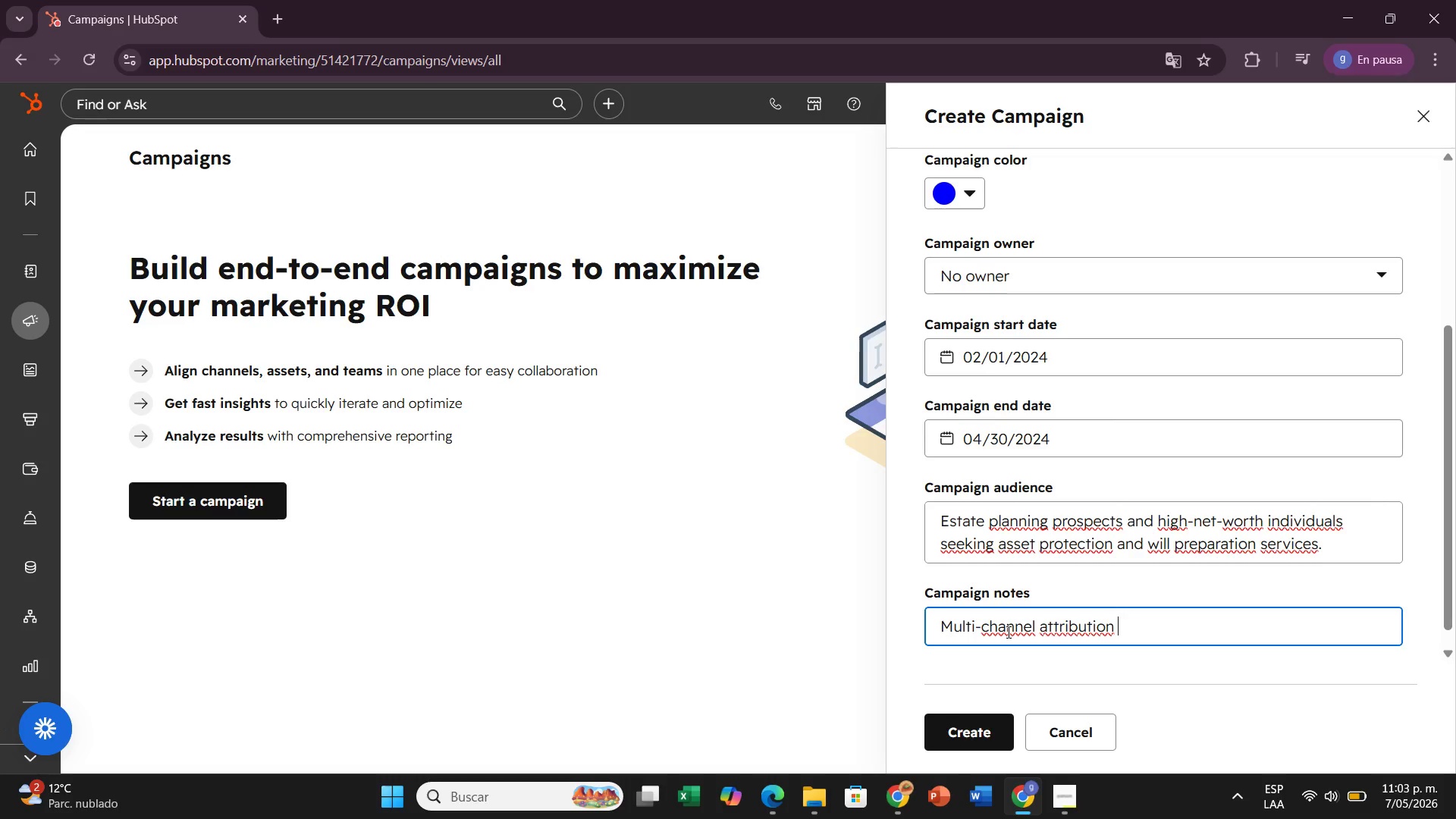 
wait(6.17)
 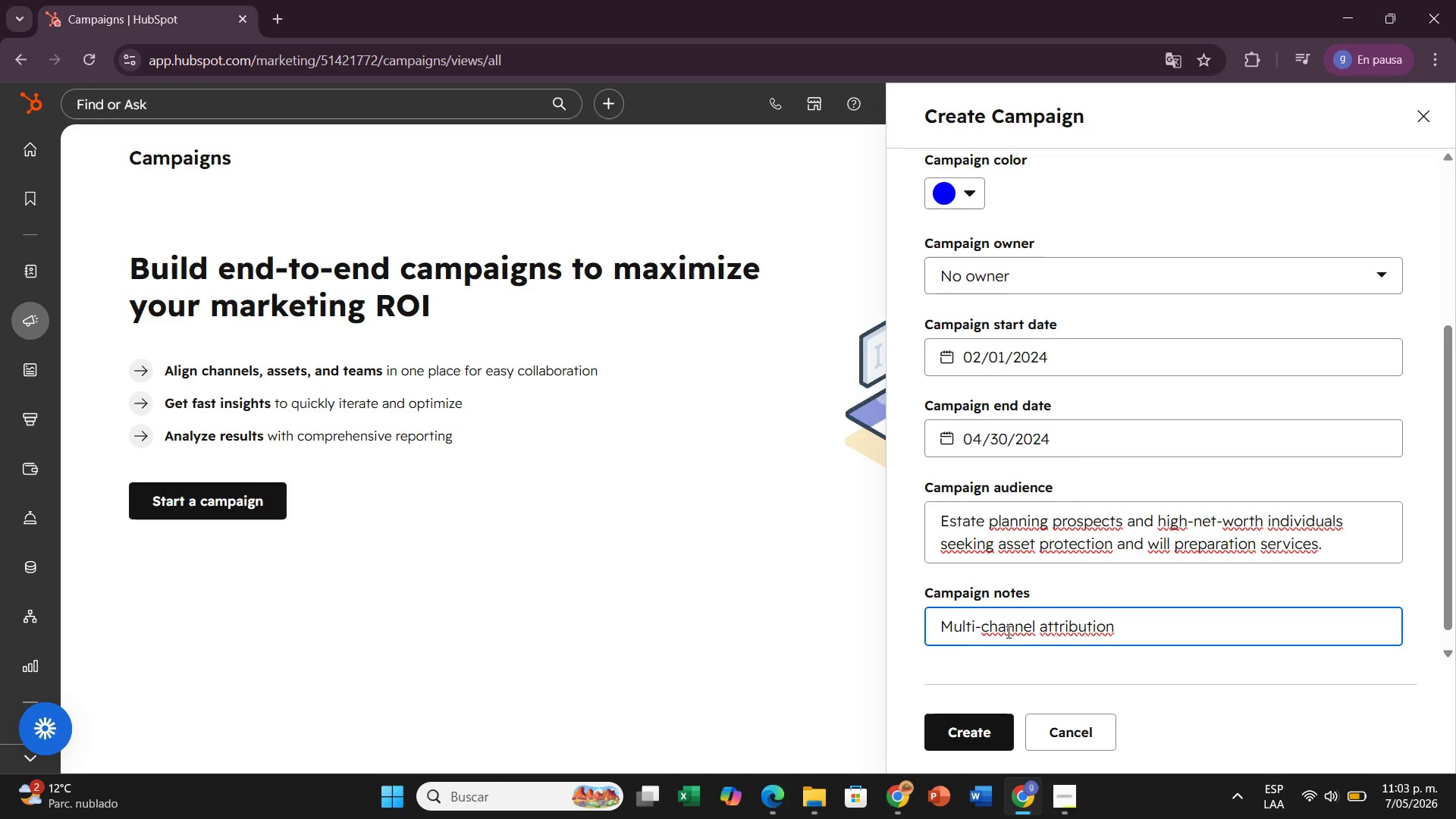 
type(campaign tracking x)
key(Backspace)
type(consultatiom)
key(Backspace)
type(n bookings vs. )
 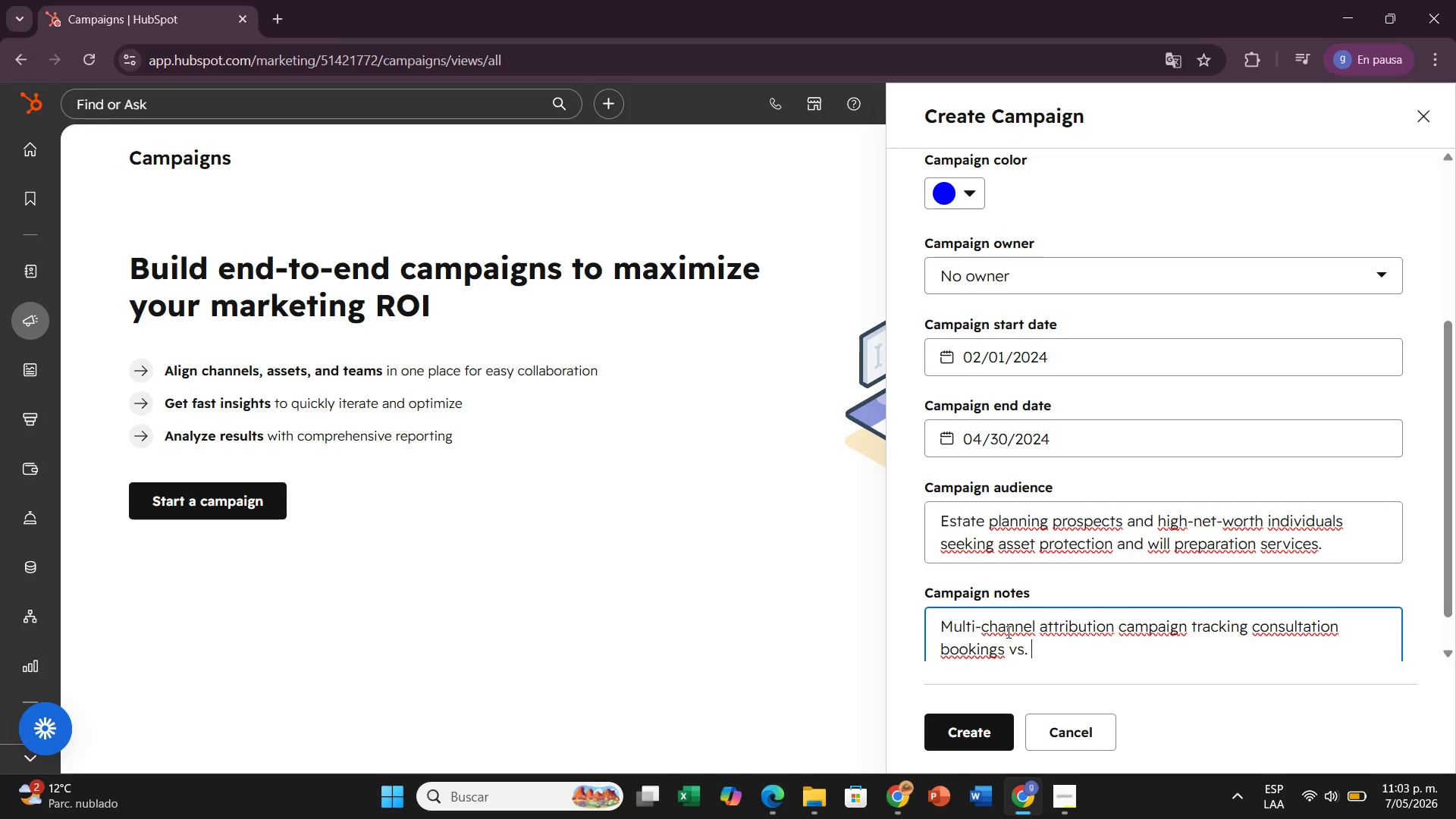 
type(asset downloads acrr)
key(Backspace)
type(oss LinkedInAds )
key(Backspace)
key(Backspace)
key(Backspace)
key(Backspace)
type( Ads, Google Ads, )
 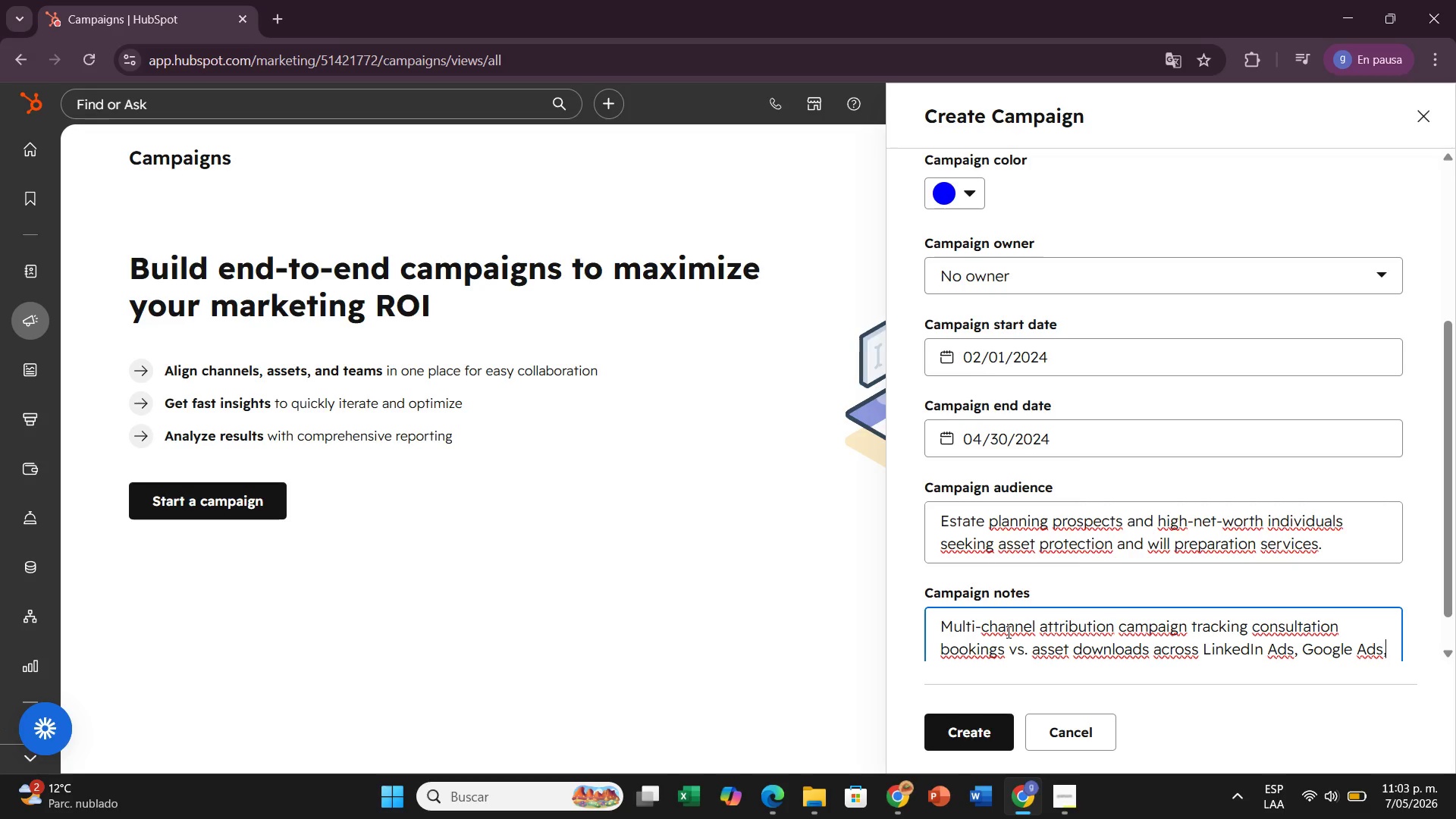 
type(ans)
key(Backspace)
type(d Email Nurtue)
key(Backspace)
type(re sequences.)
 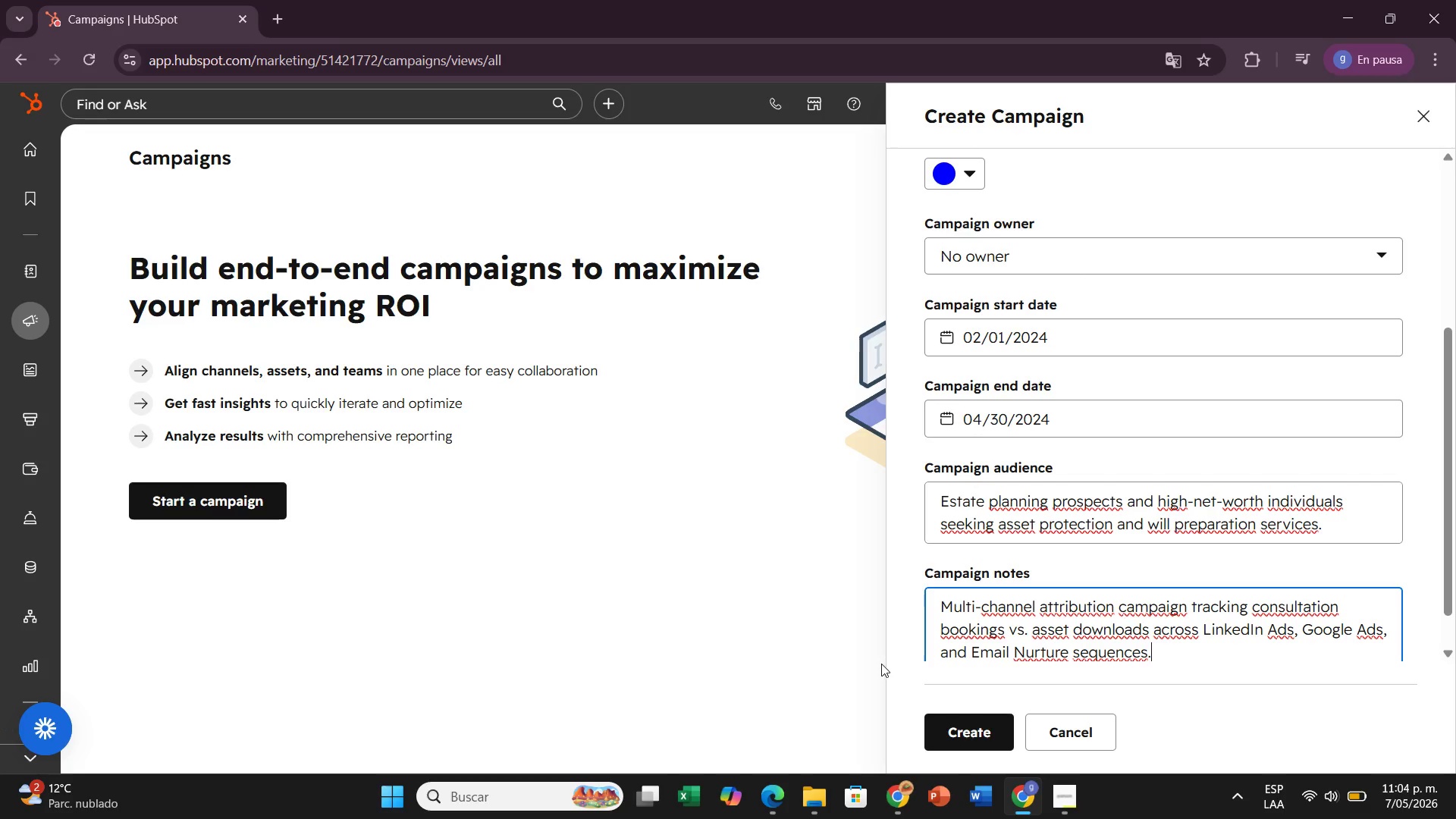 
scroll: coordinate [999, 666], scroll_direction: down, amount: 2.0
 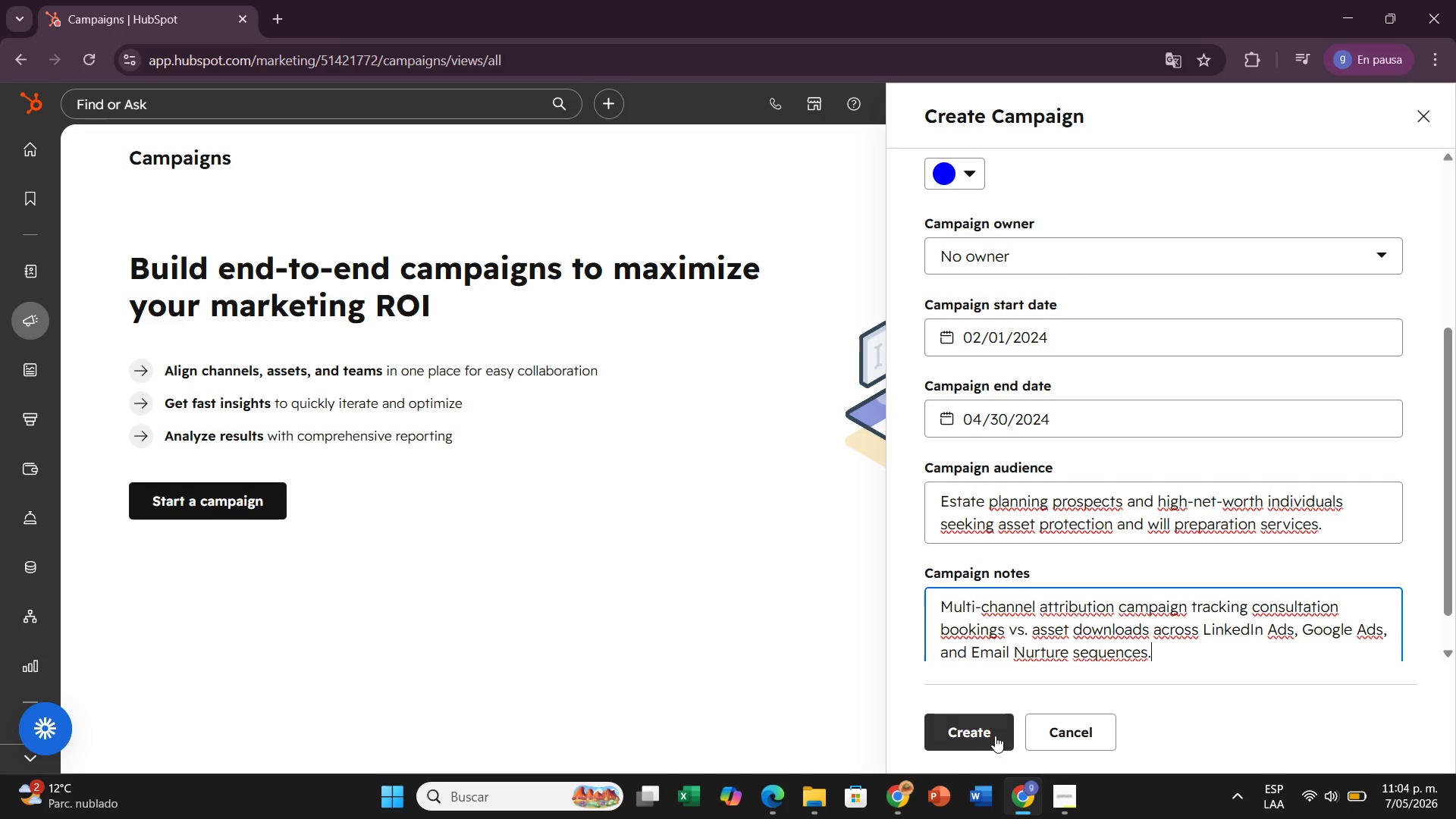 
left_click([993, 736])
 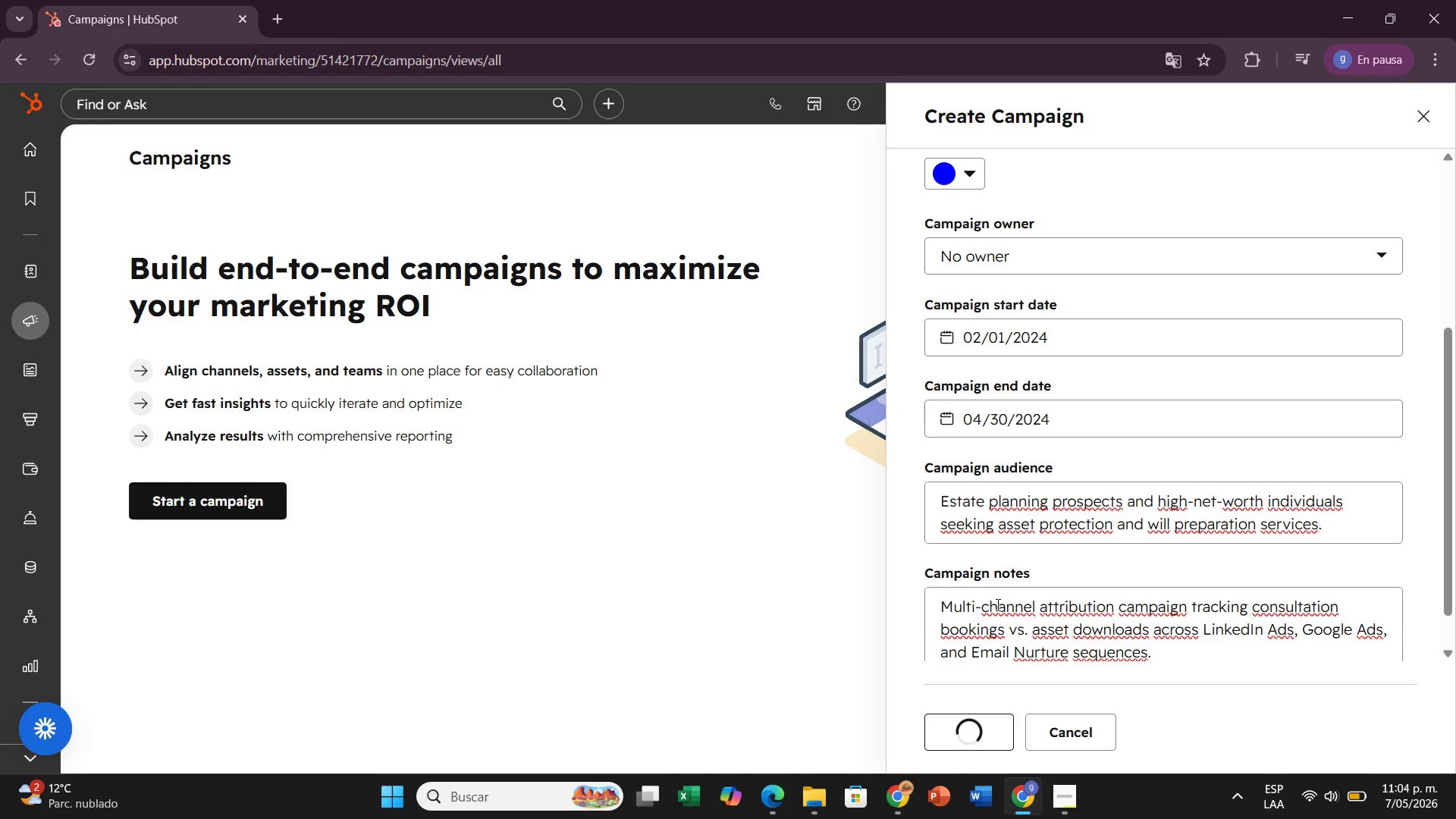 
scroll: coordinate [996, 604], scroll_direction: down, amount: 2.0
 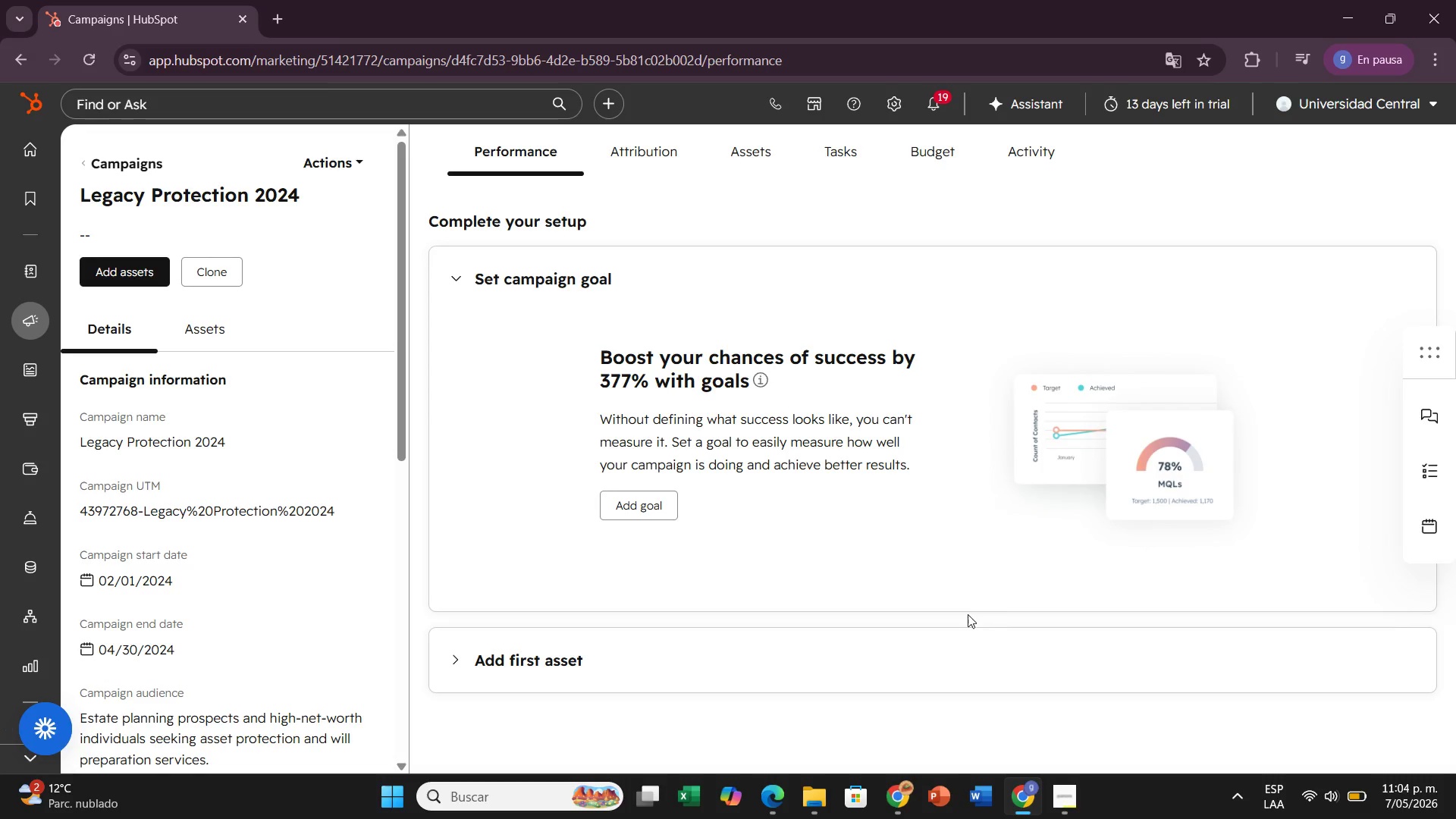 
wait(27.1)
 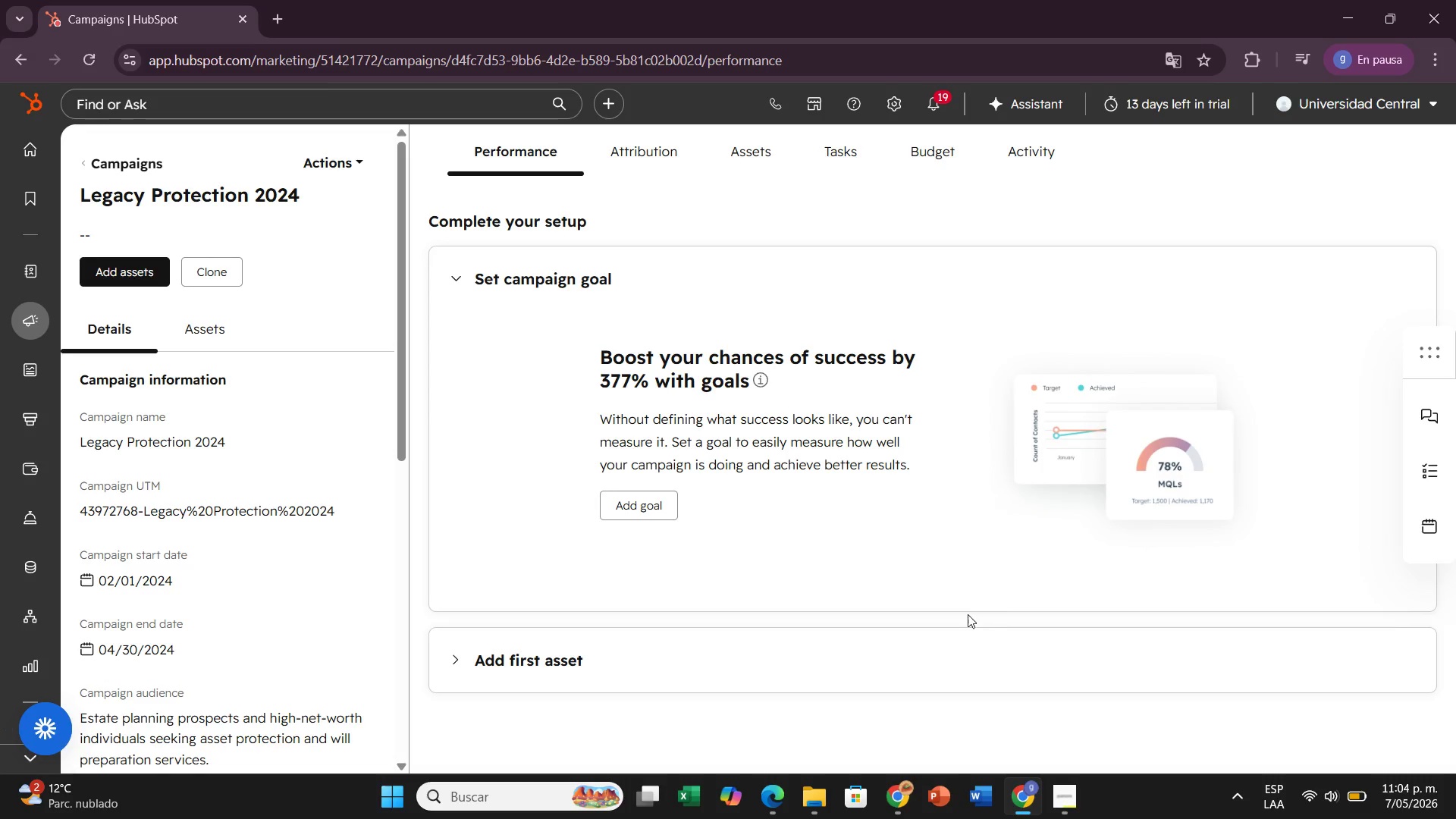 
left_click([90, 344])
 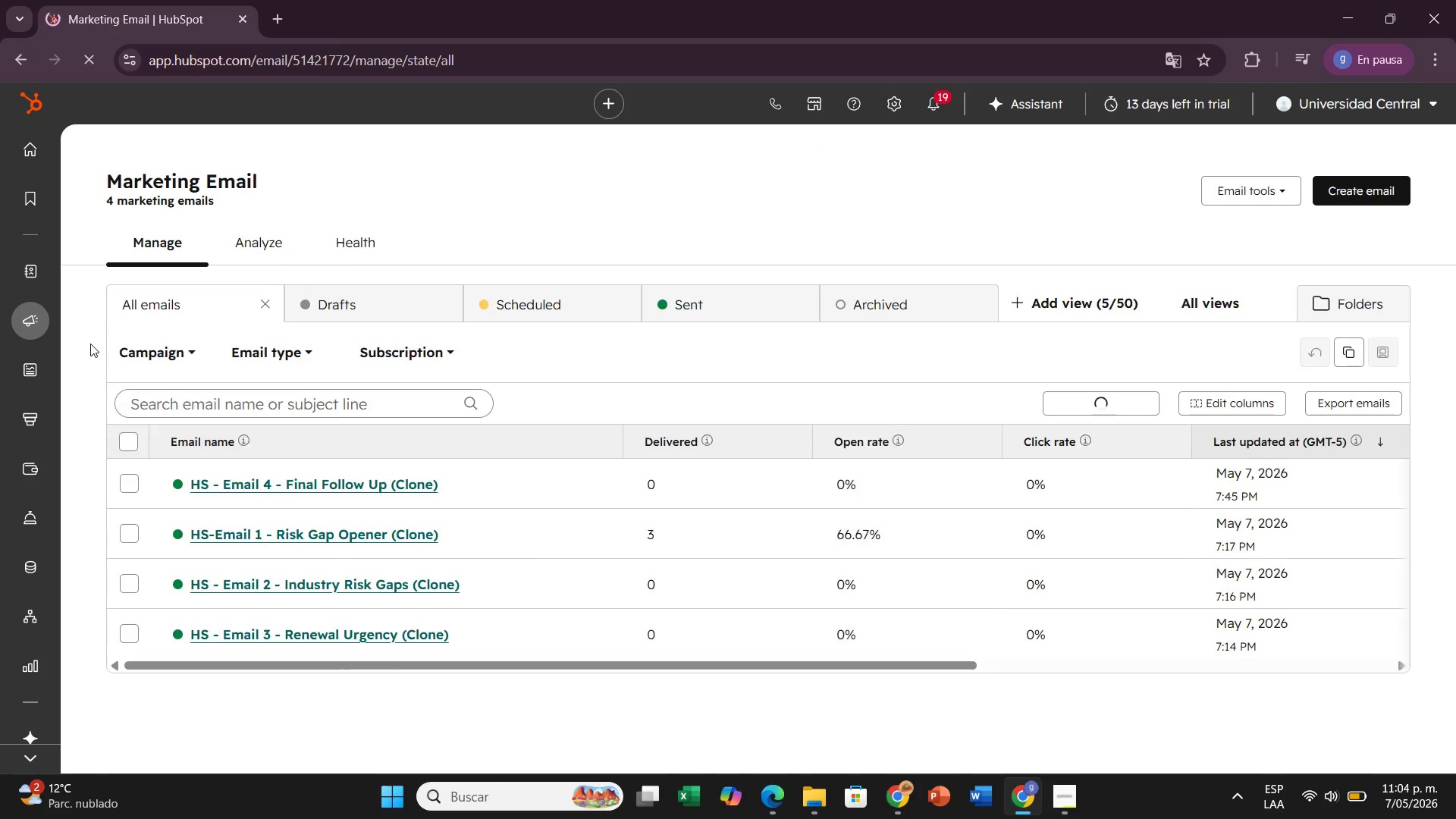 
wait(9.67)
 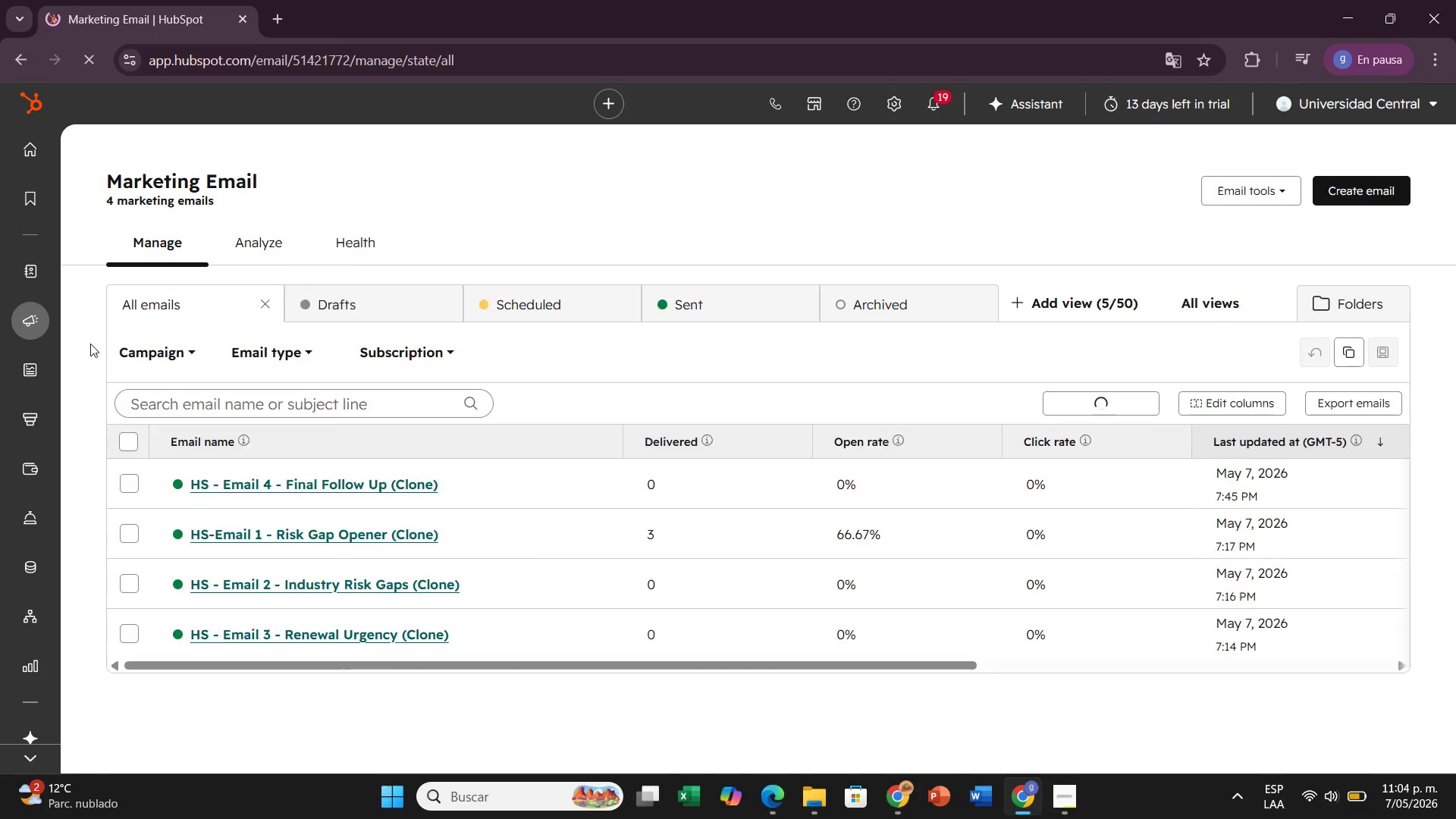 
left_click([119, 486])
 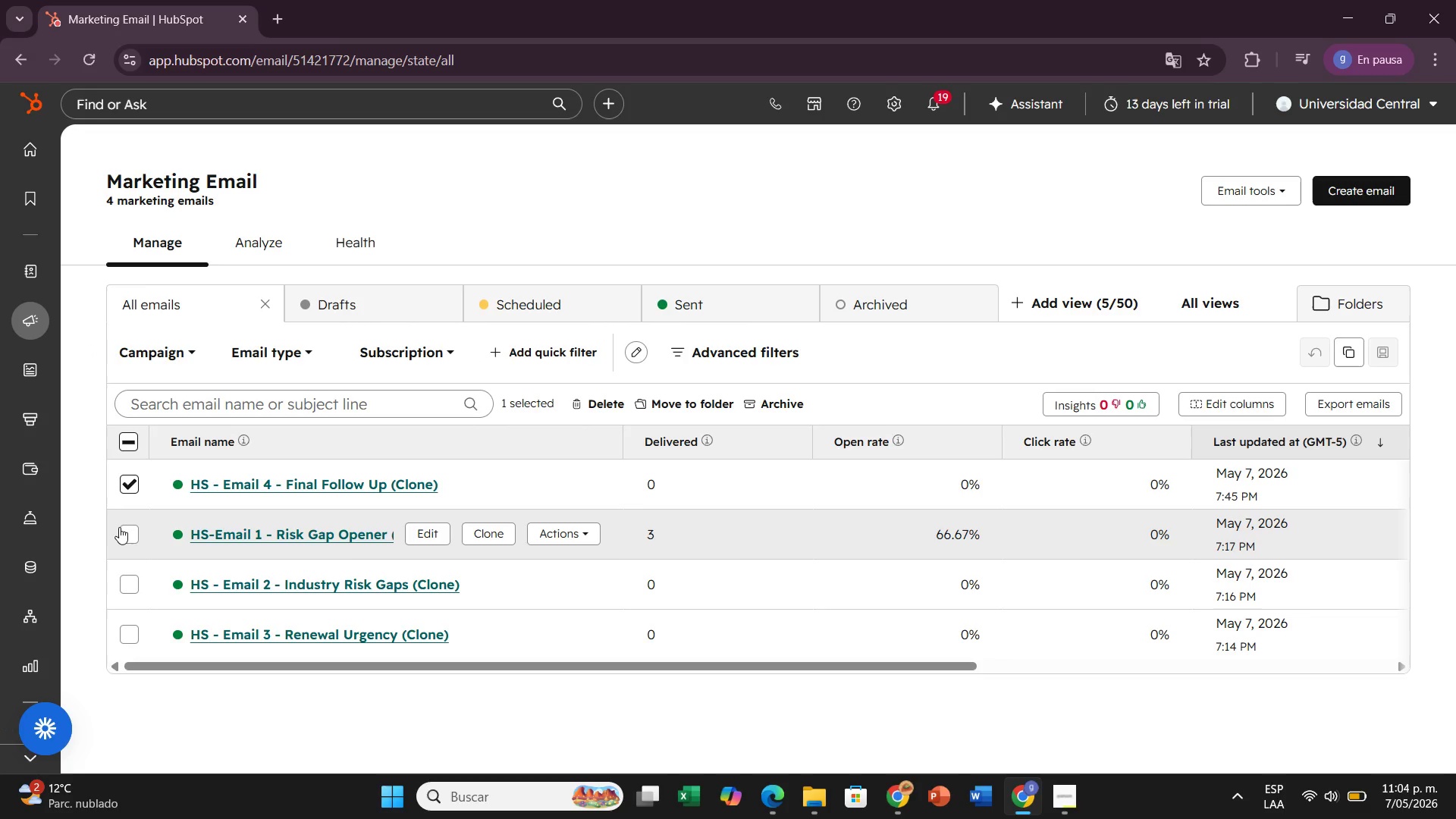 
left_click([119, 527])
 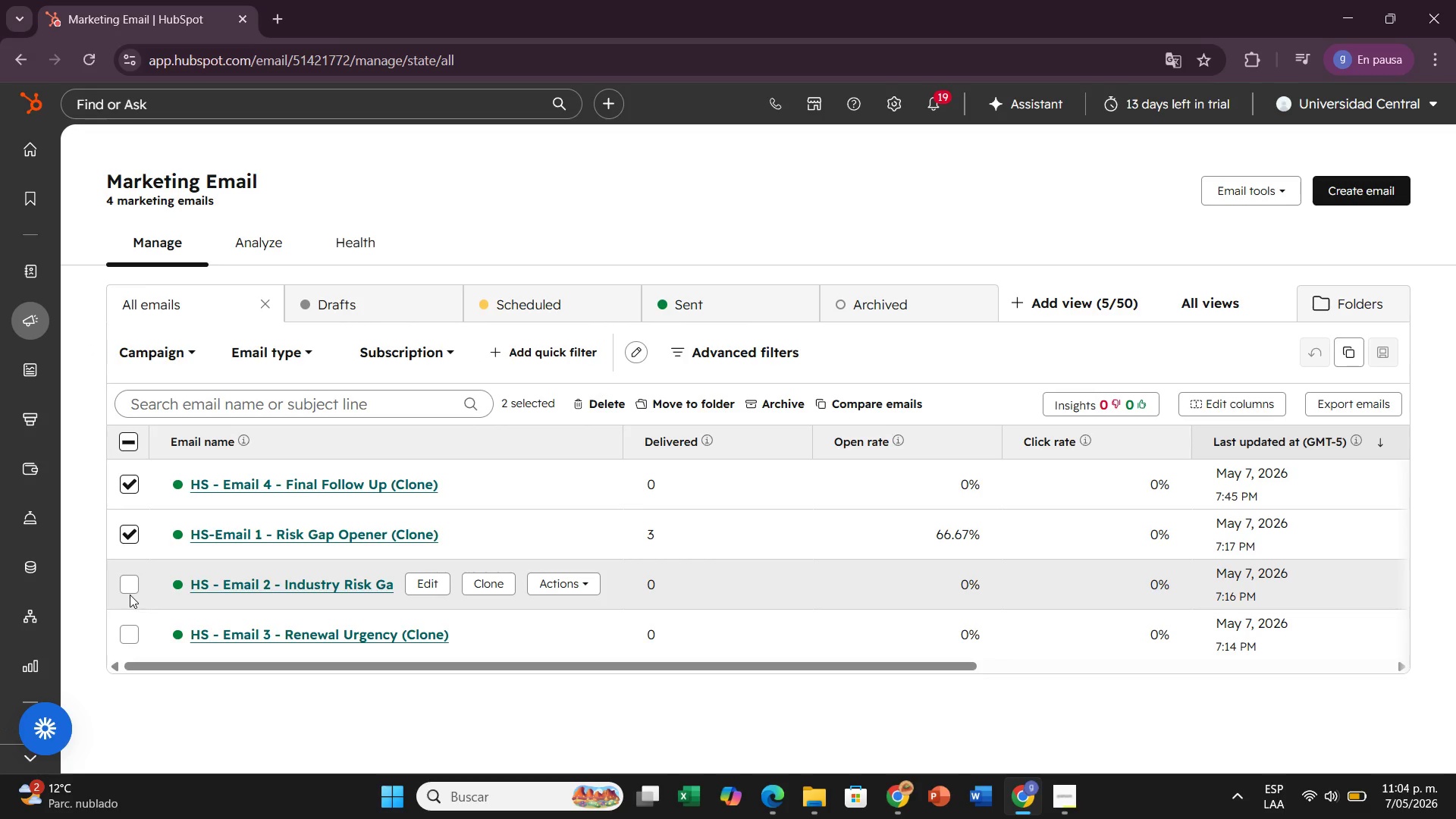 
double_click([130, 591])
 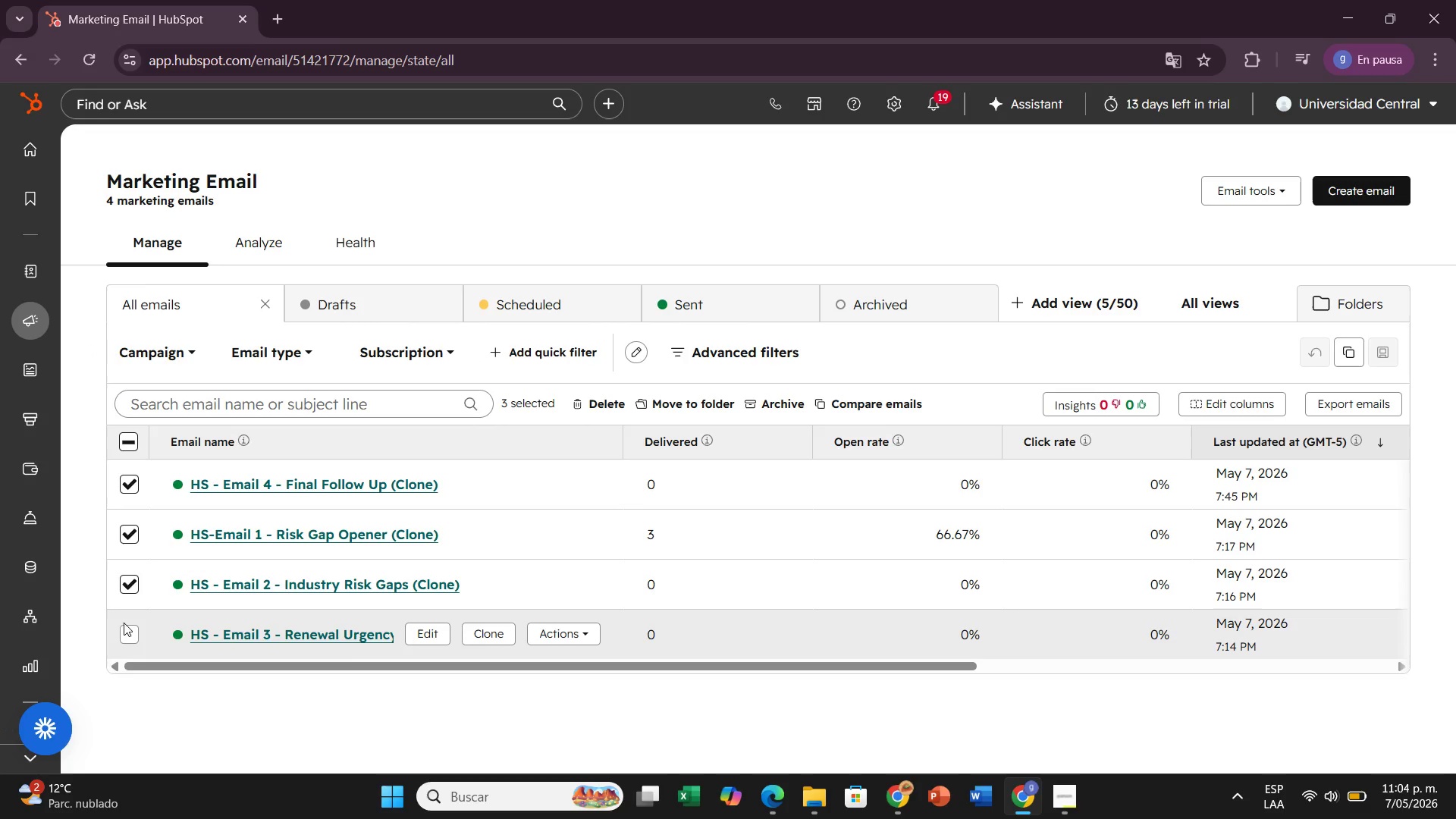 
left_click([124, 623])
 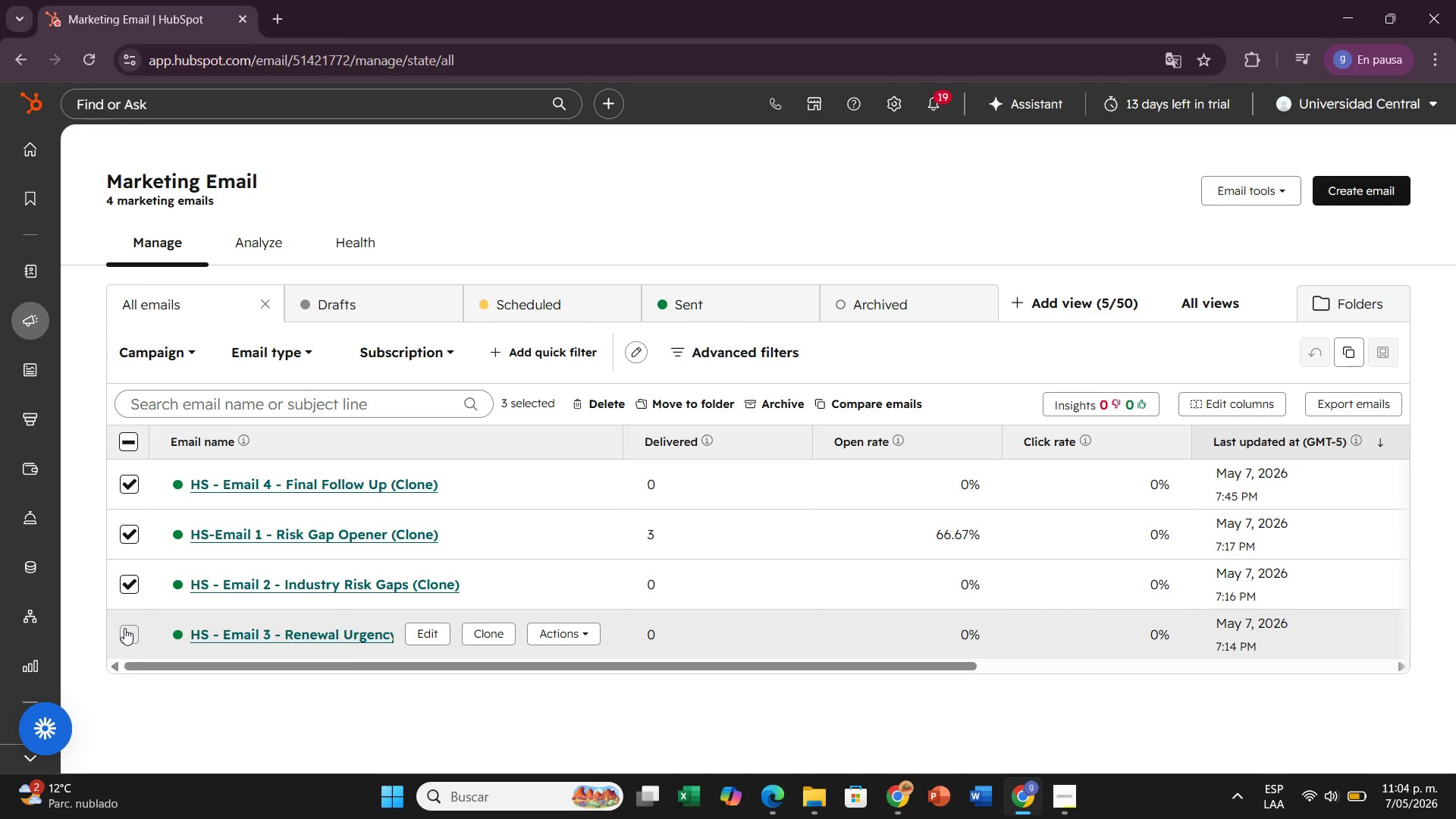 
left_click([124, 628])
 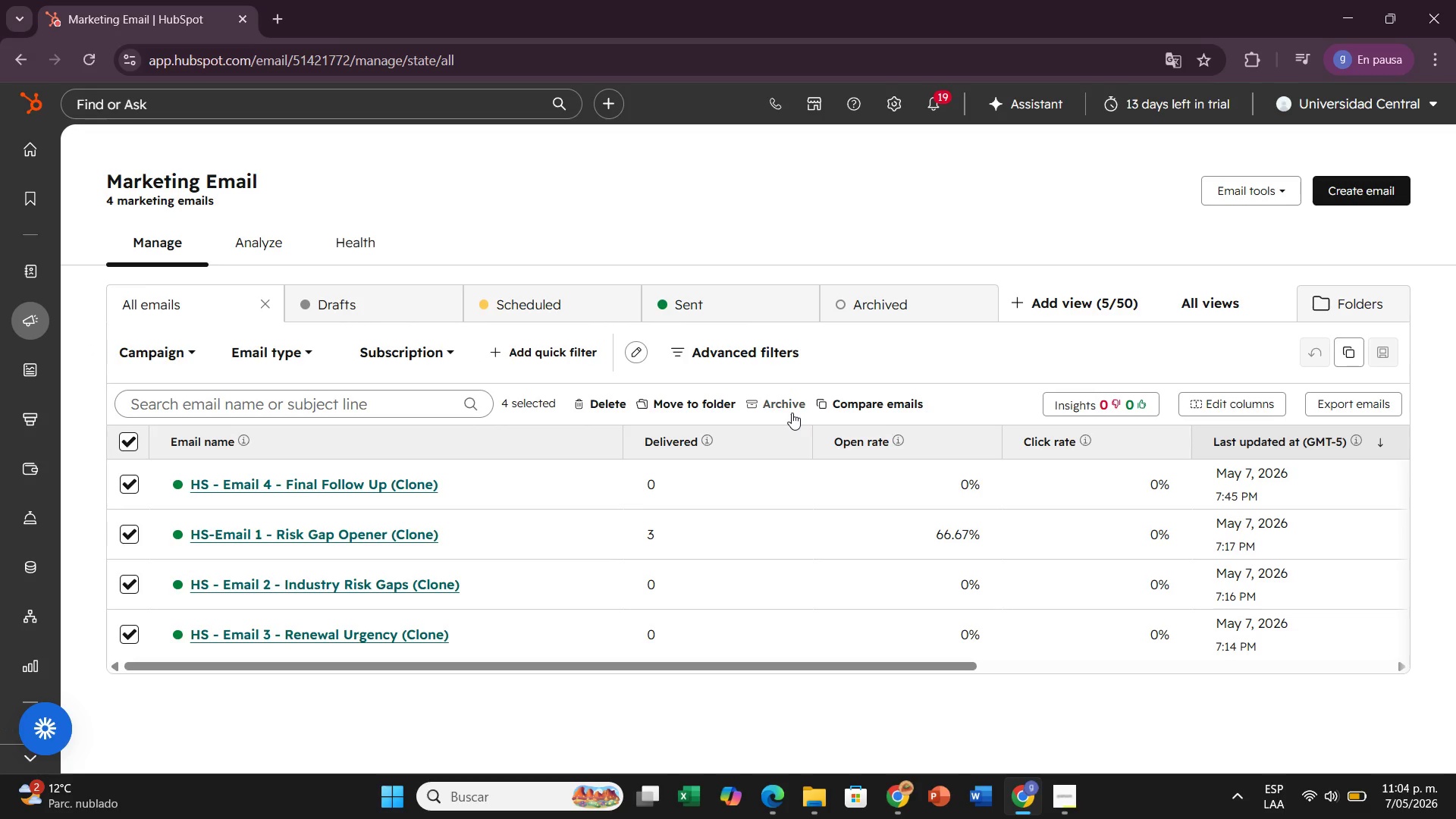 
left_click([792, 413])
 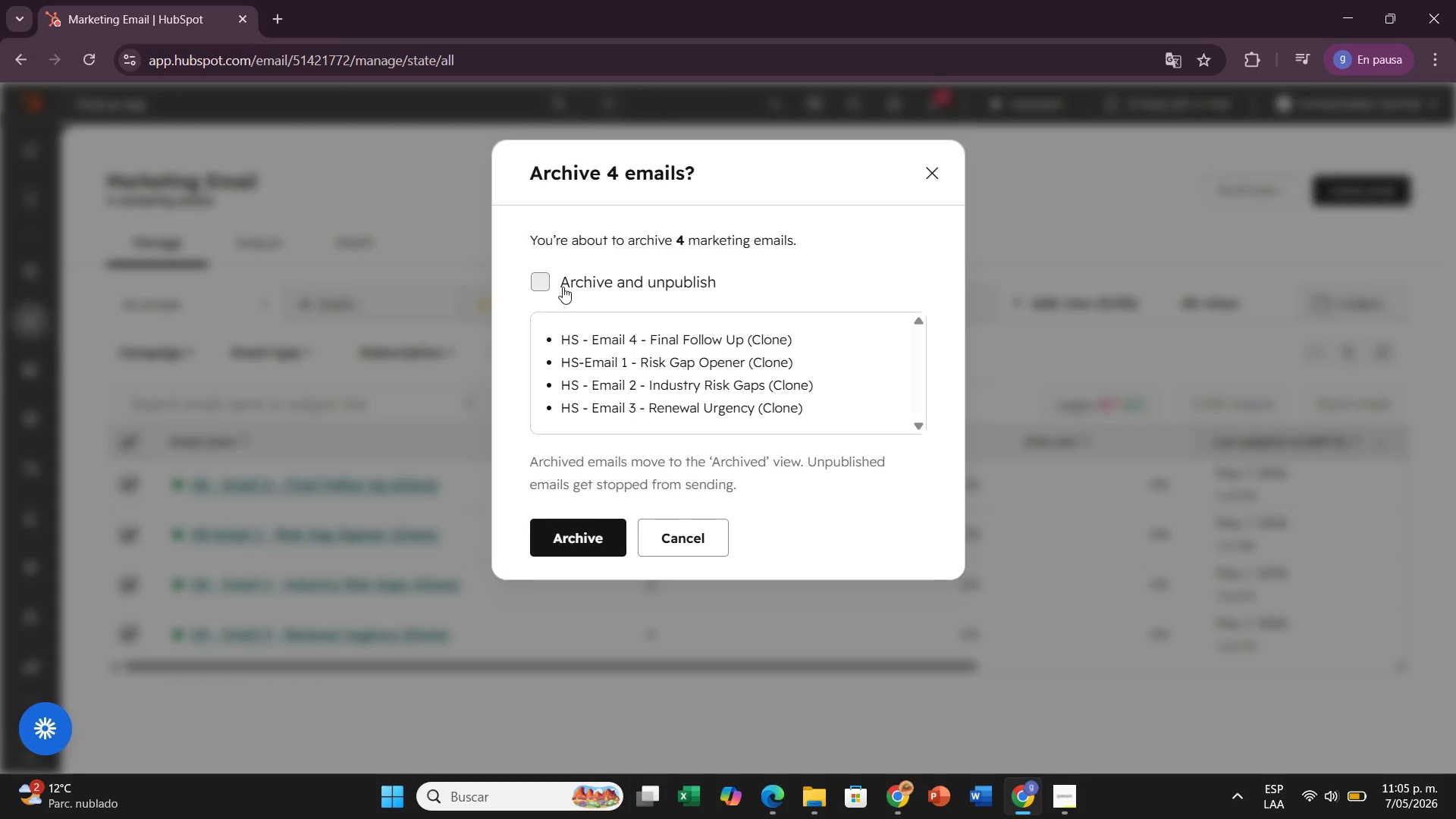 
left_click([561, 532])
 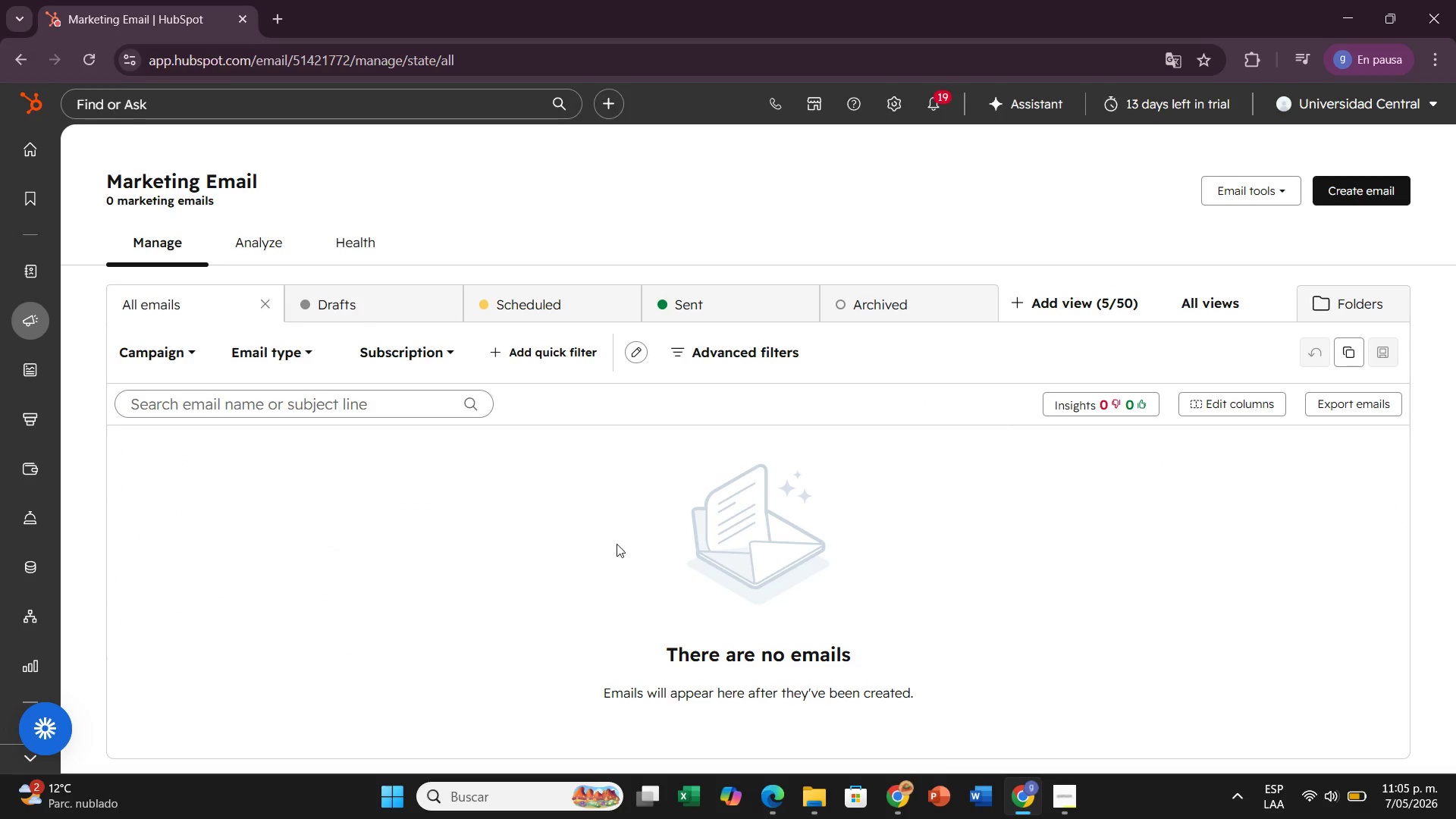 
wait(8.5)
 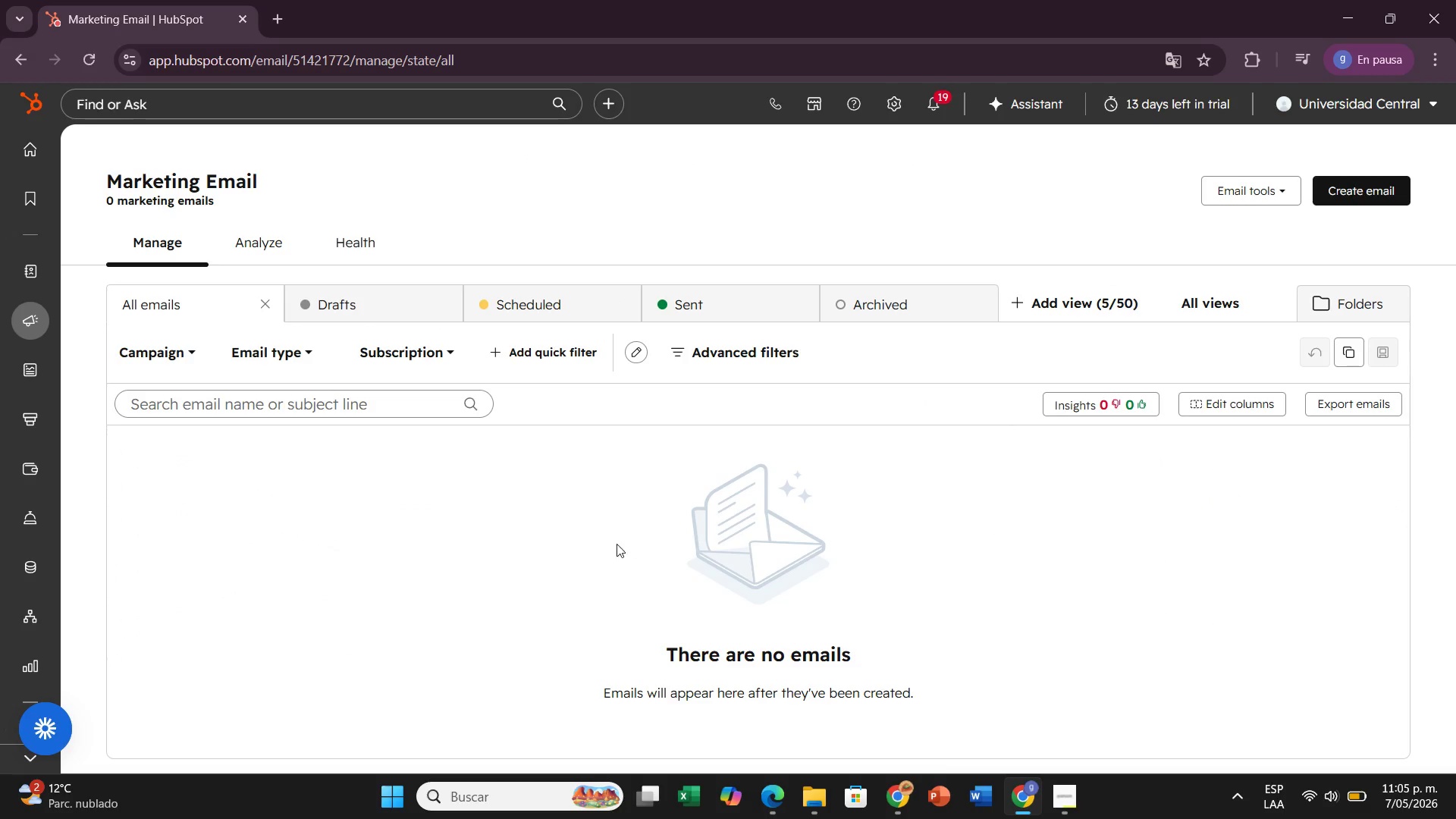 
left_click([1371, 201])
 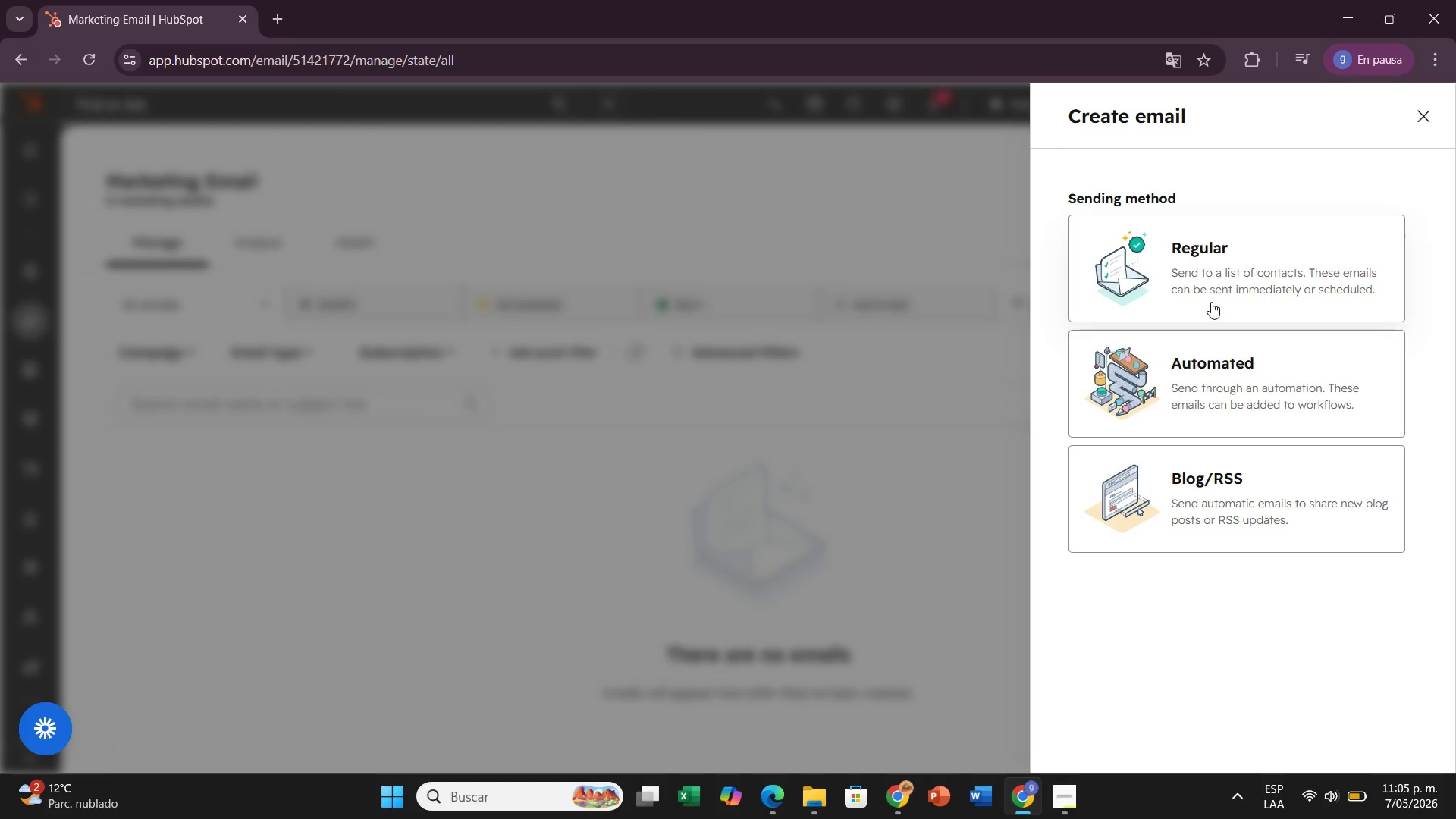 
wait(7.19)
 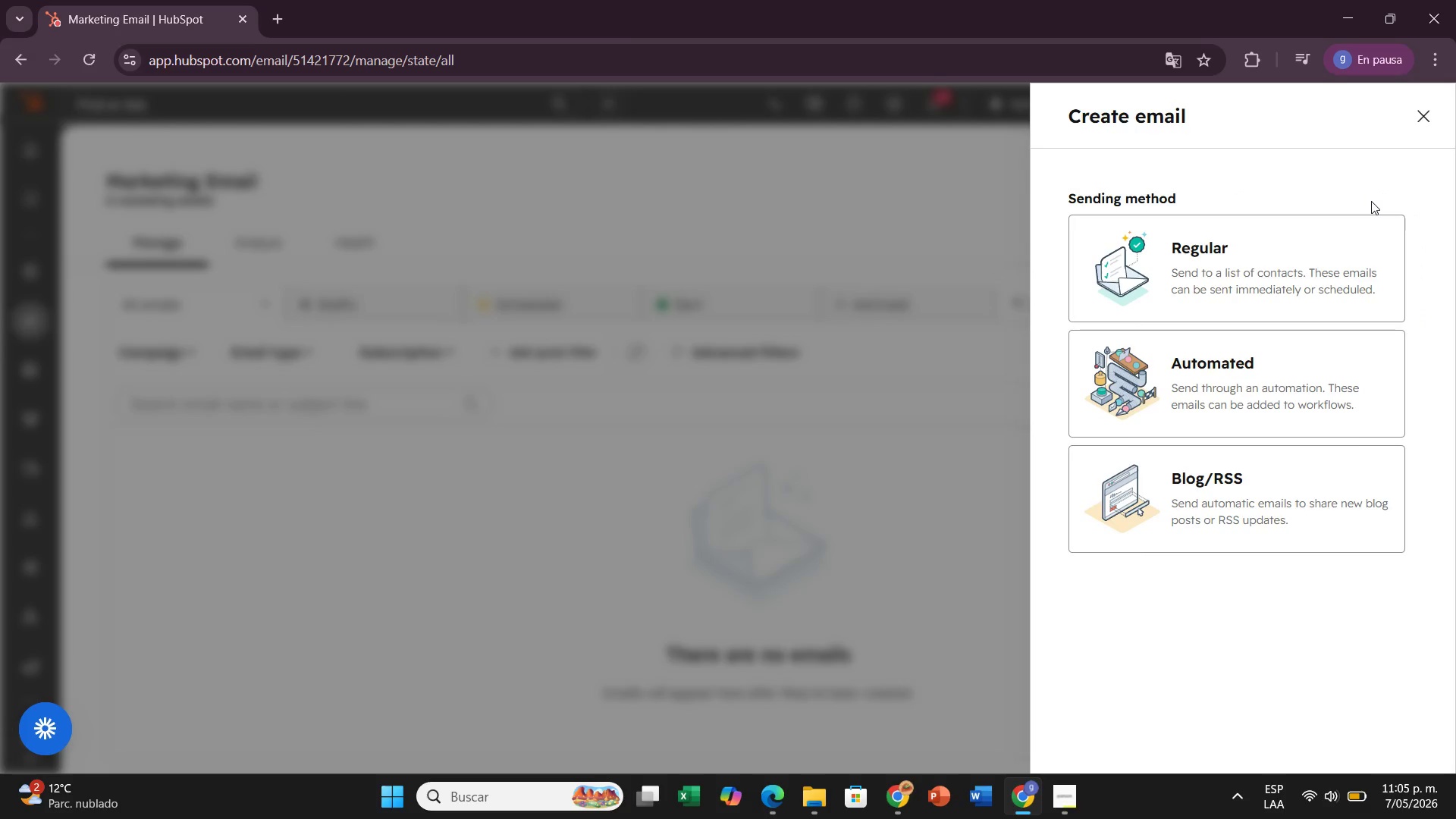 
left_click([1211, 302])
 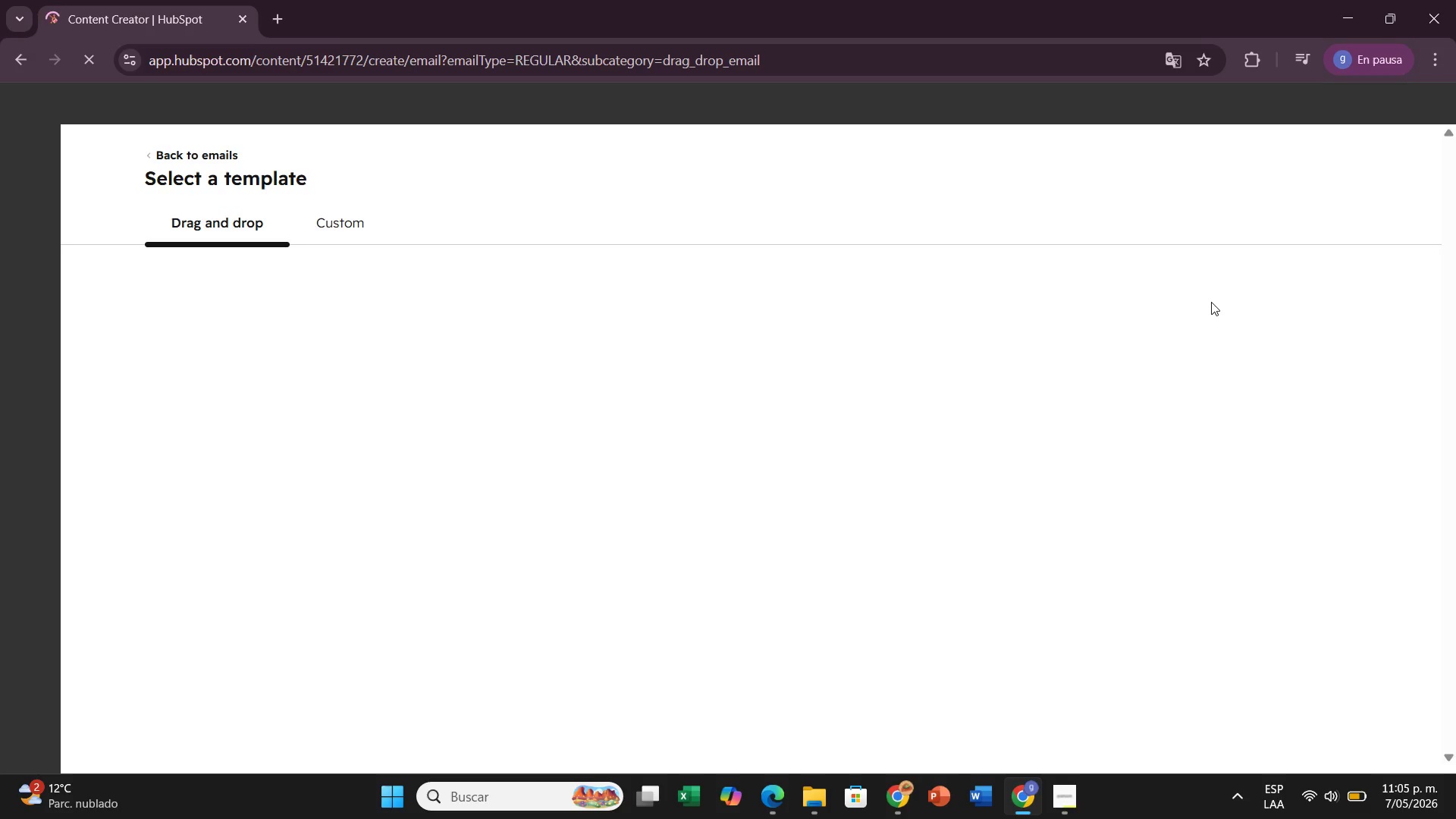 
mouse_move([1178, 384])
 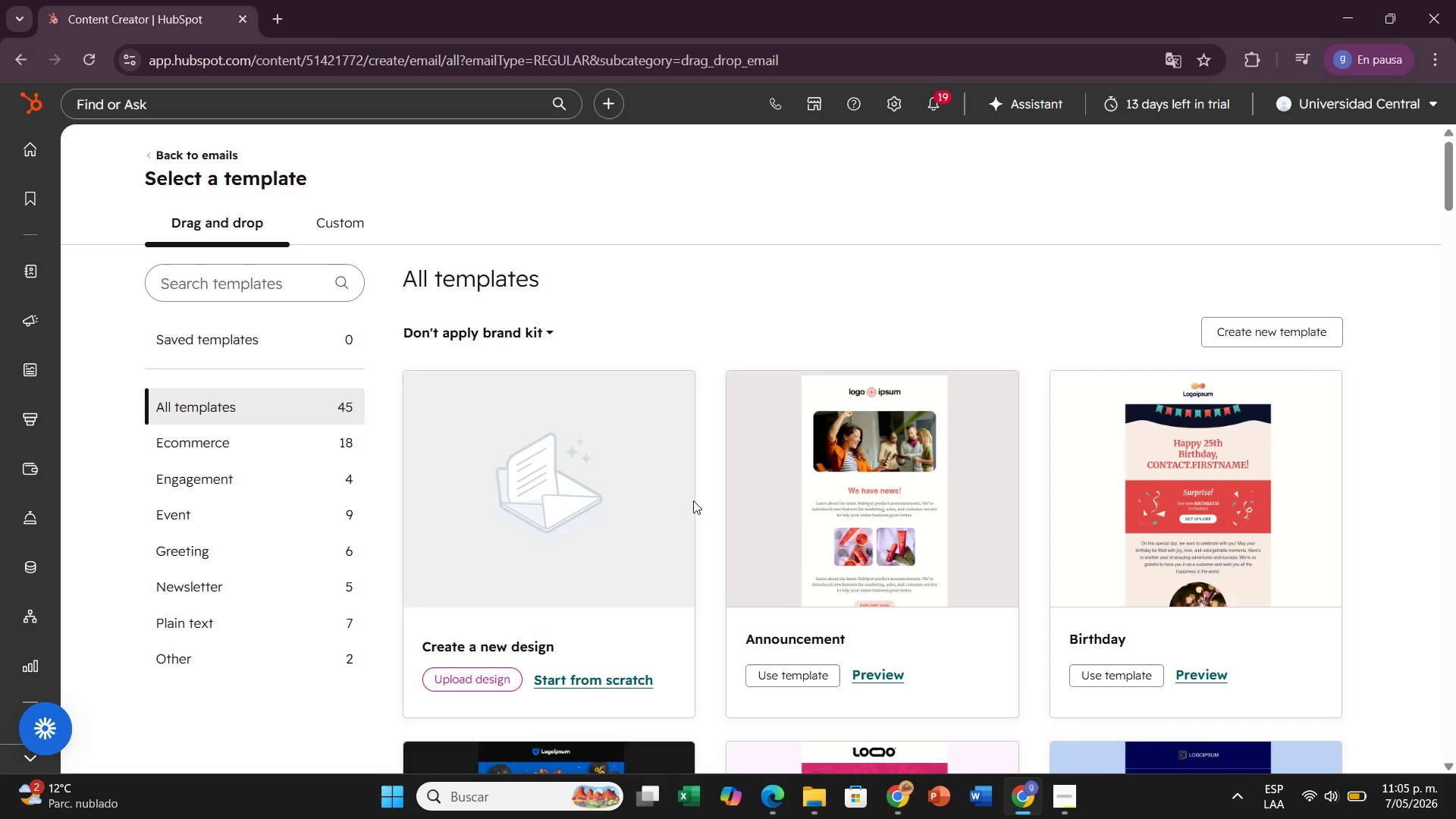 
scroll: coordinate [755, 516], scroll_direction: down, amount: 28.0
 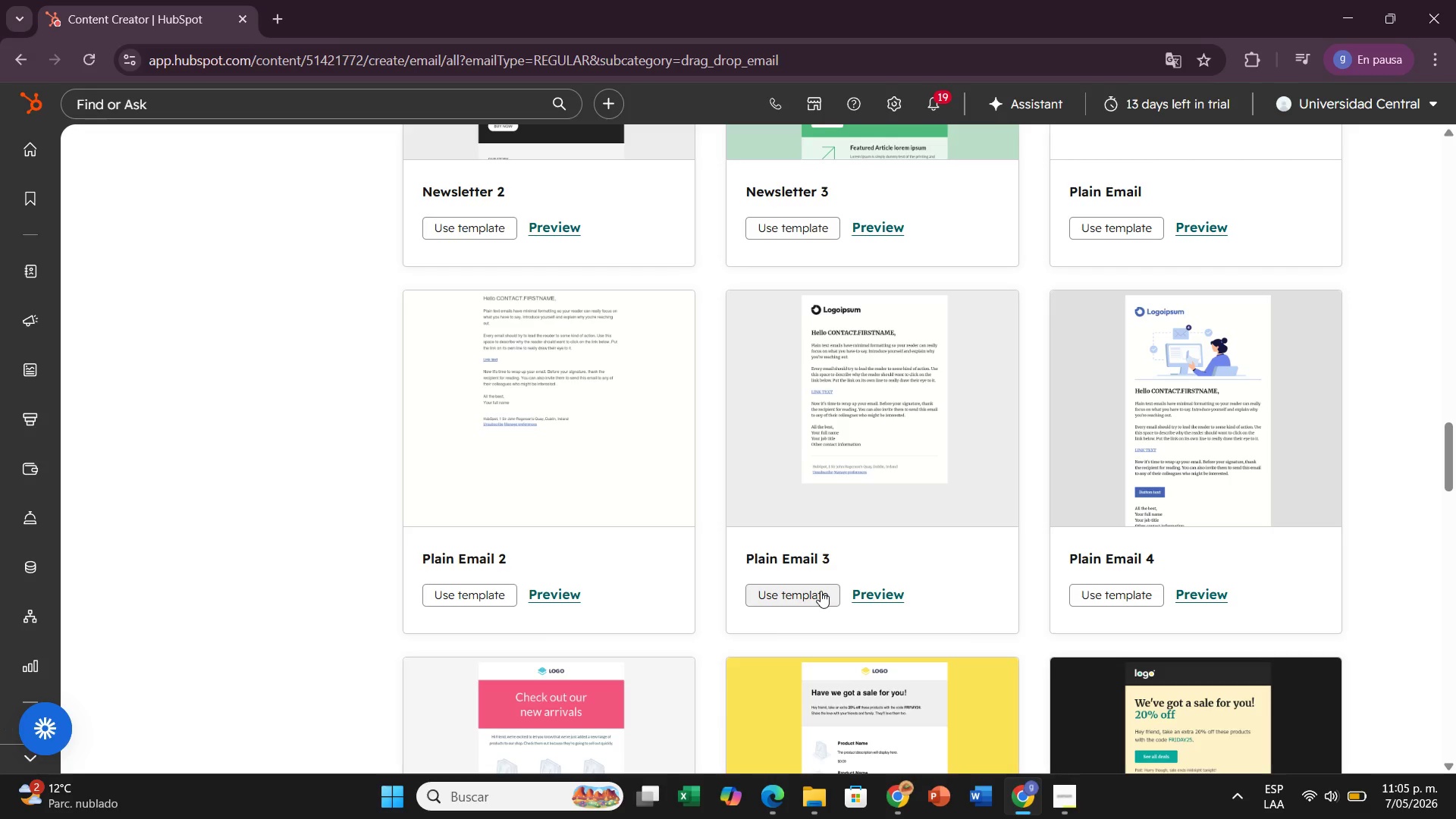 
left_click([821, 591])
 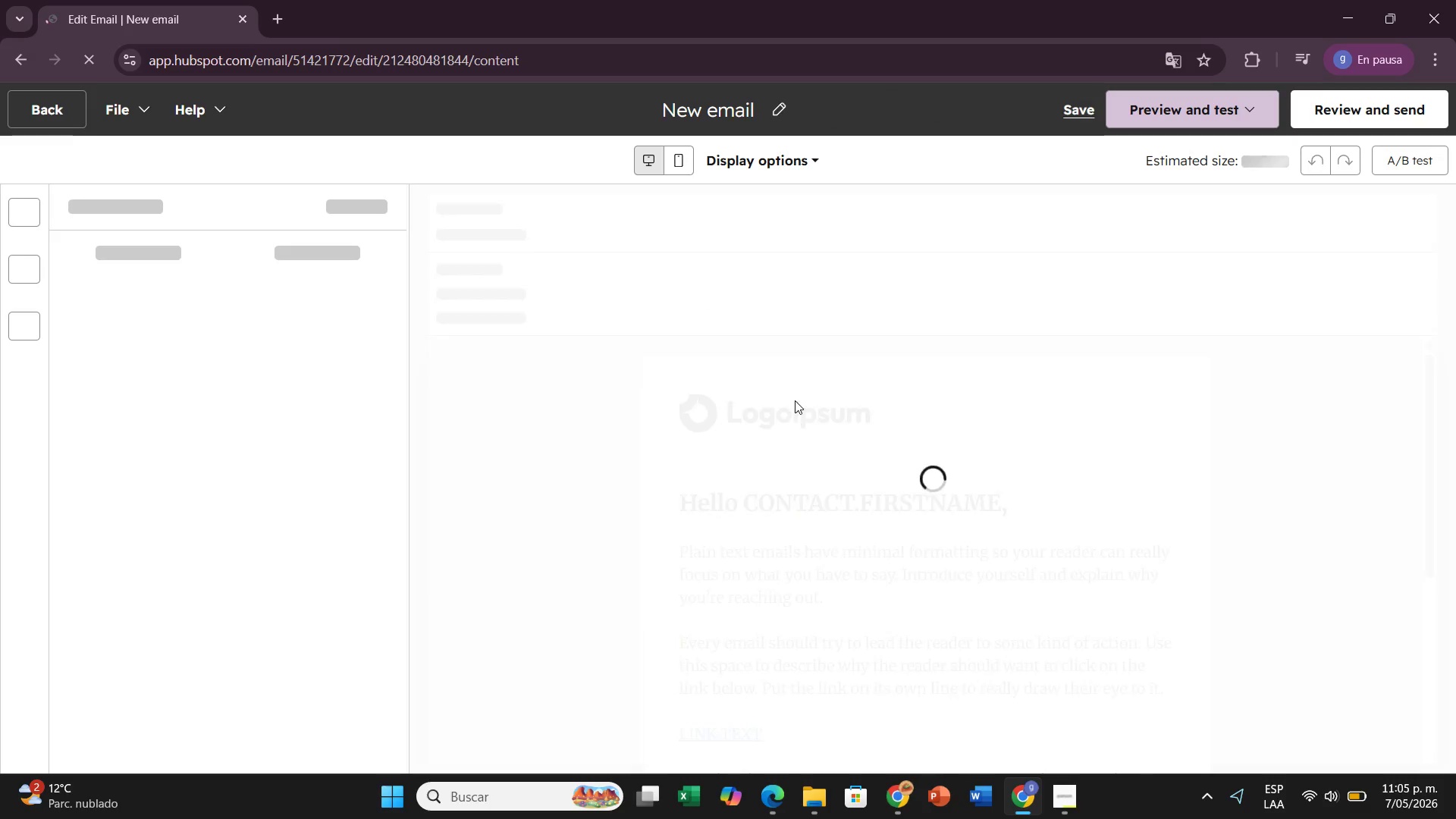 
wait(6.76)
 